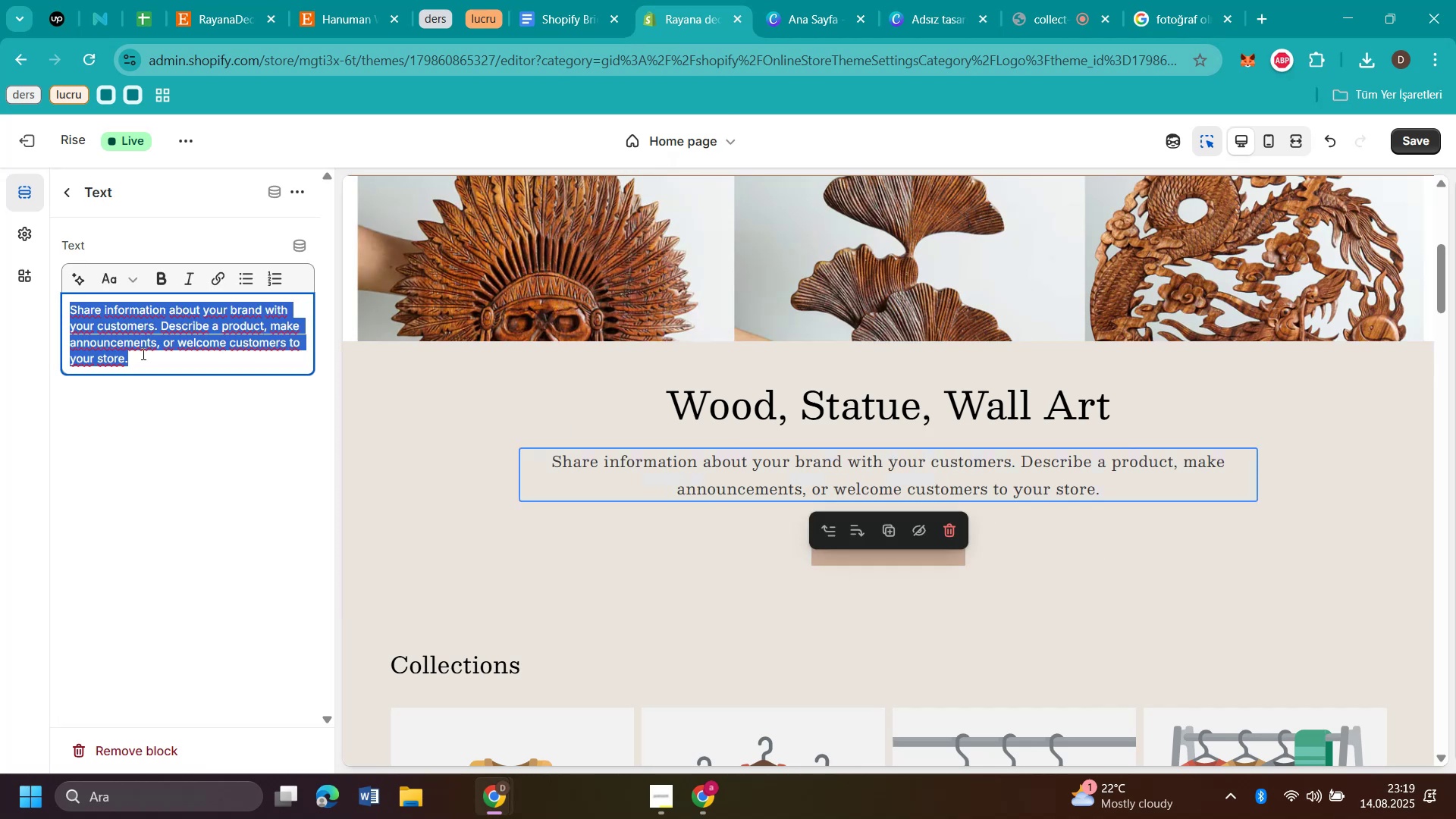 
key(Control+V)
 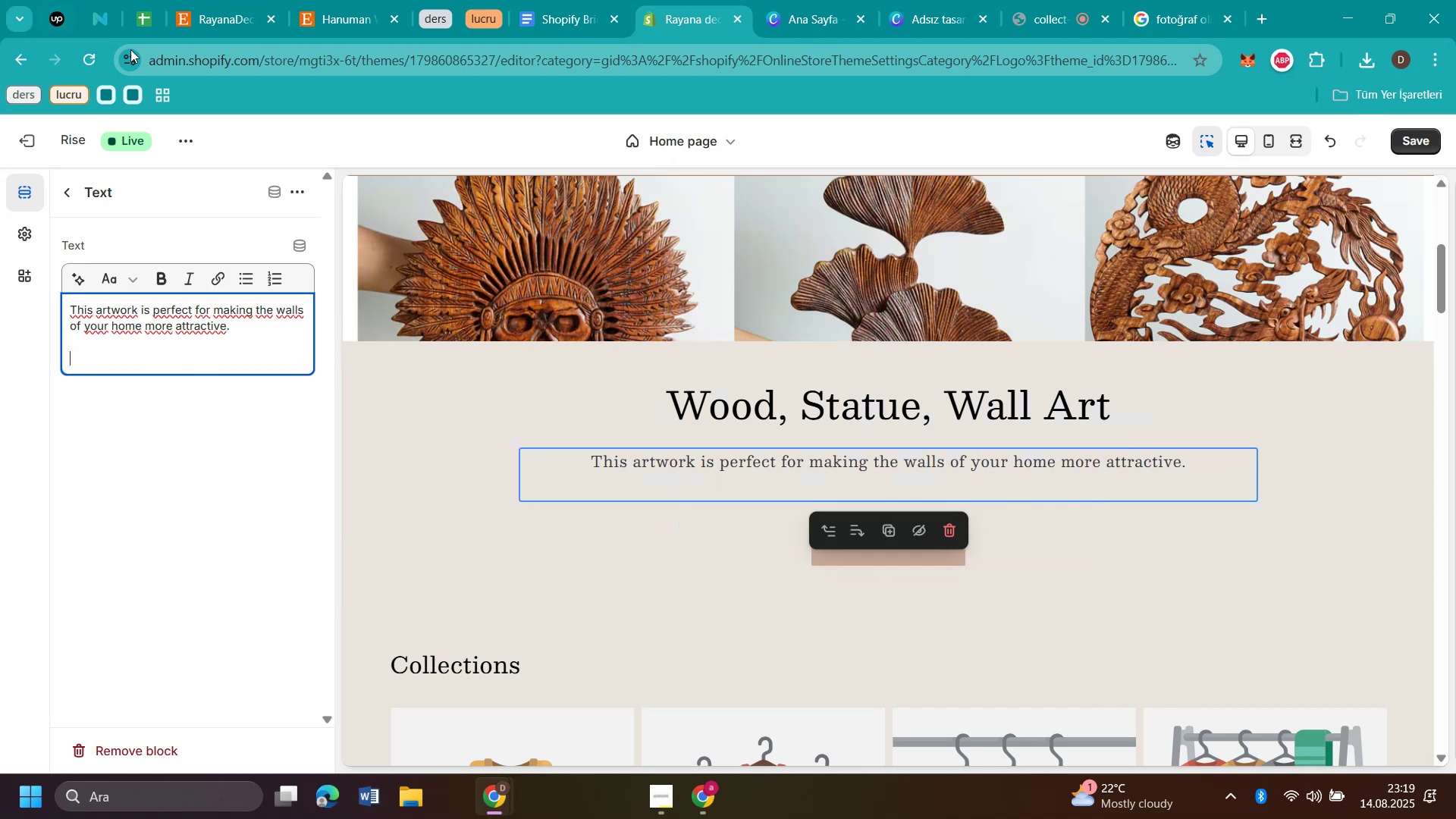 
left_click([232, 11])
 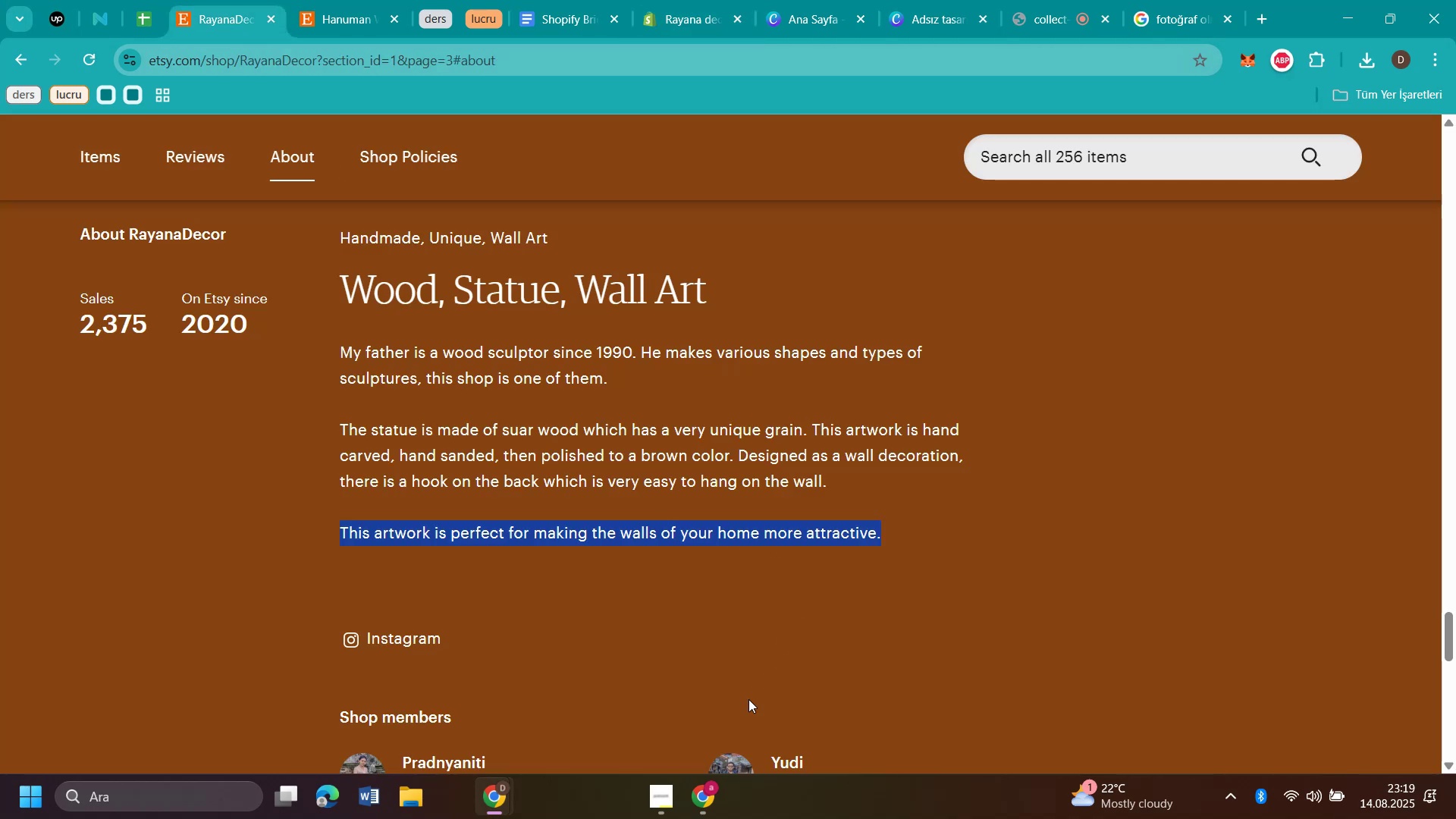 
left_click([705, 803])
 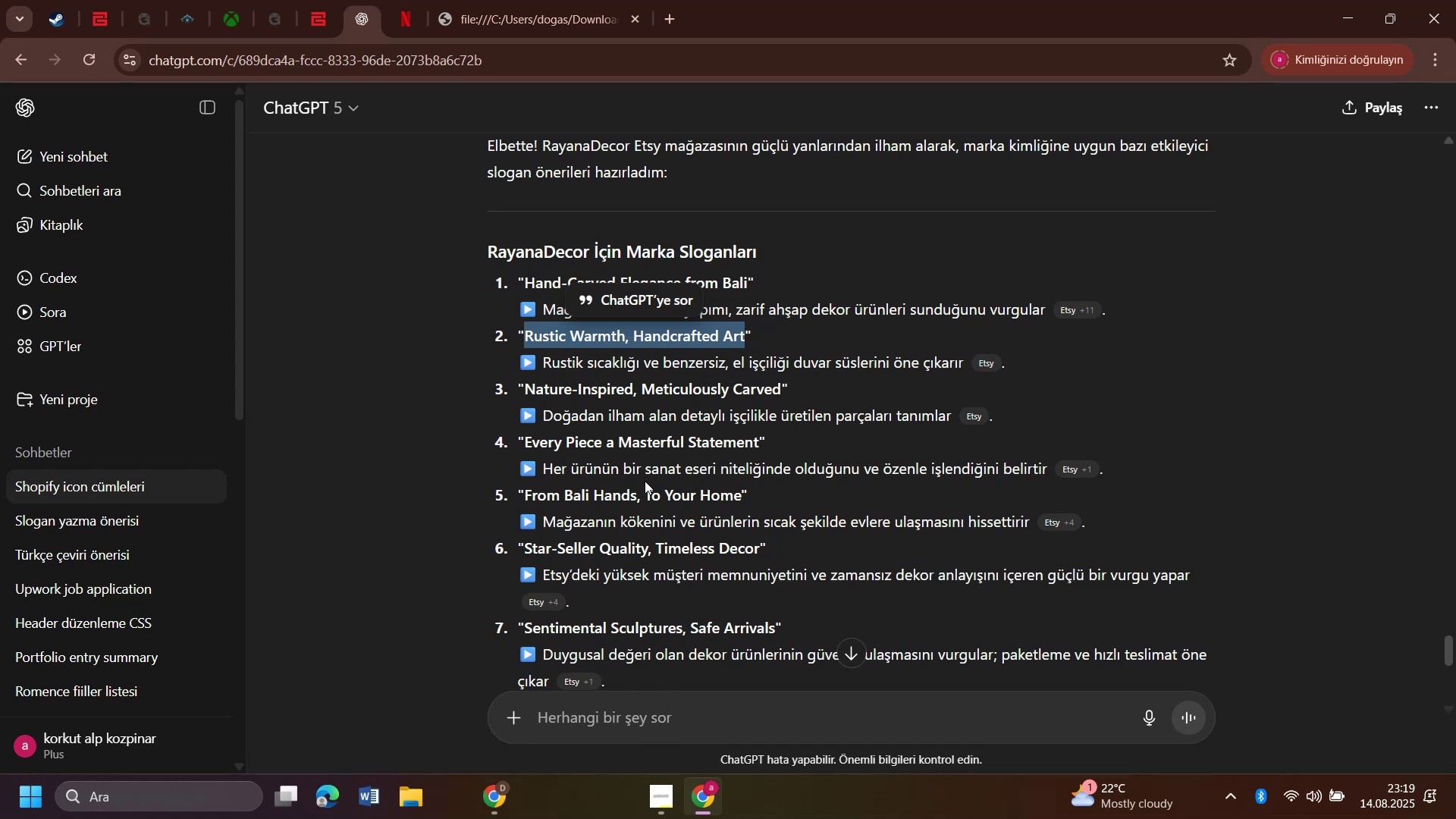 
scroll: coordinate [663, 483], scroll_direction: down, amount: 4.0
 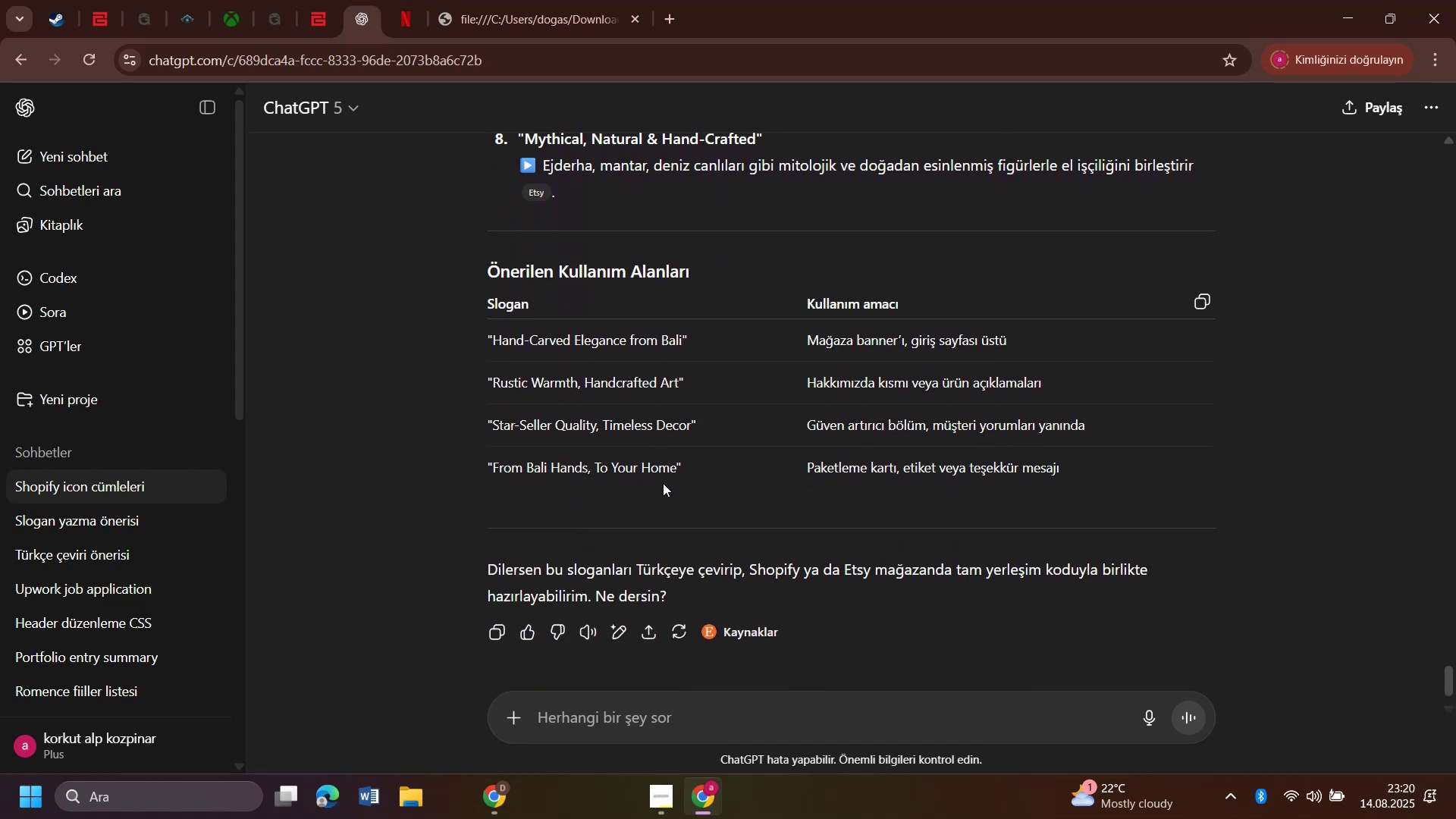 
left_click([622, 718])
 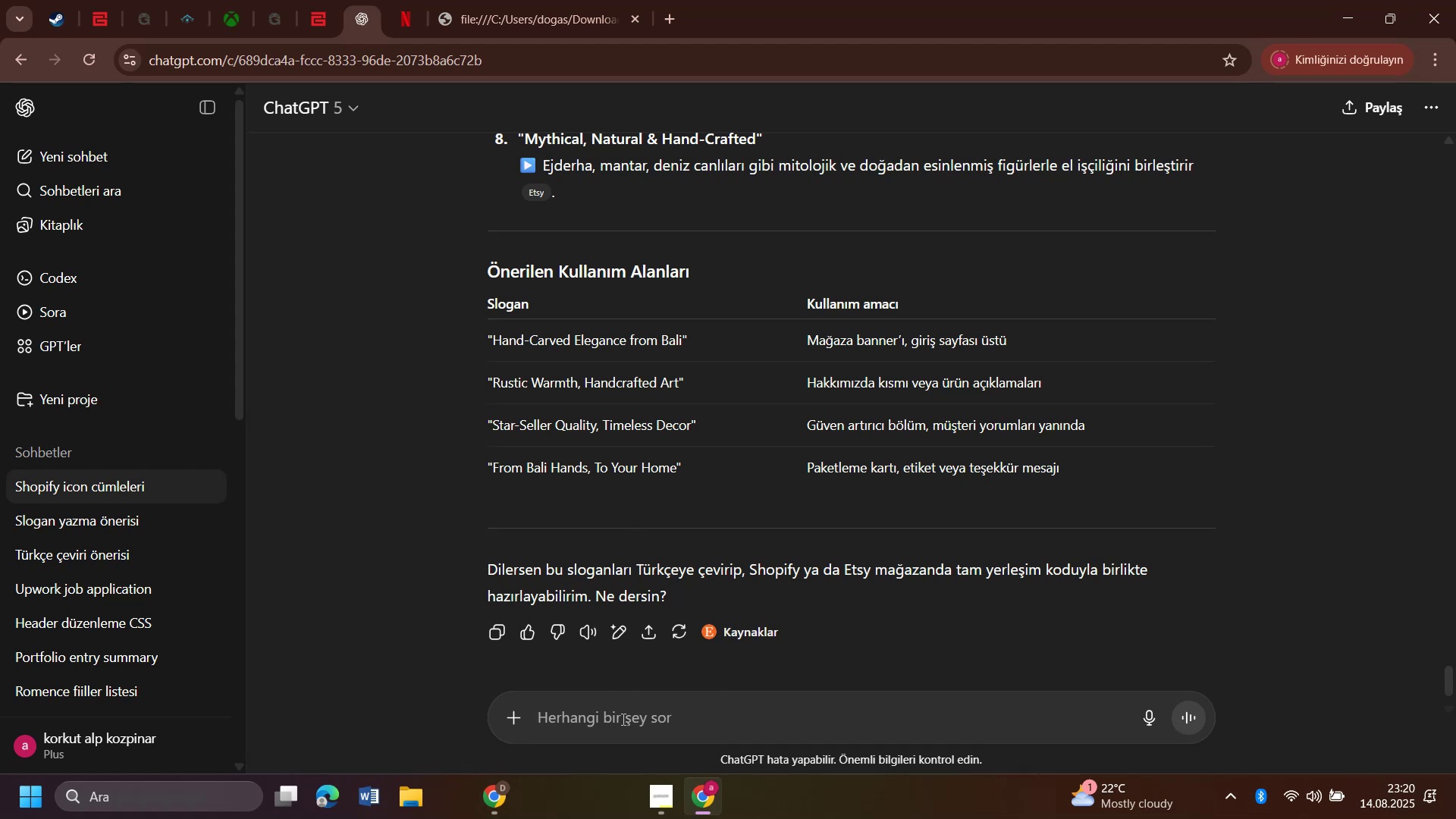 
type(daha uzun b'r ;ey yaz)
 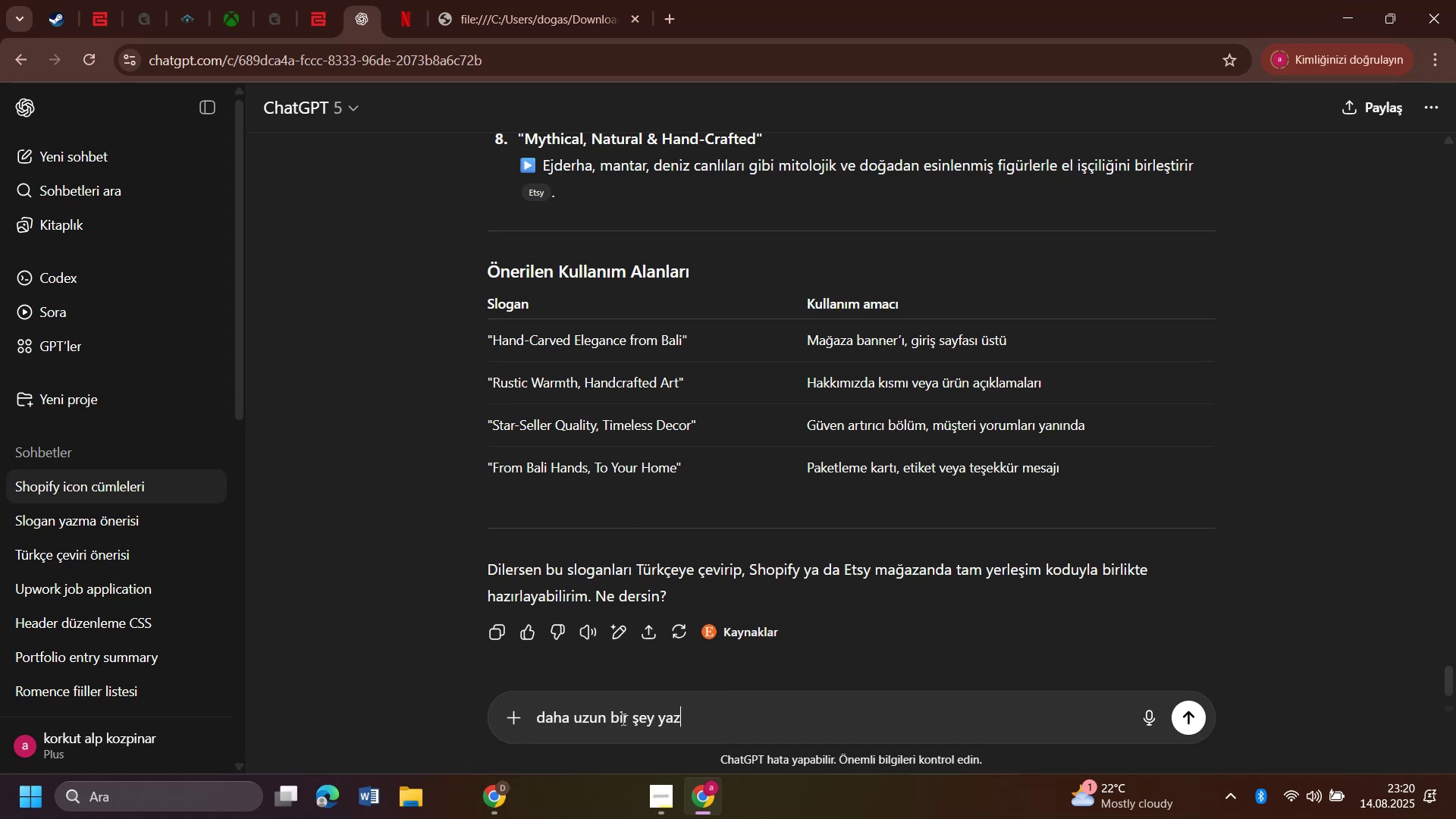 
key(Enter)
 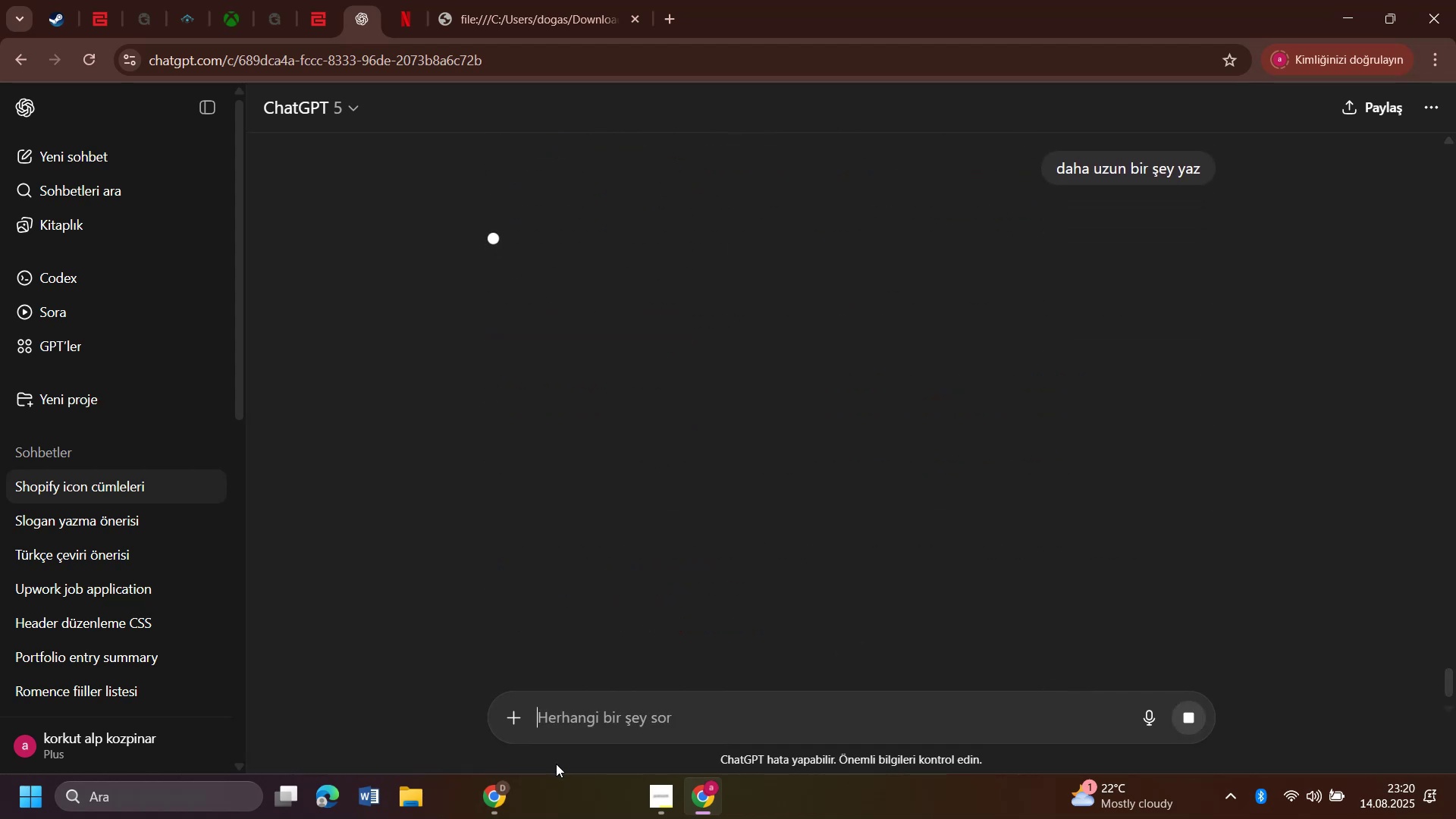 
left_click([506, 803])
 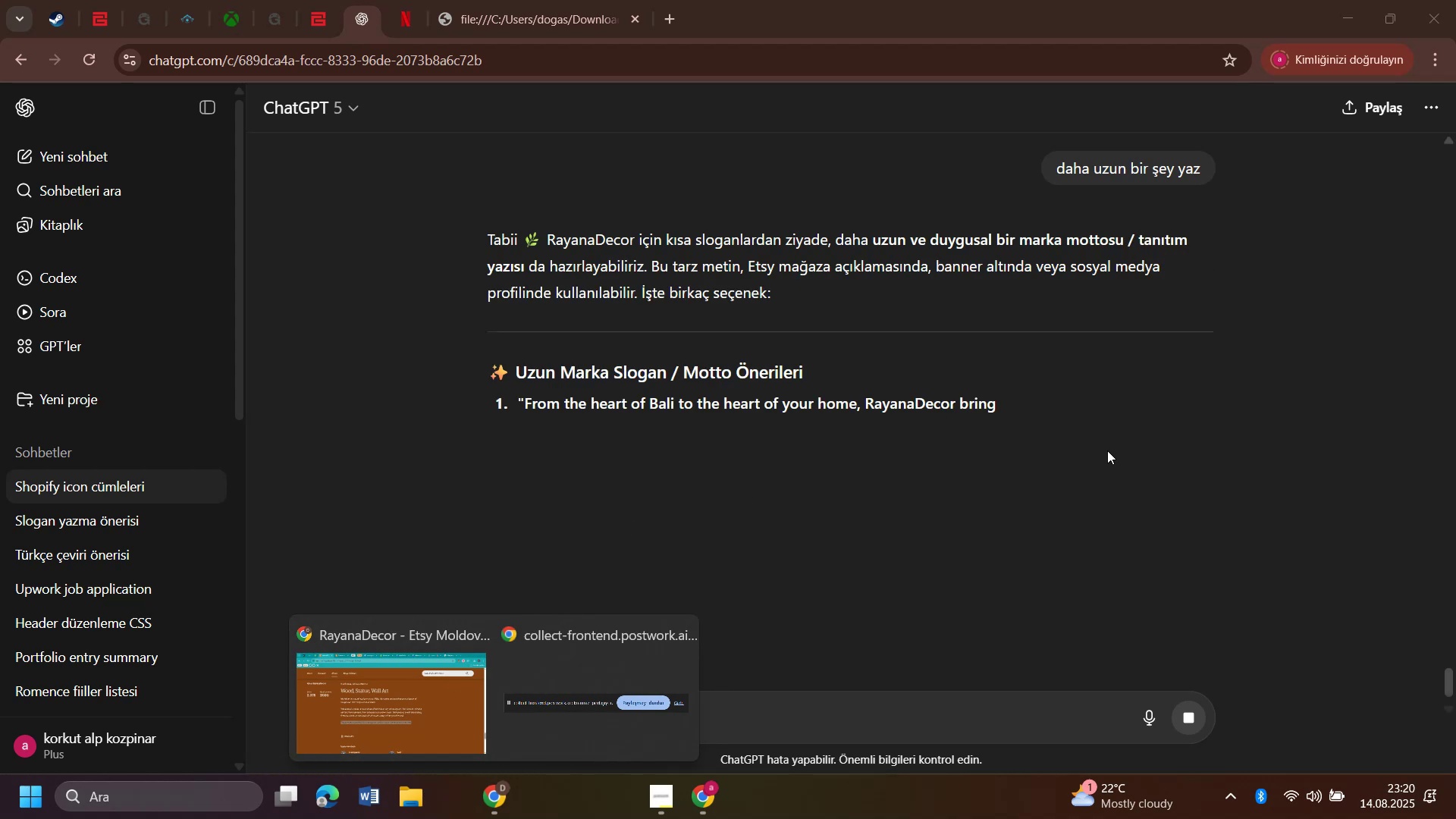 
wait(6.67)
 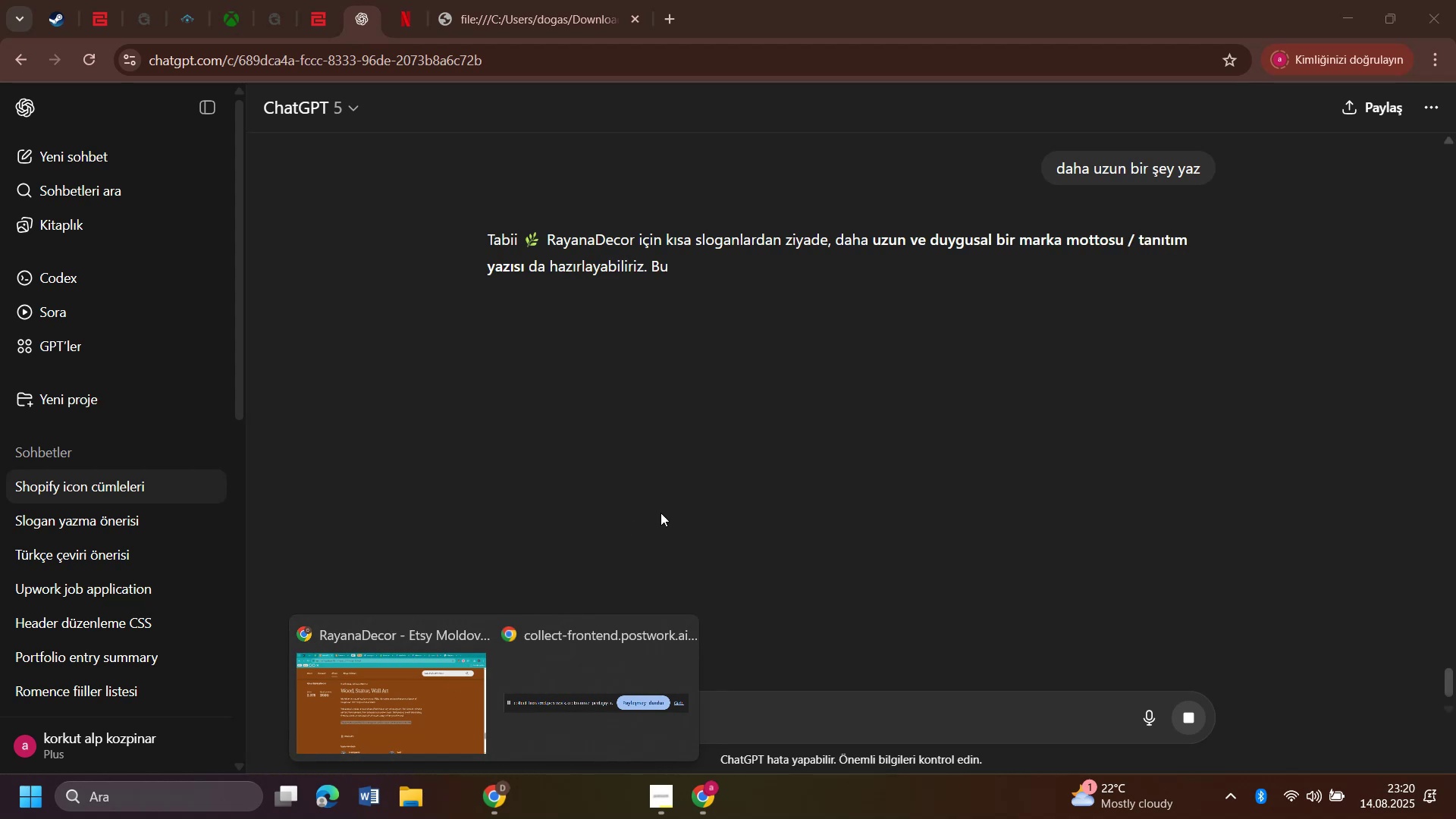 
left_click([1107, 450])
 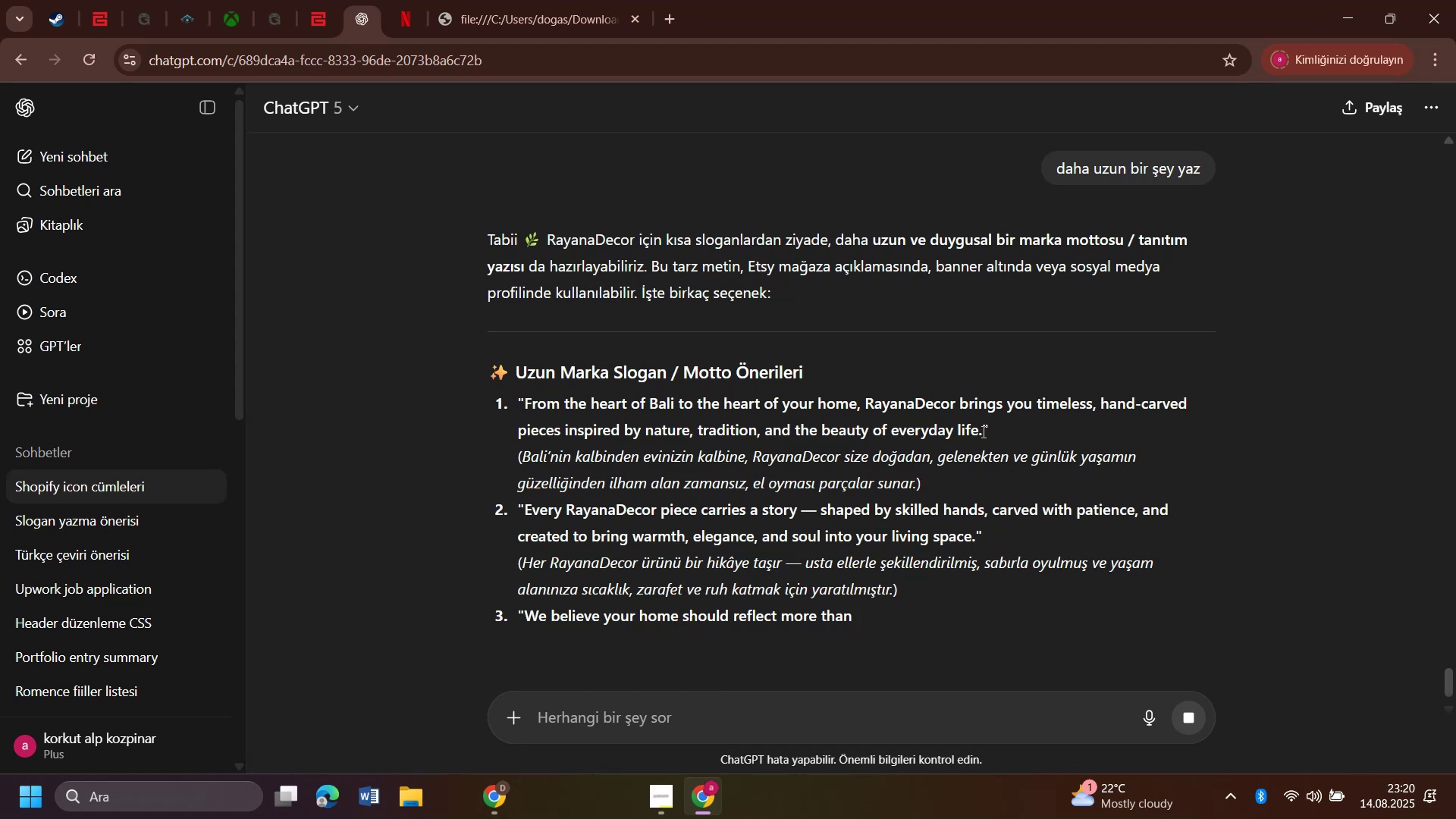 
wait(6.34)
 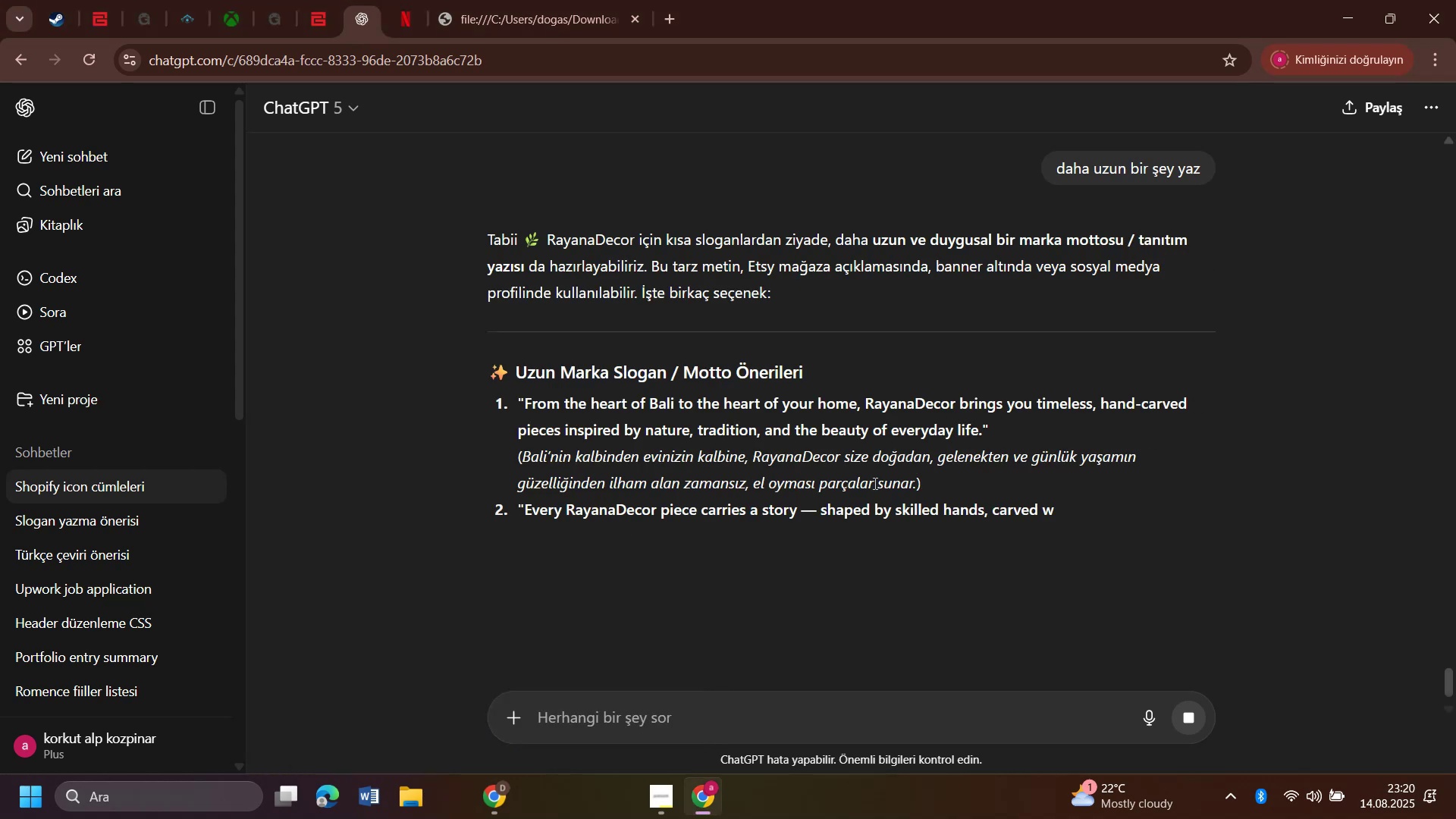 
left_click_drag(start_coordinate=[982, 431], to_coordinate=[523, 407])
 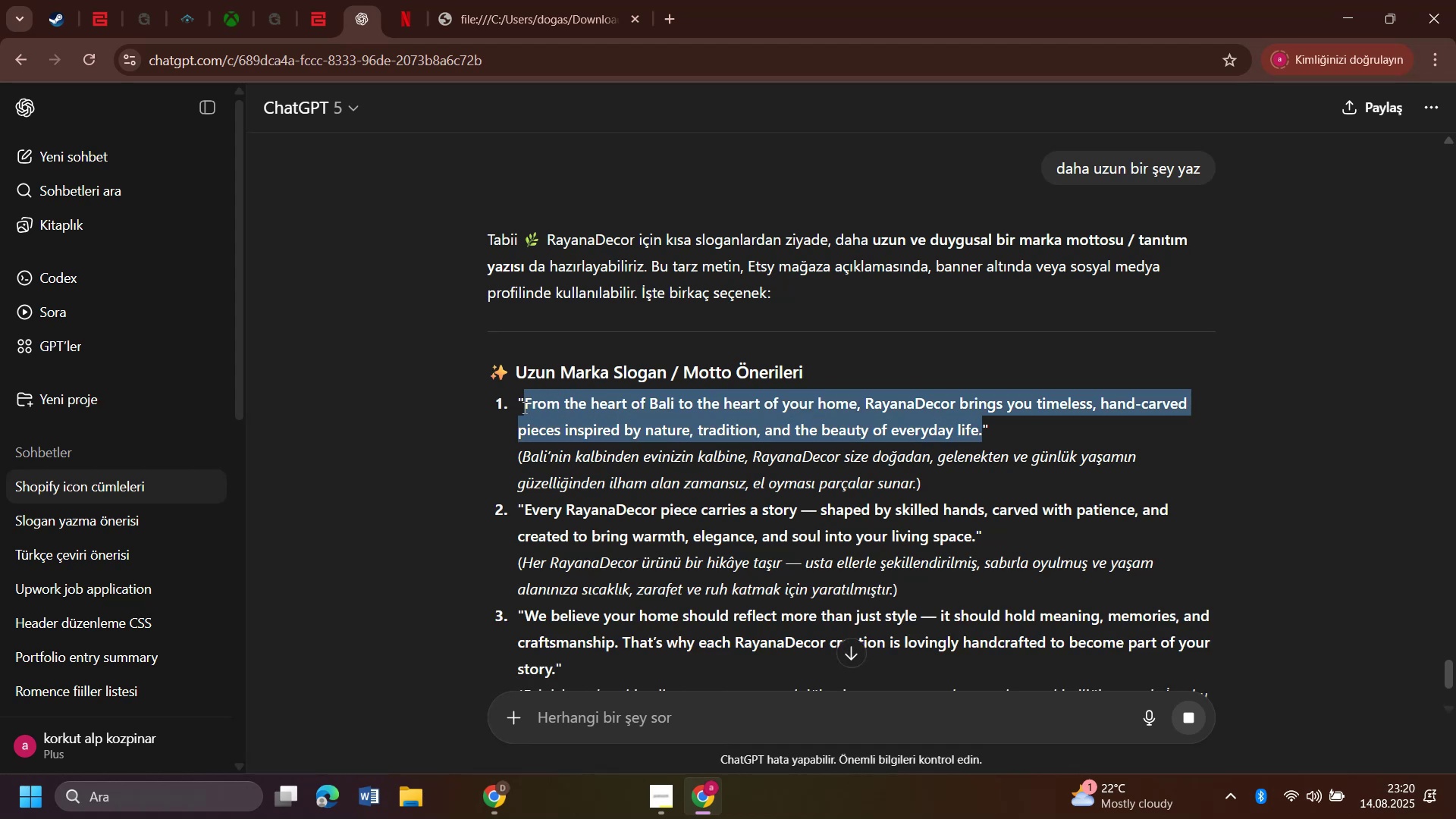 
key(Control+C)
 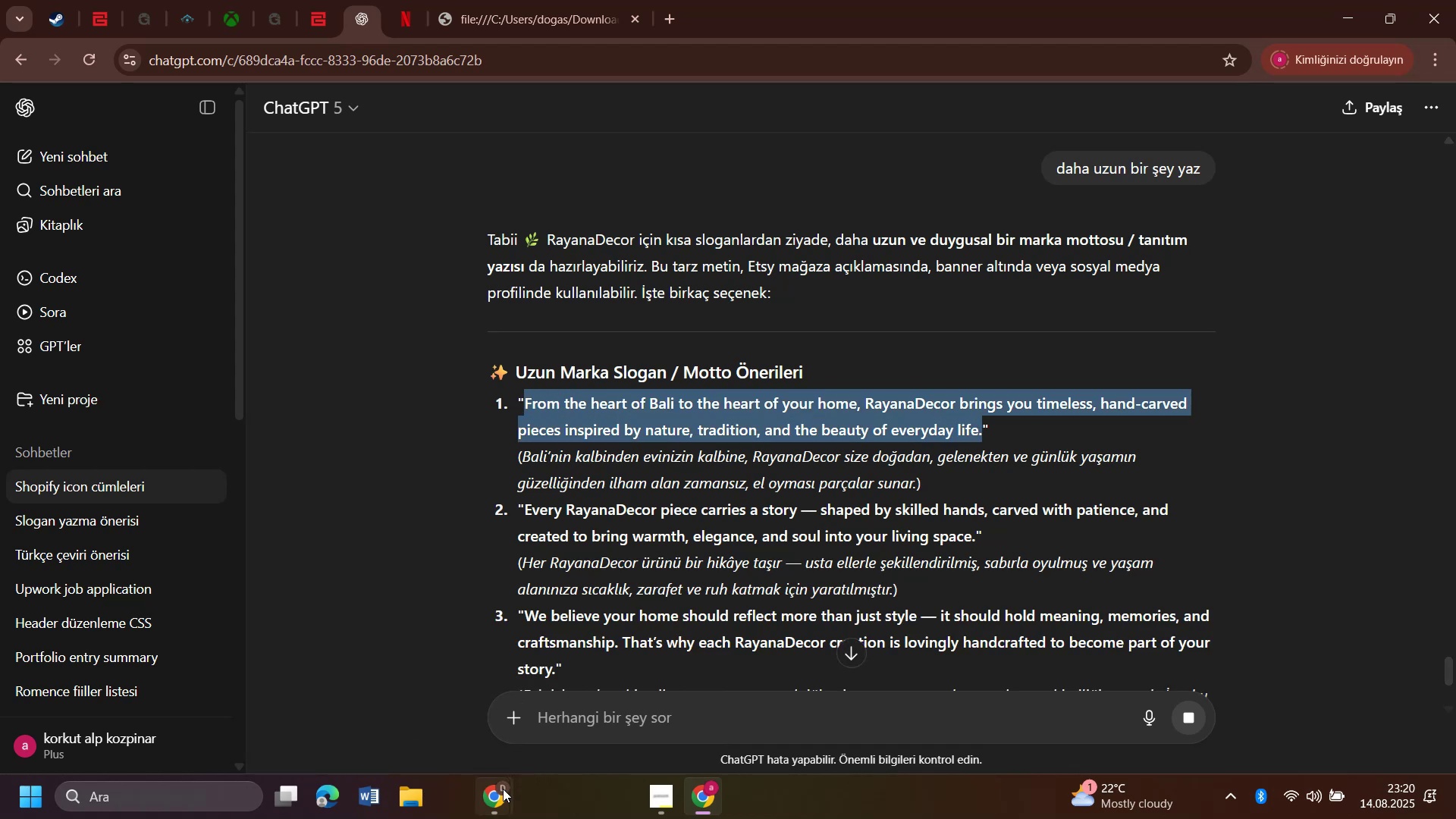 
left_click([503, 789])
 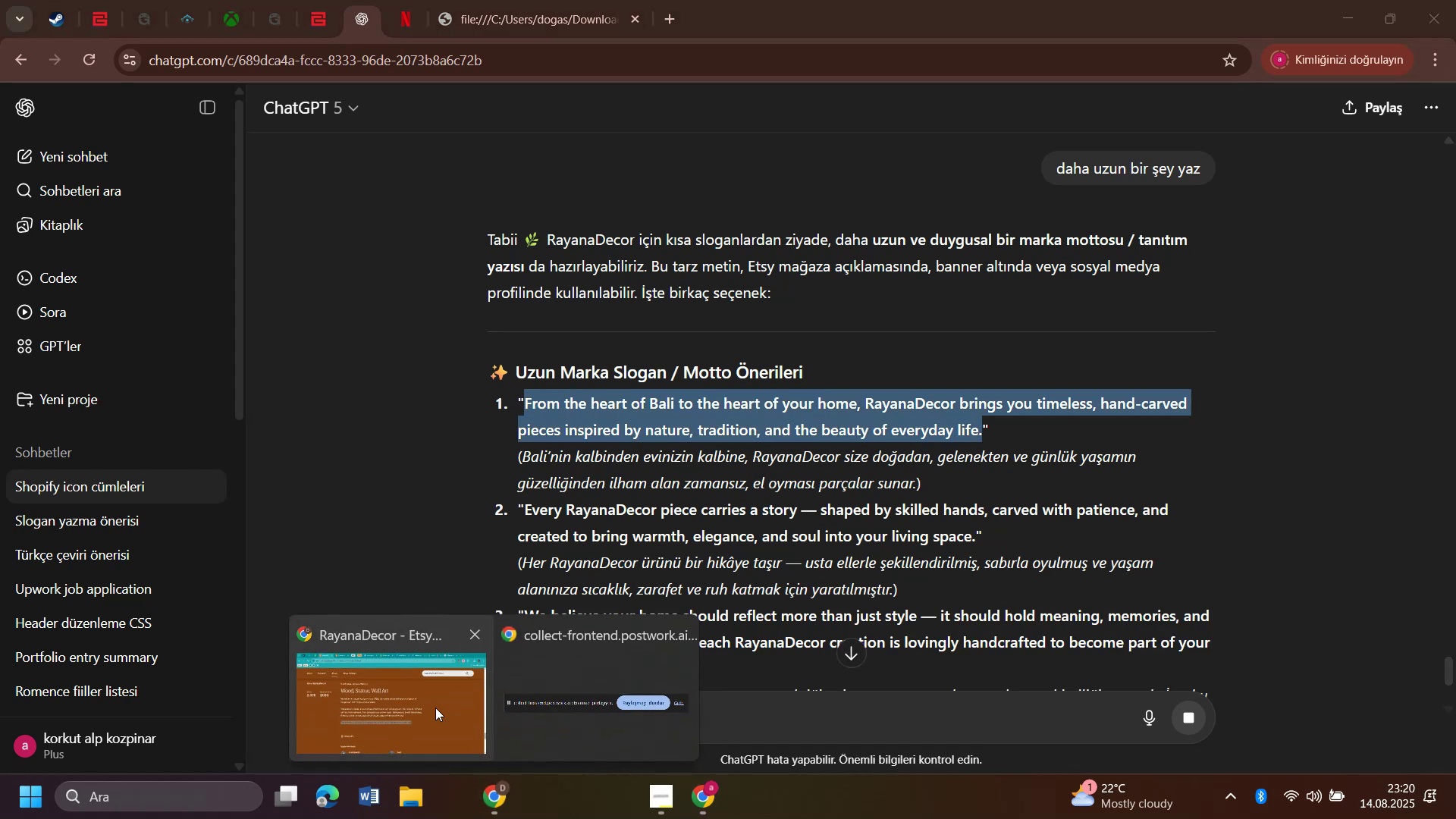 
left_click([433, 706])
 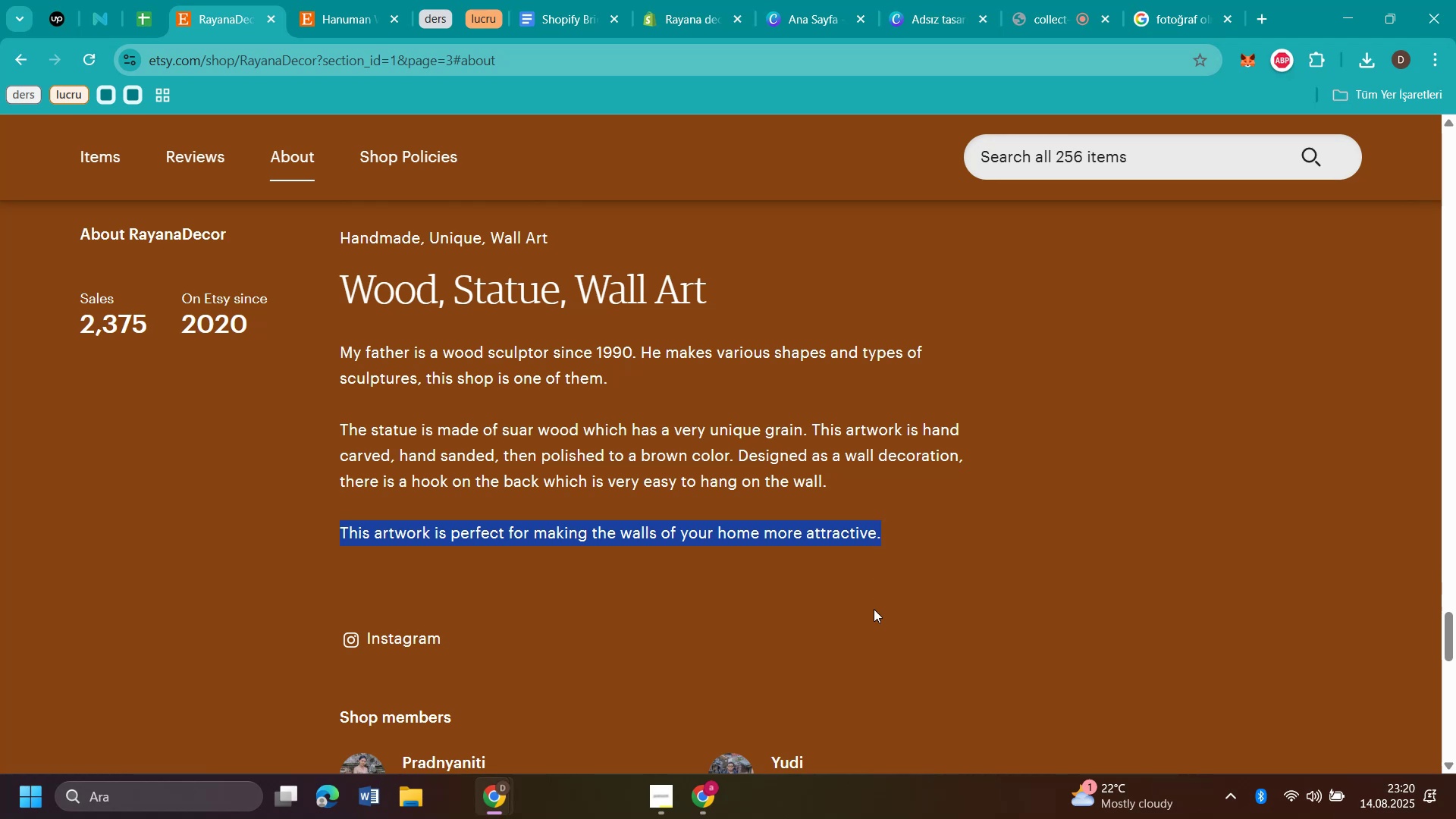 
left_click([874, 609])
 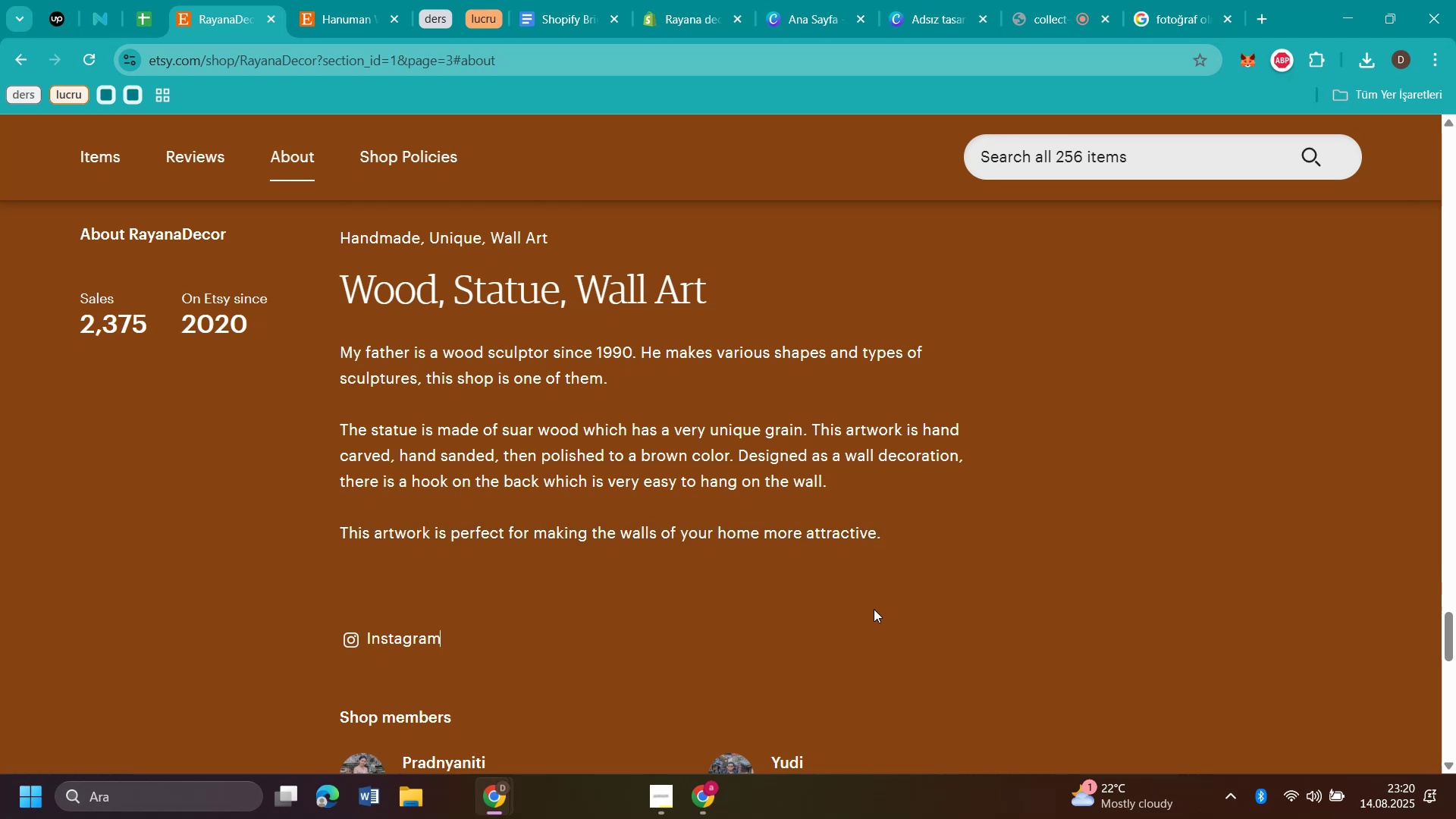 
scroll: coordinate [874, 609], scroll_direction: down, amount: 5.0
 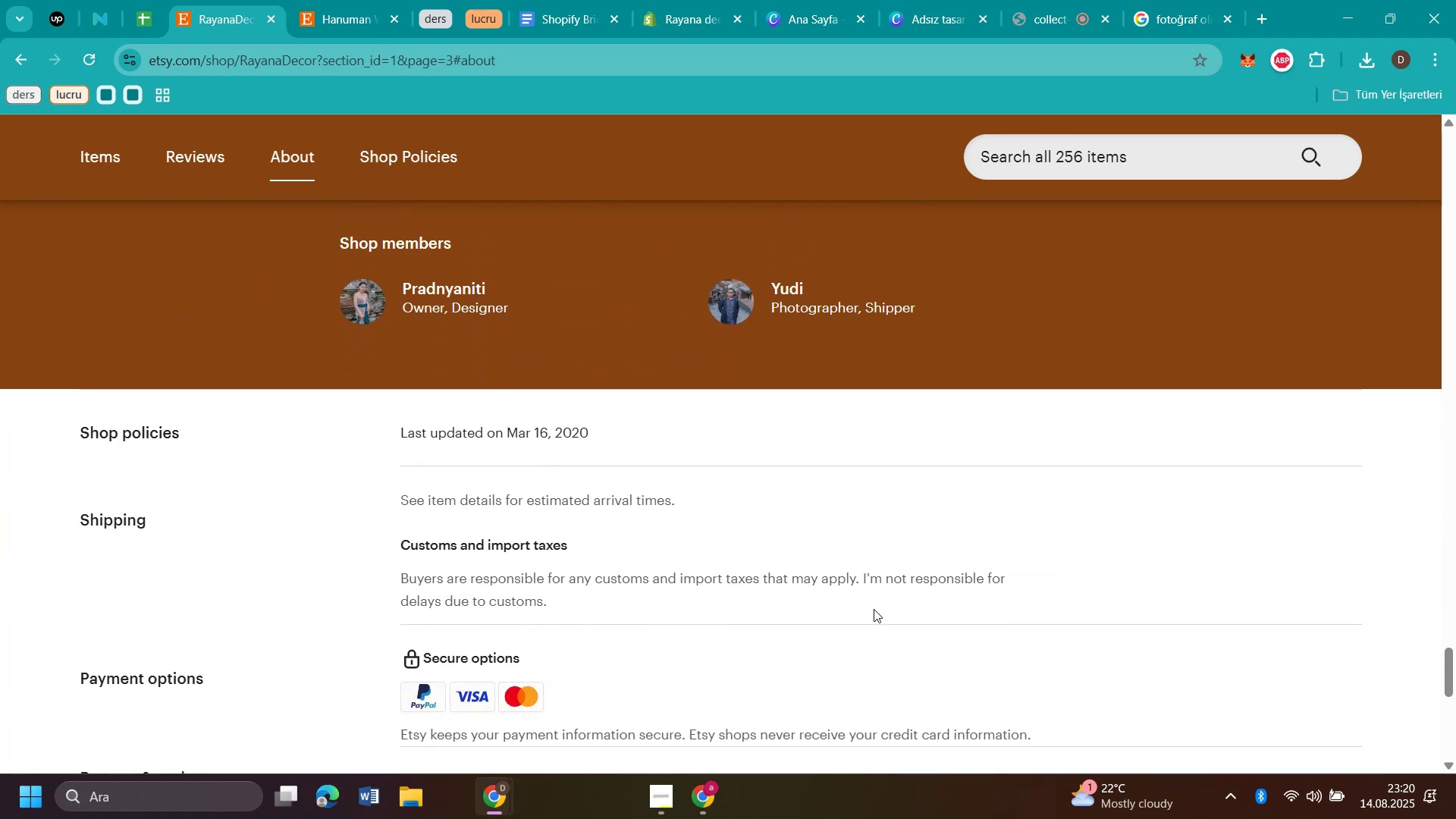 
scroll: coordinate [792, 460], scroll_direction: up, amount: 75.0
 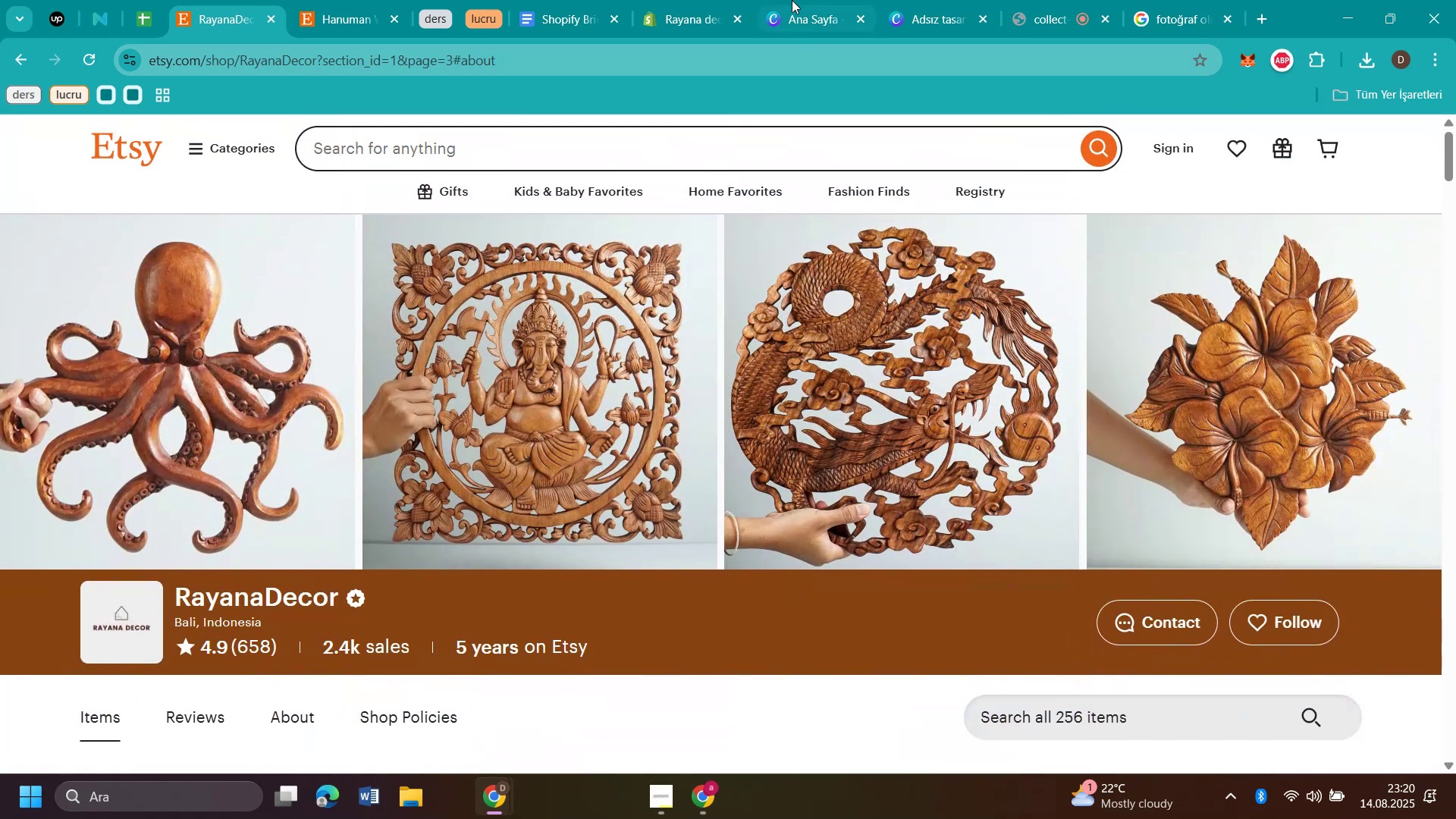 
left_click([673, 27])
 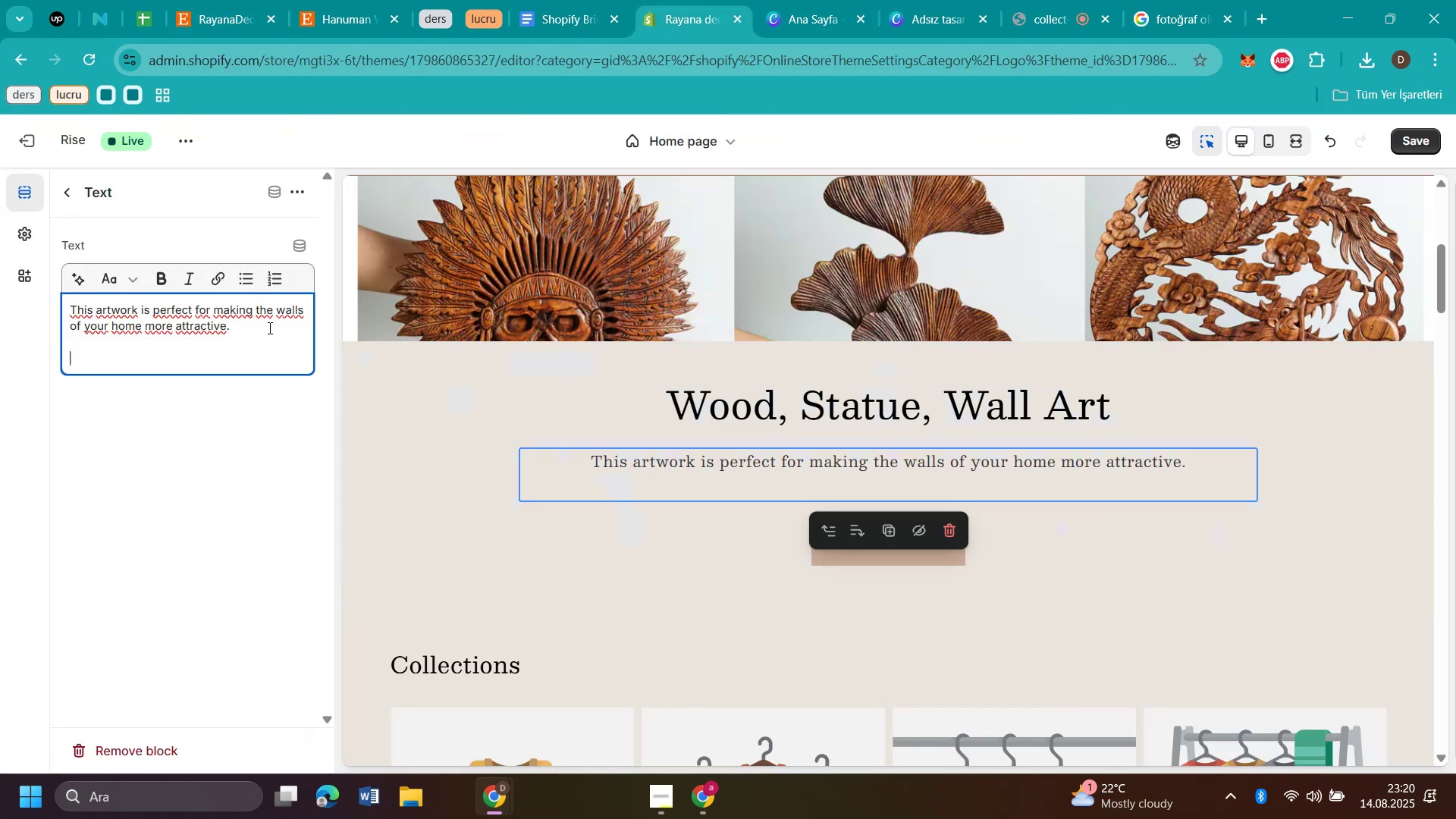 
double_click([268, 328])
 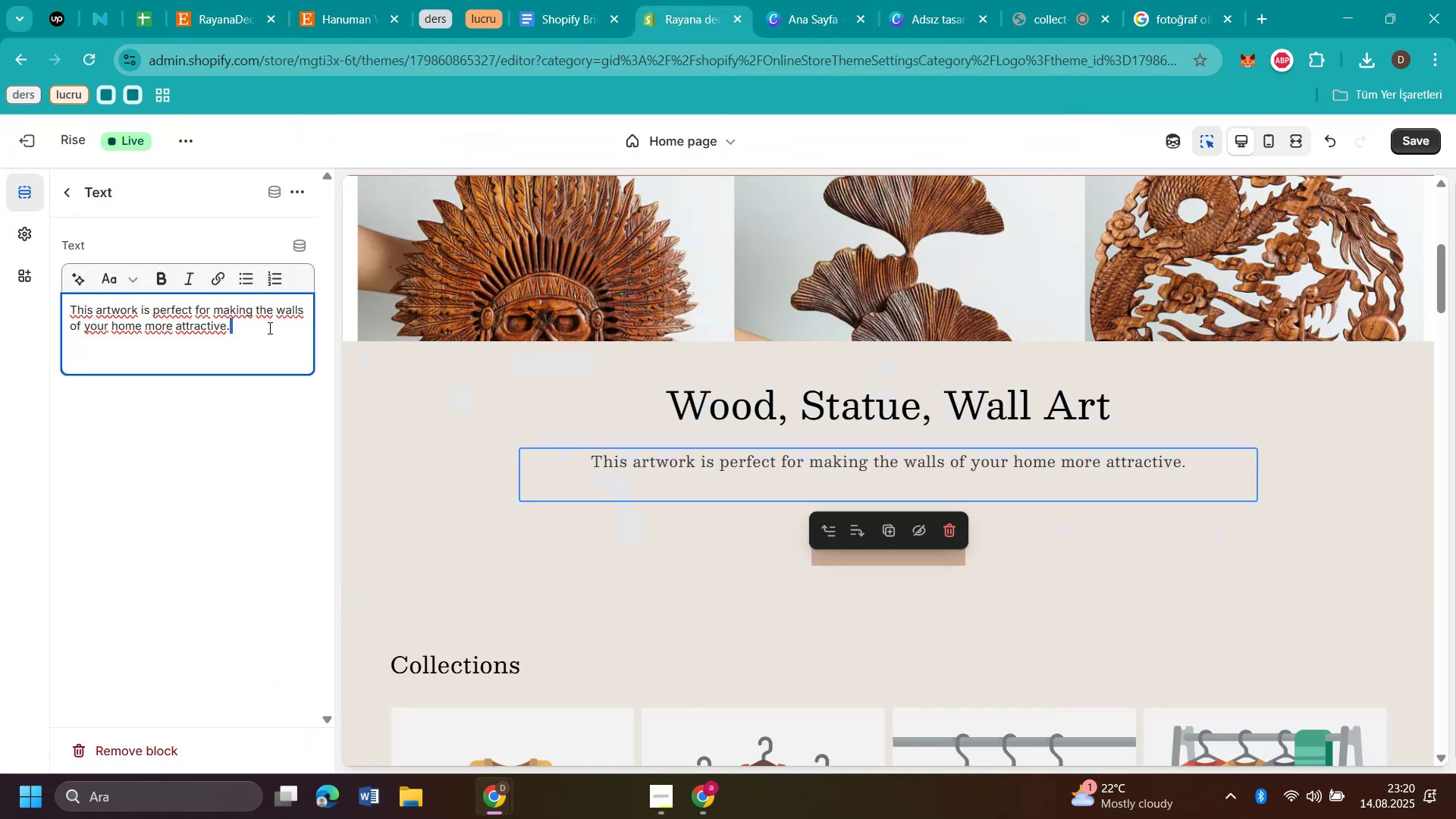 
triple_click([268, 328])
 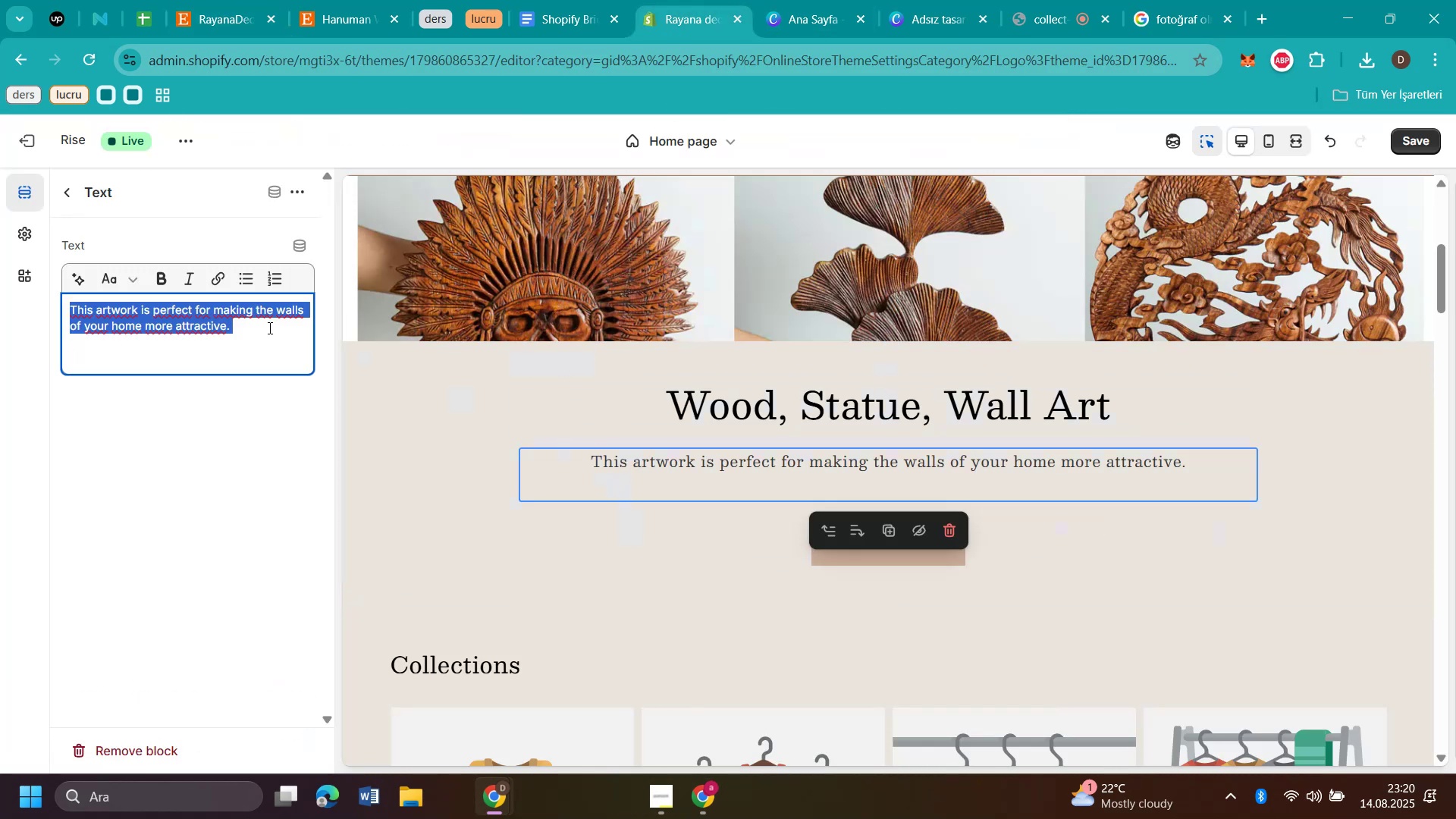 
triple_click([268, 328])
 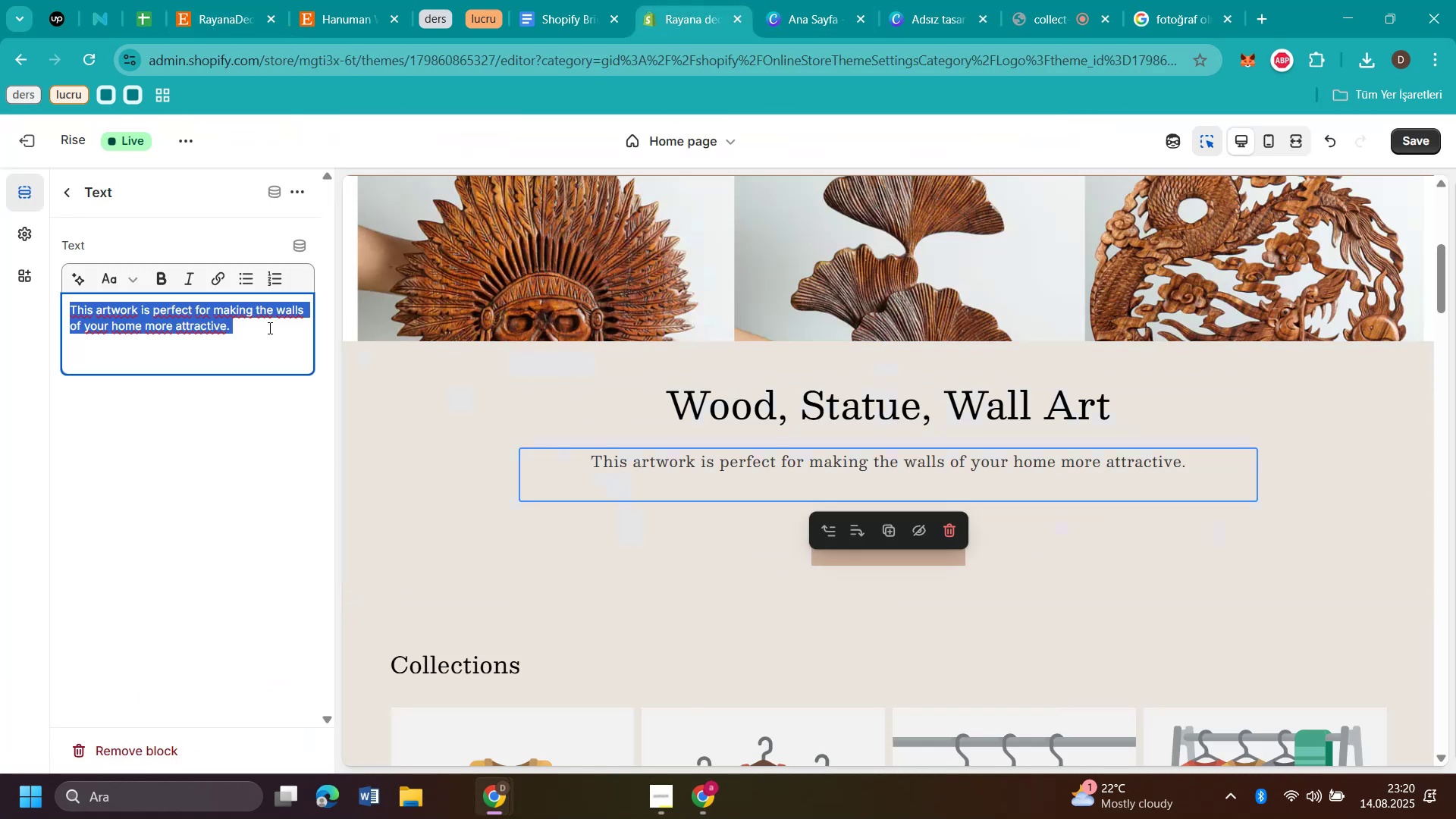 
key(Control+V)
 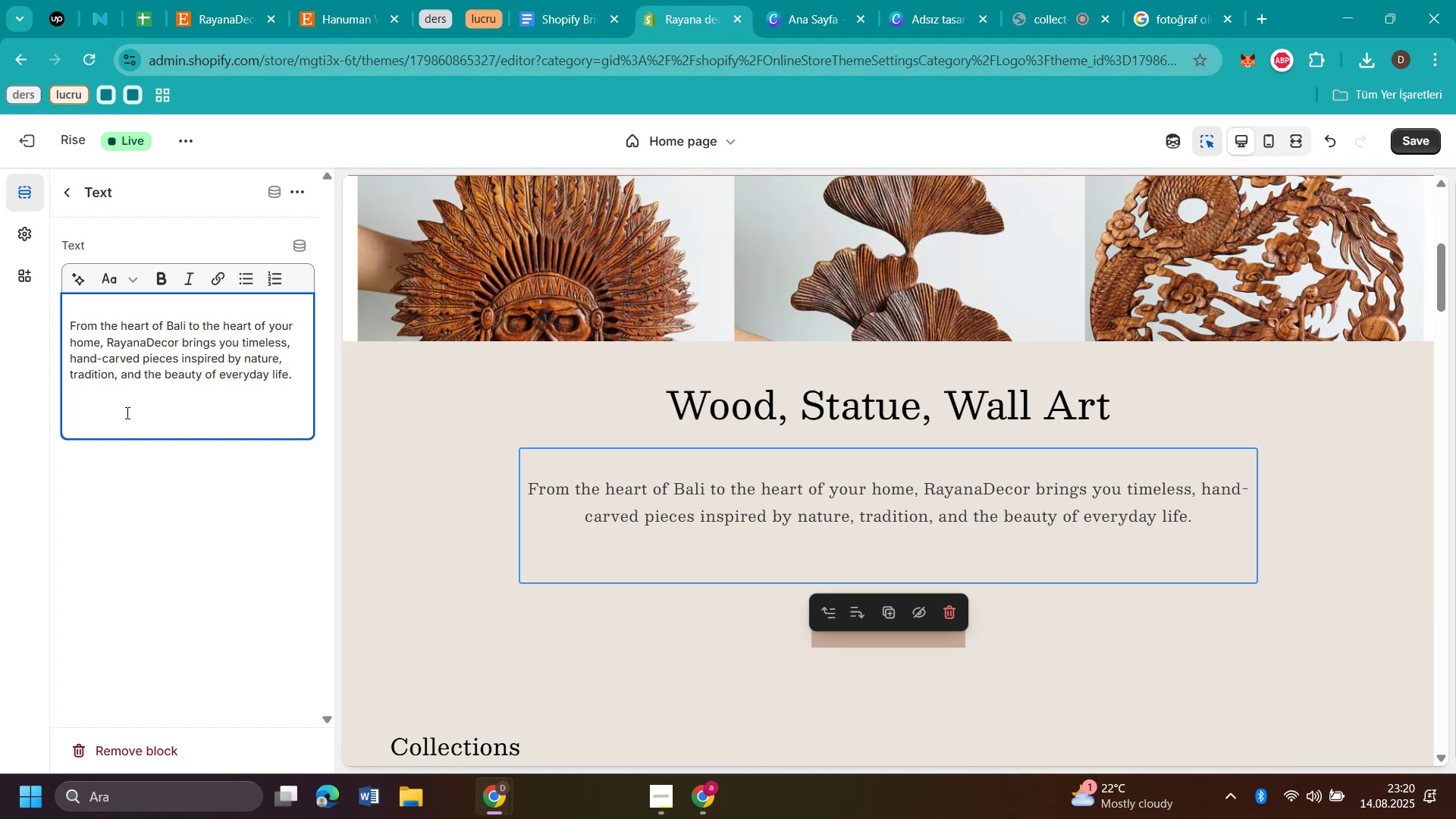 
key(Backspace)
 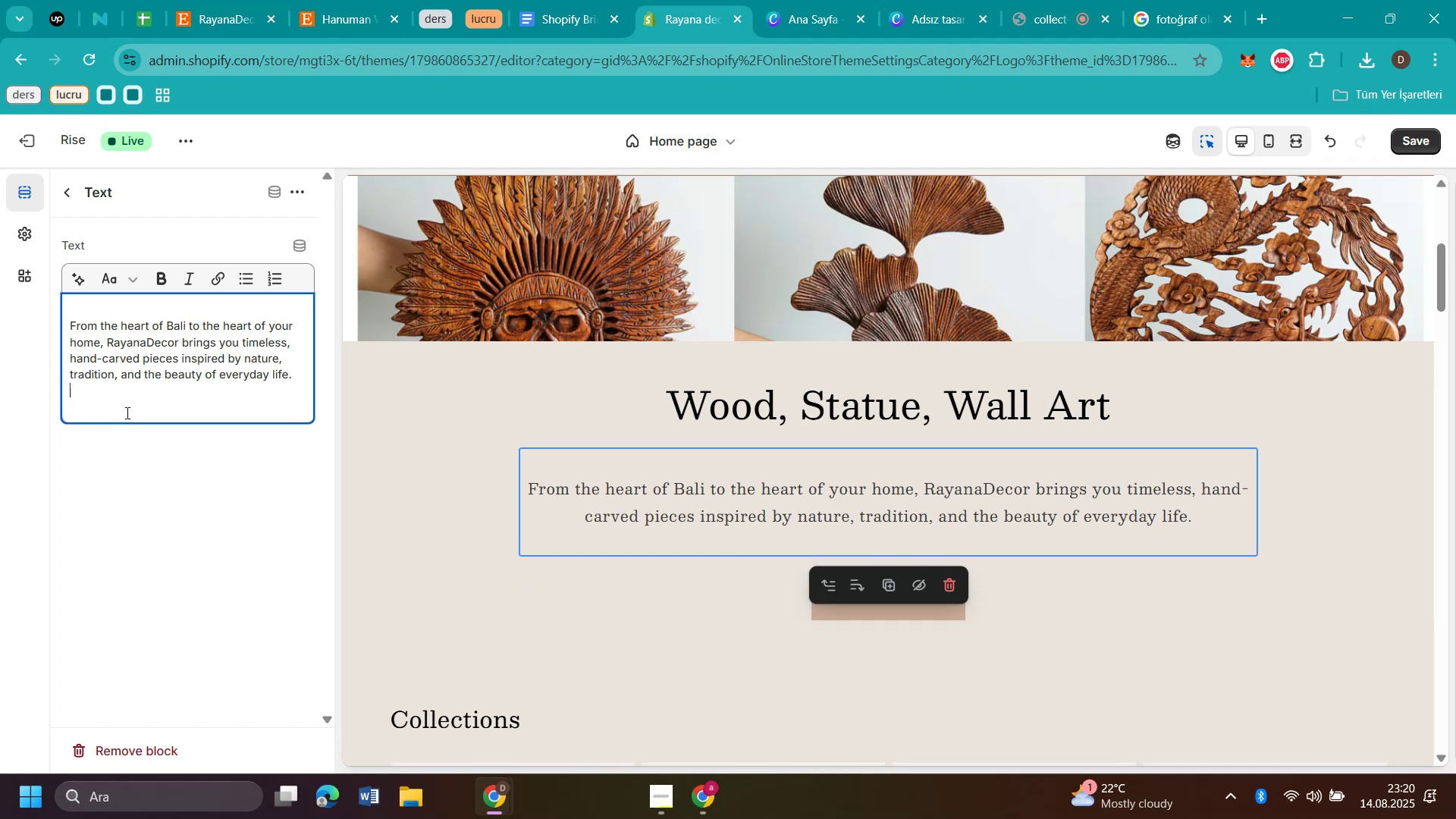 
key(Backspace)
 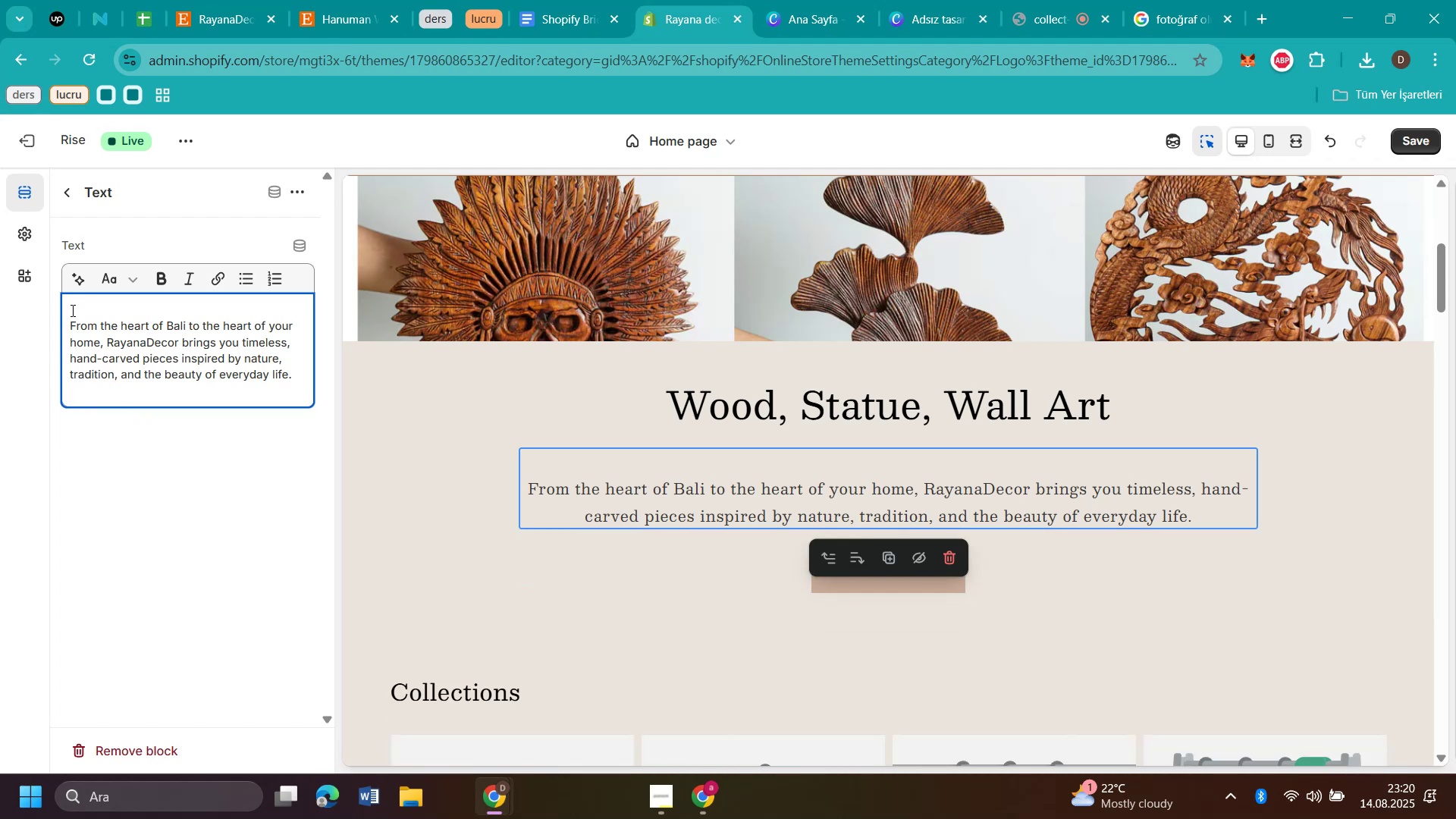 
left_click([70, 313])
 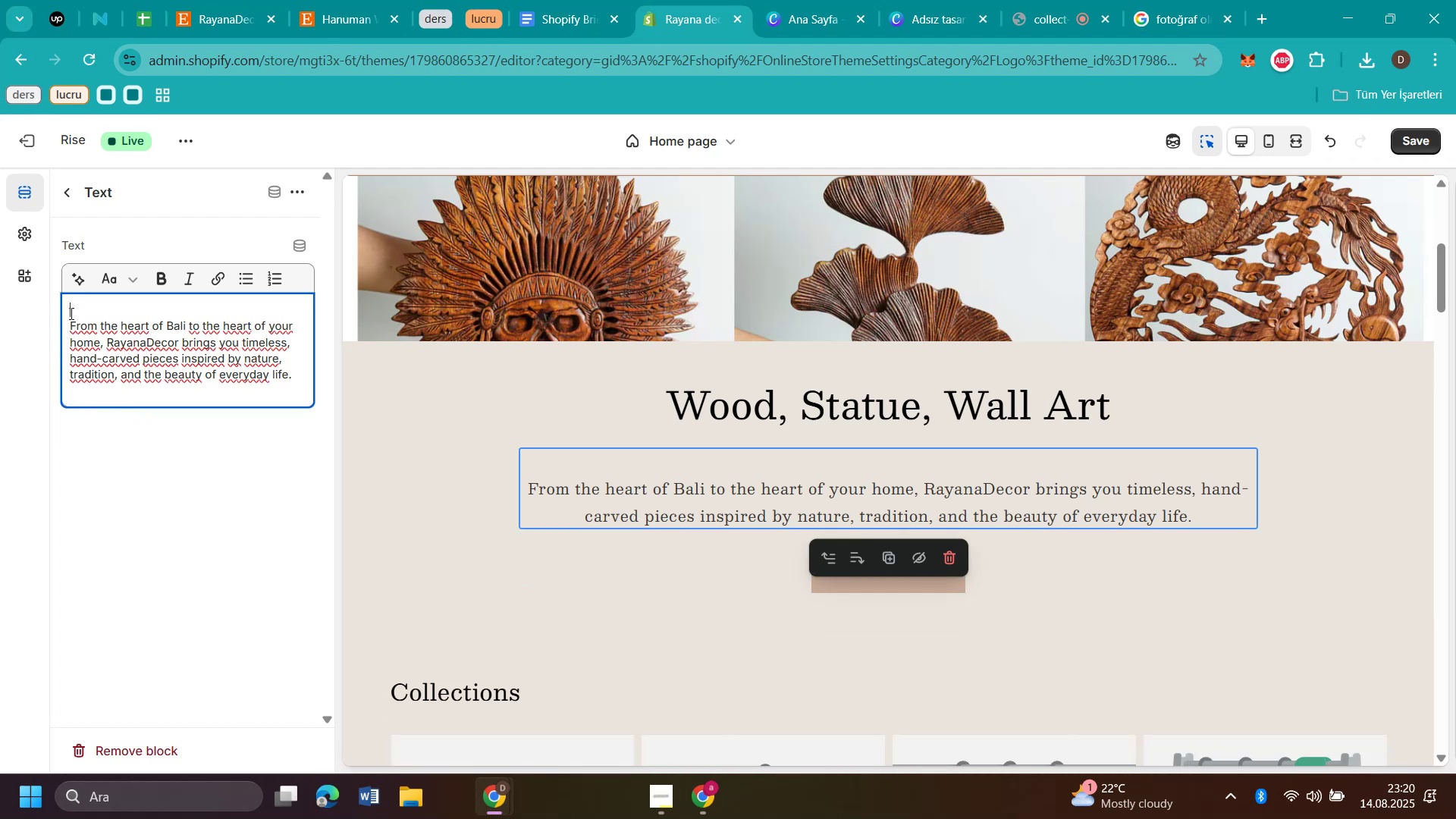 
key(Backspace)
 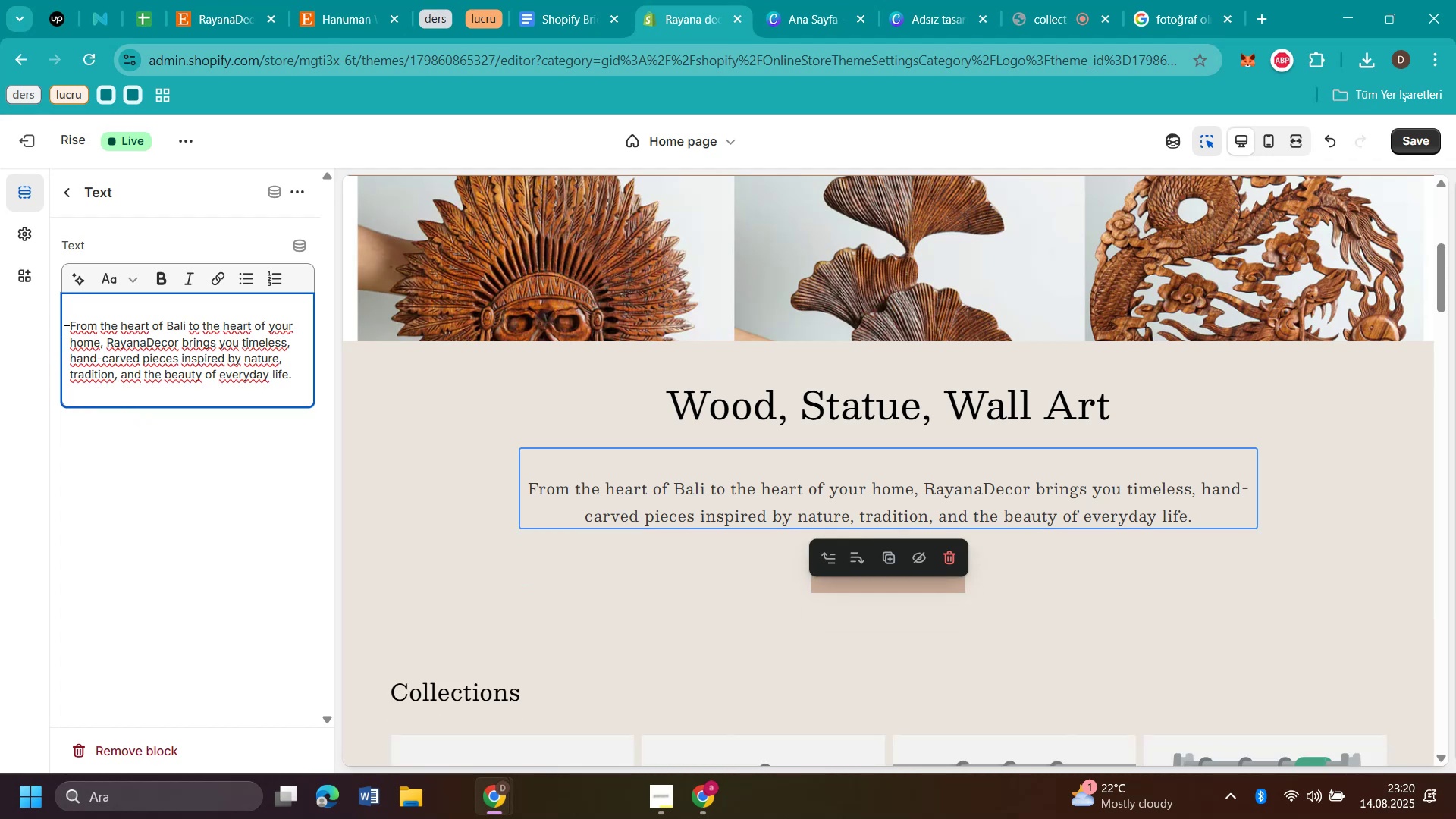 
left_click([65, 329])
 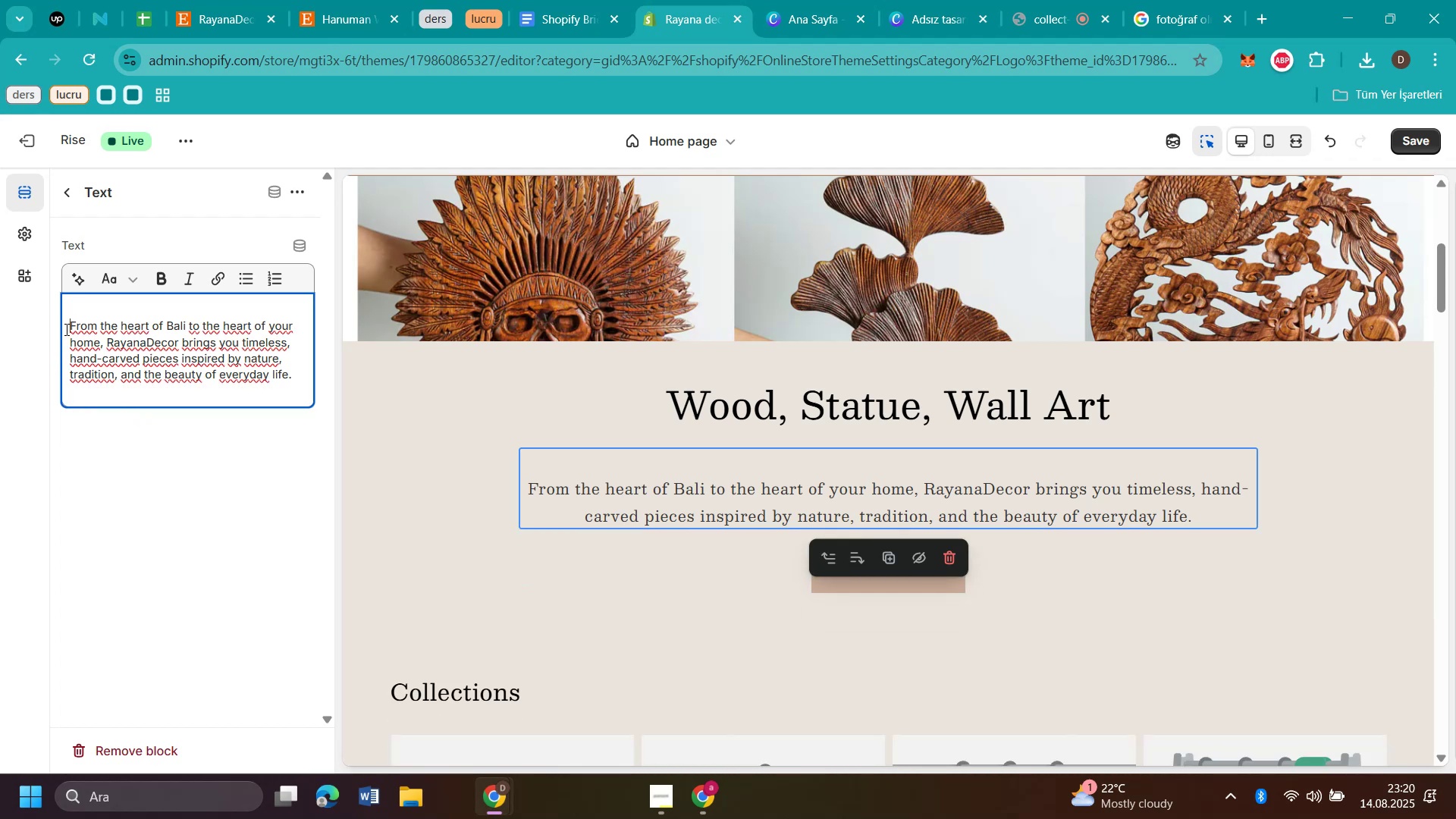 
key(Backspace)
 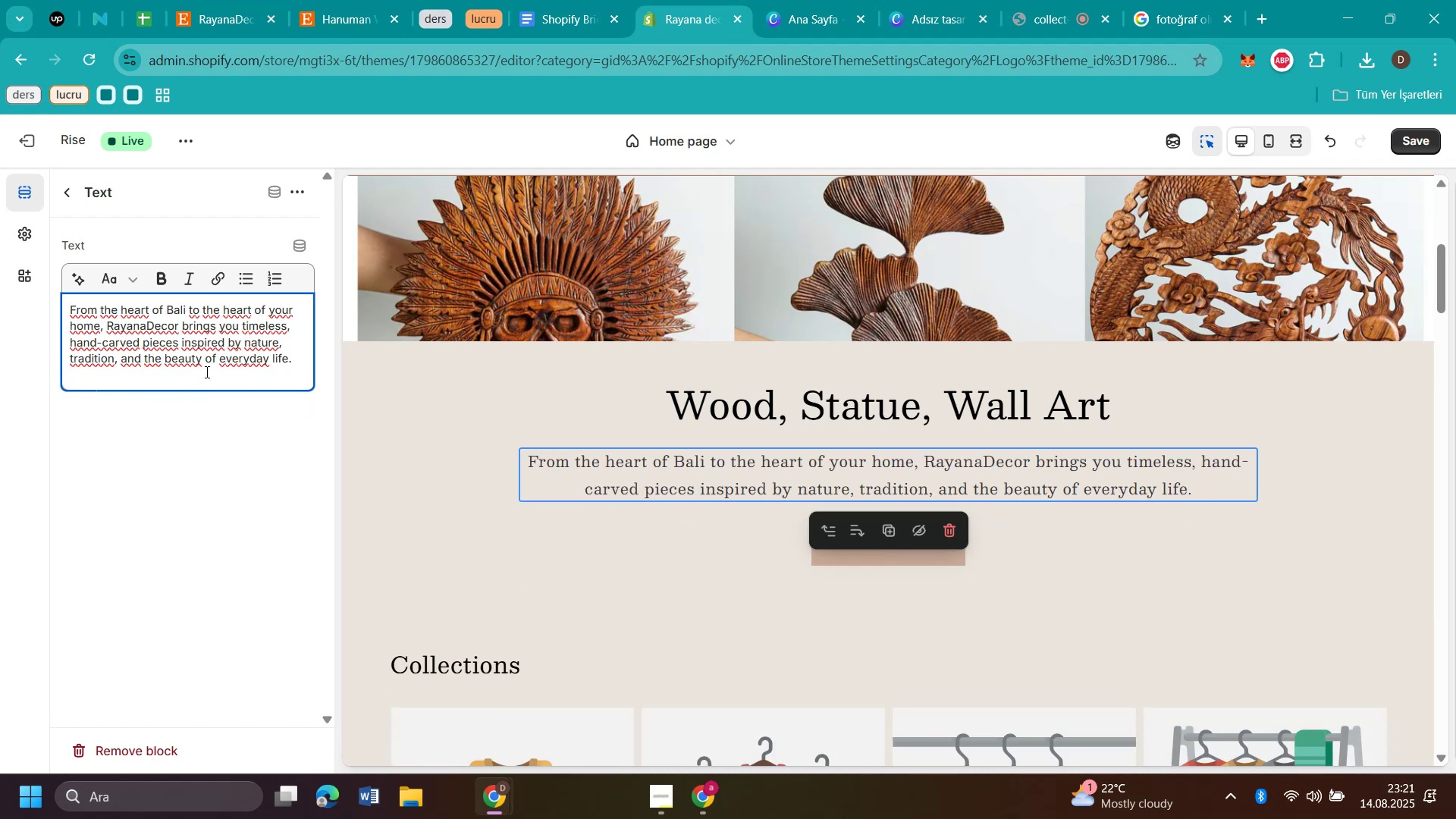 
left_click([202, 379])
 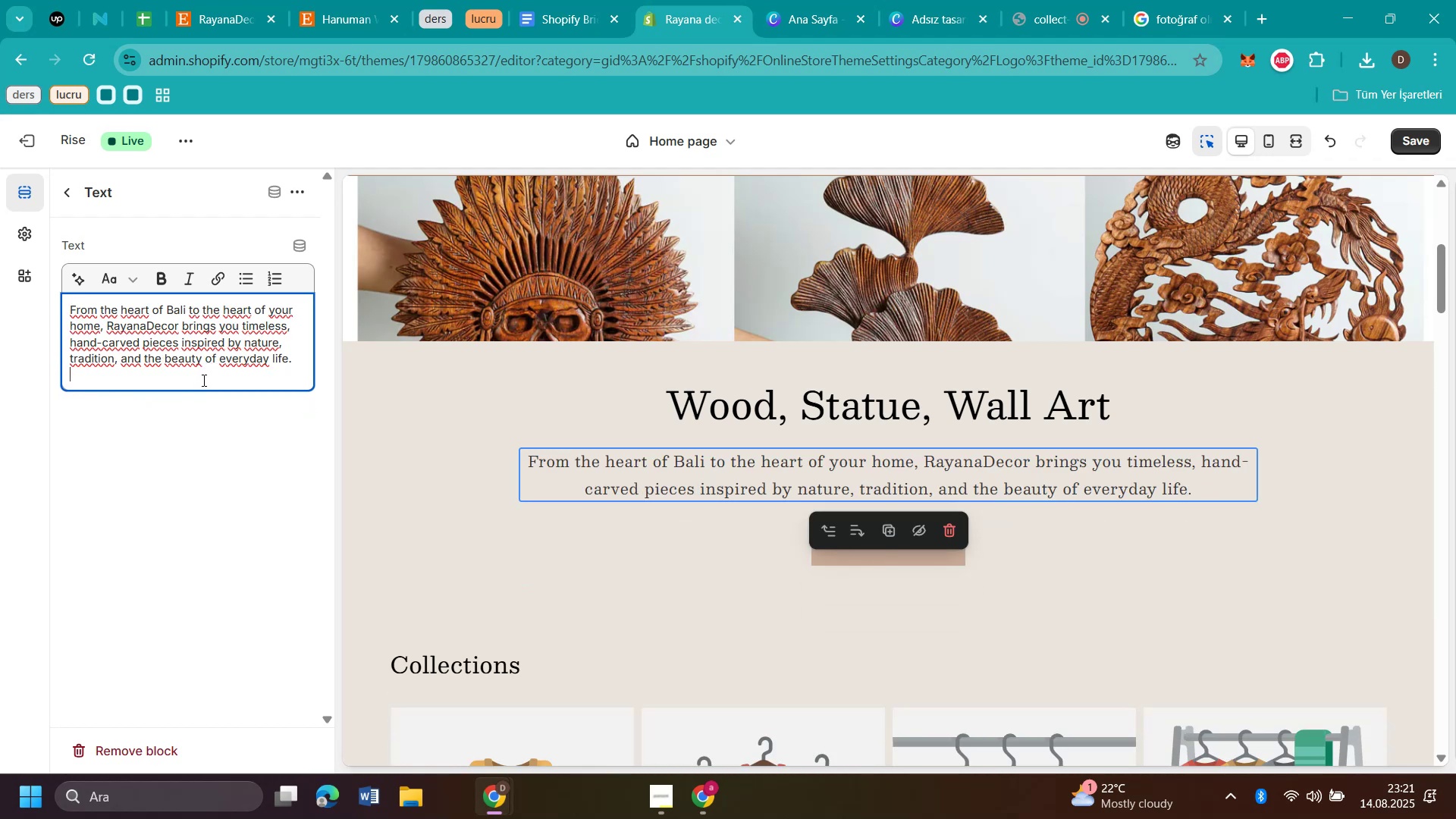 
key(Backspace)
 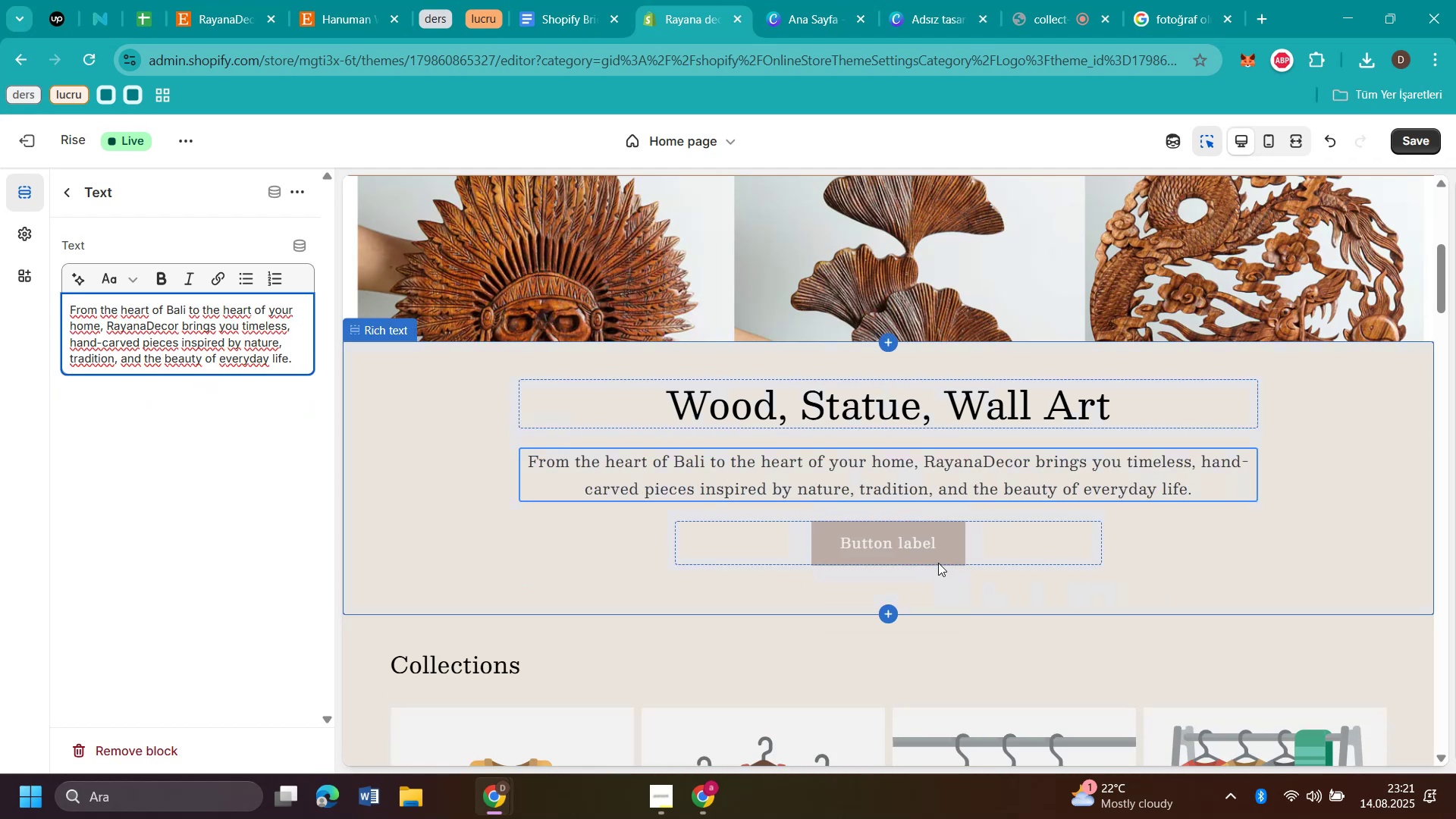 
left_click([938, 561])
 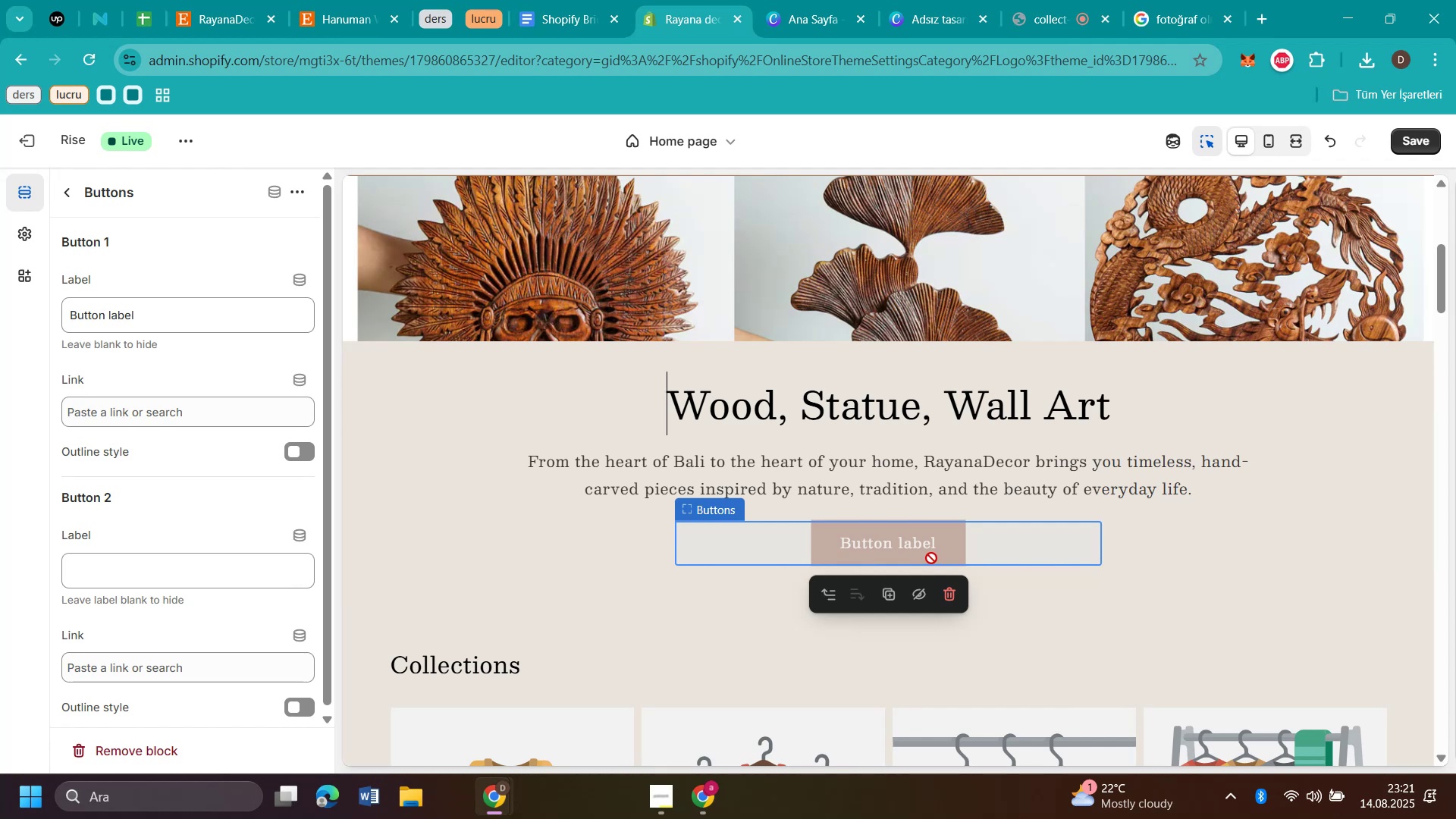 
left_click_drag(start_coordinate=[149, 305], to_coordinate=[0, 311])
 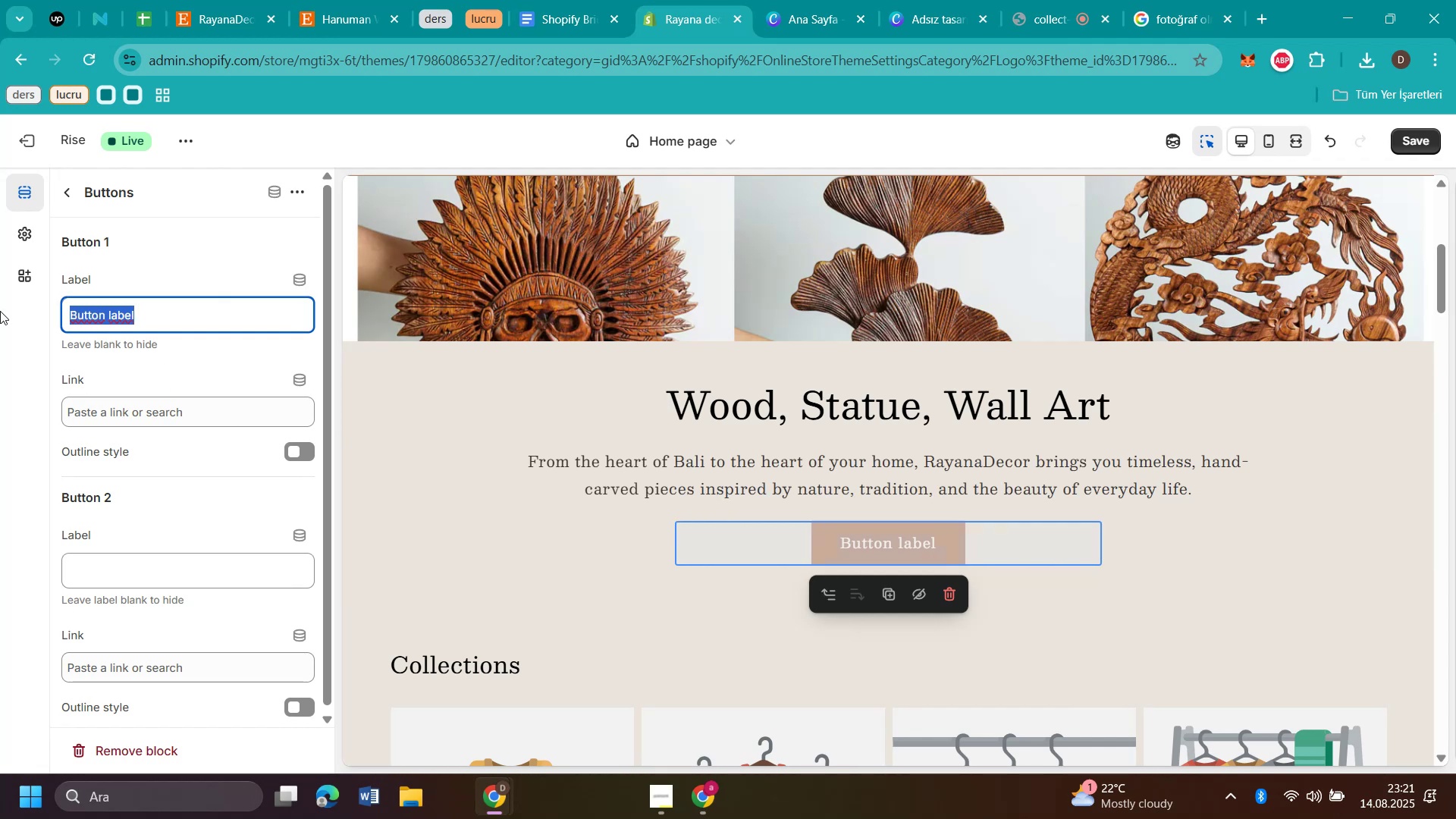 
type(About As)
 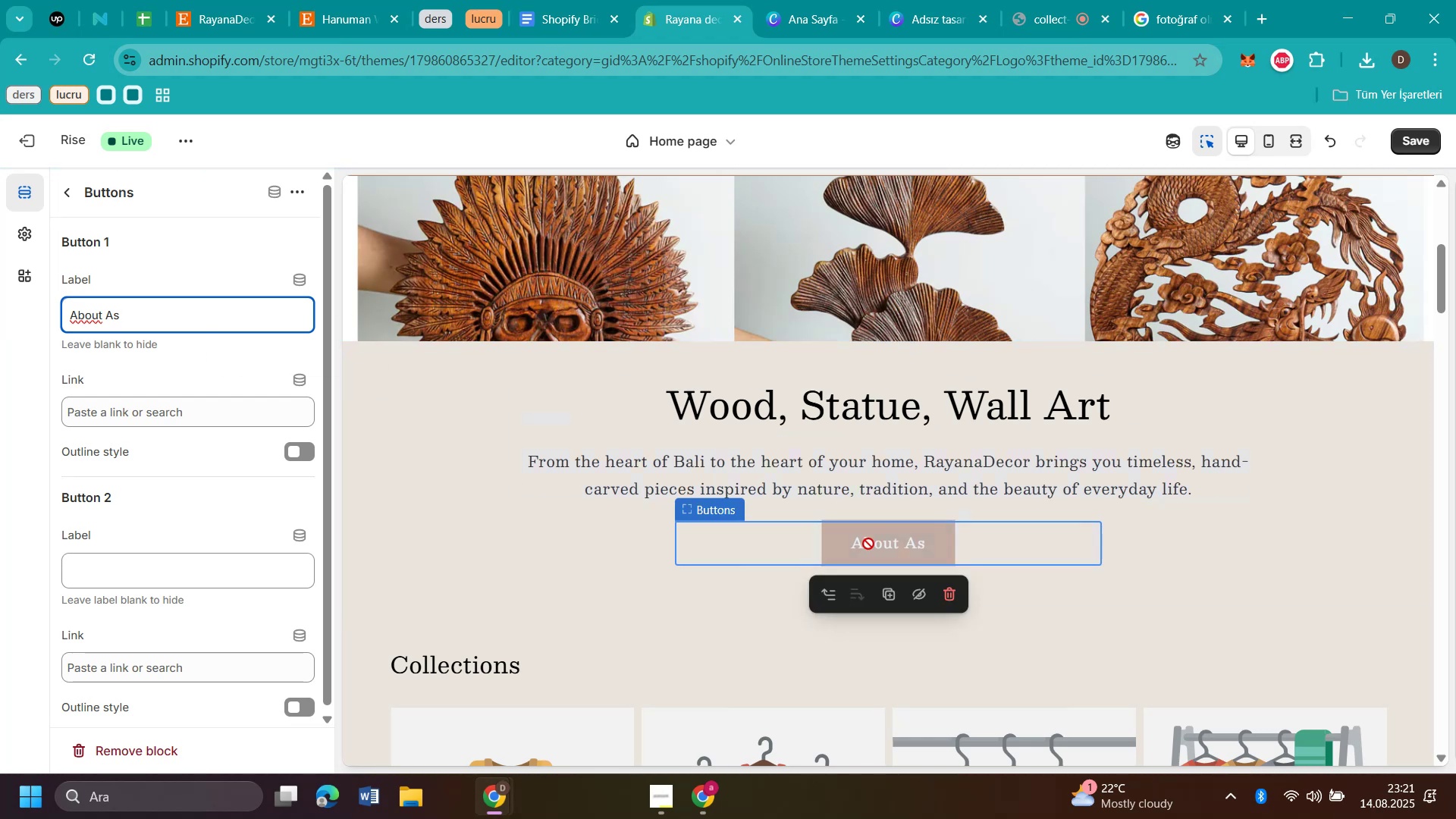 
left_click([123, 416])
 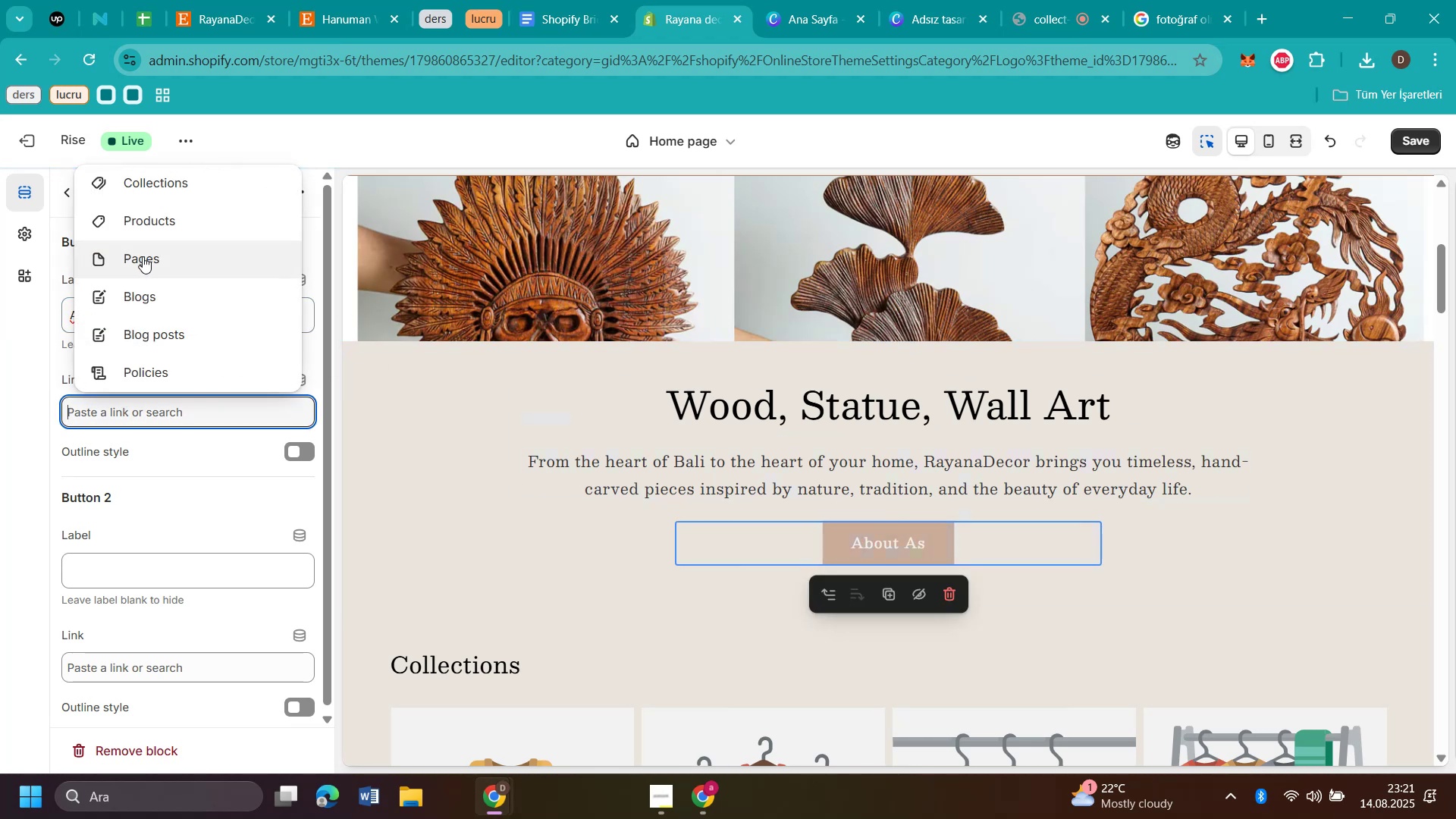 
left_click([143, 256])
 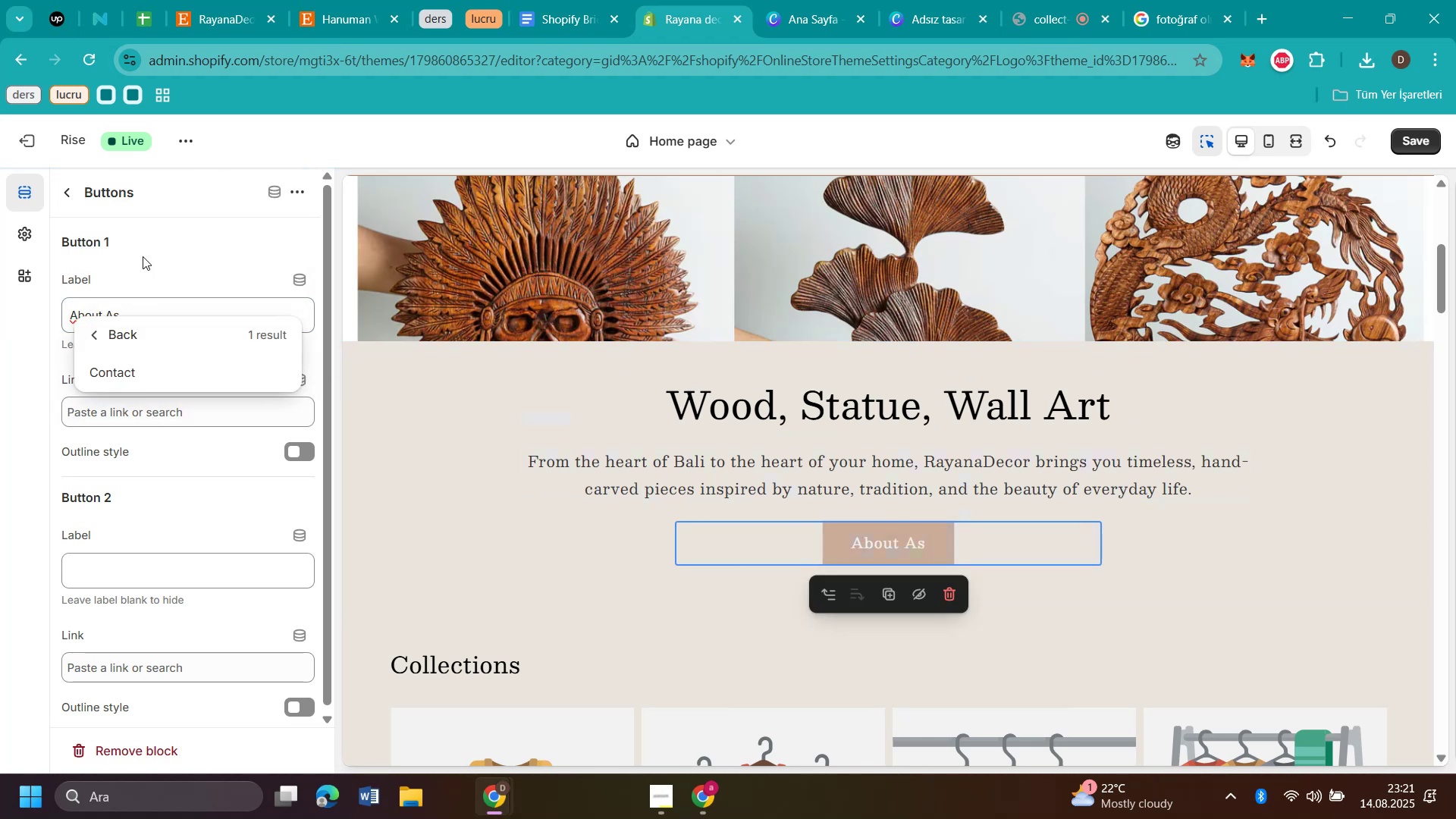 
left_click([143, 256])
 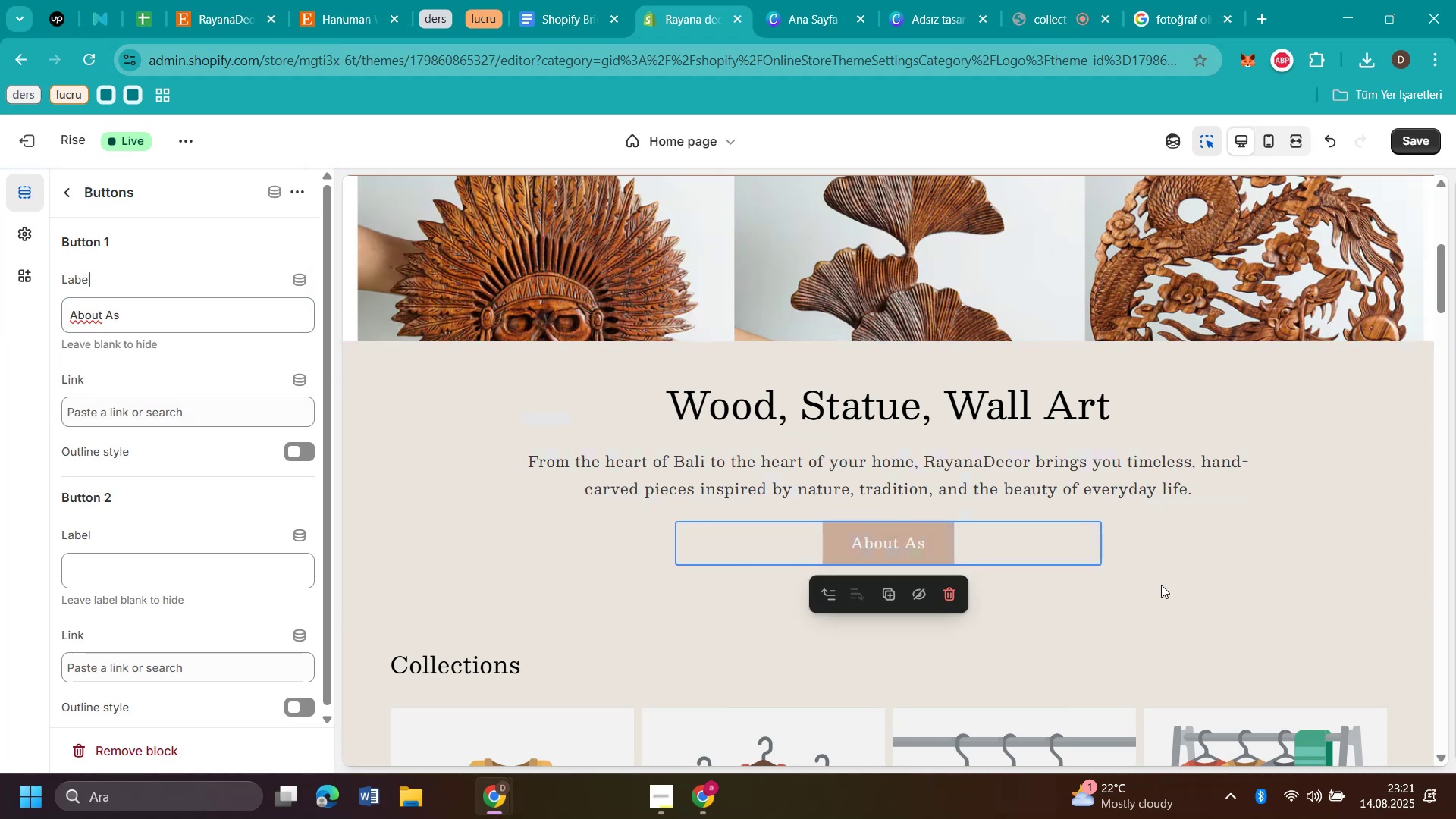 
scroll: coordinate [1165, 523], scroll_direction: down, amount: 2.0
 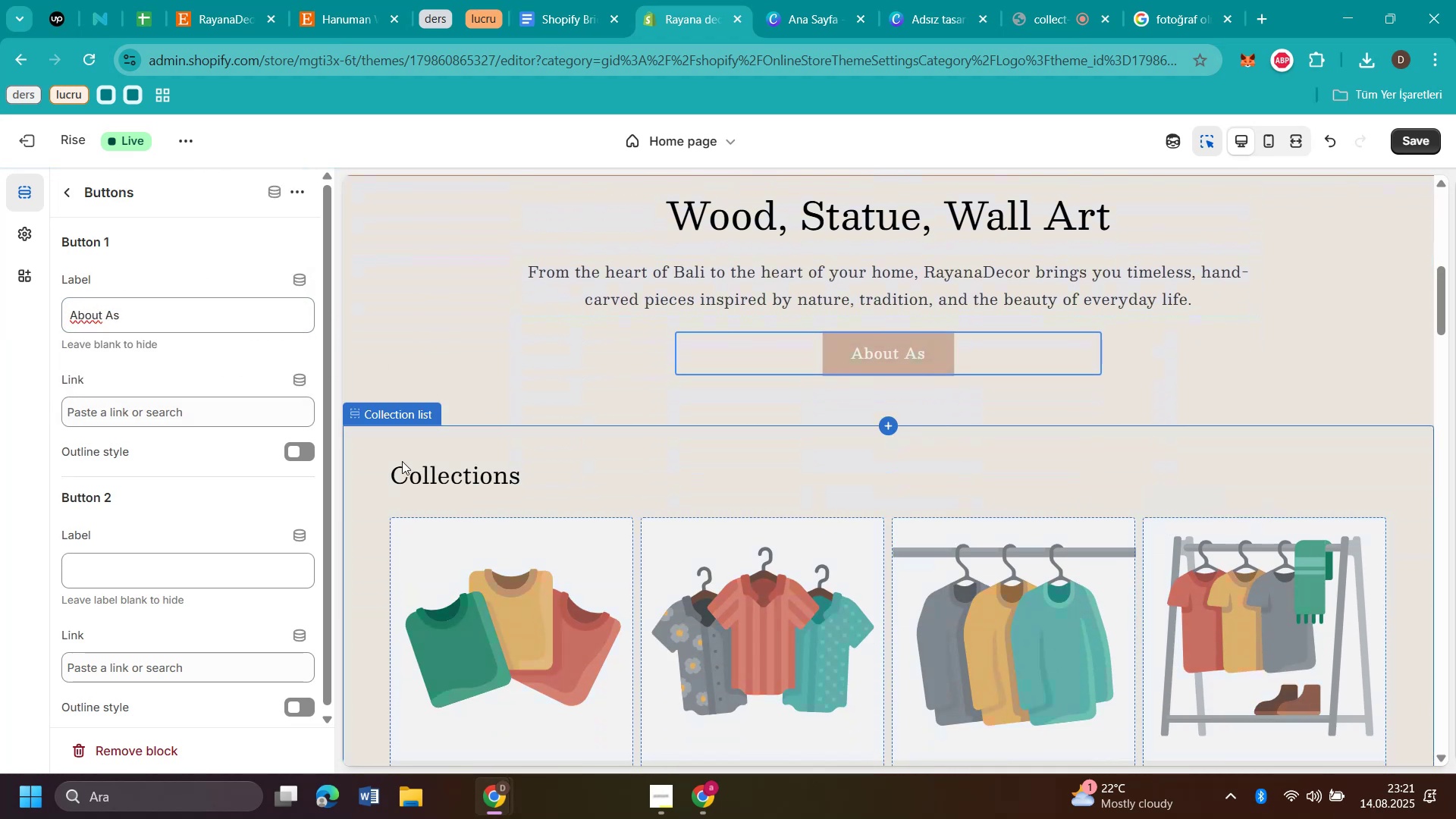 
left_click([576, 472])
 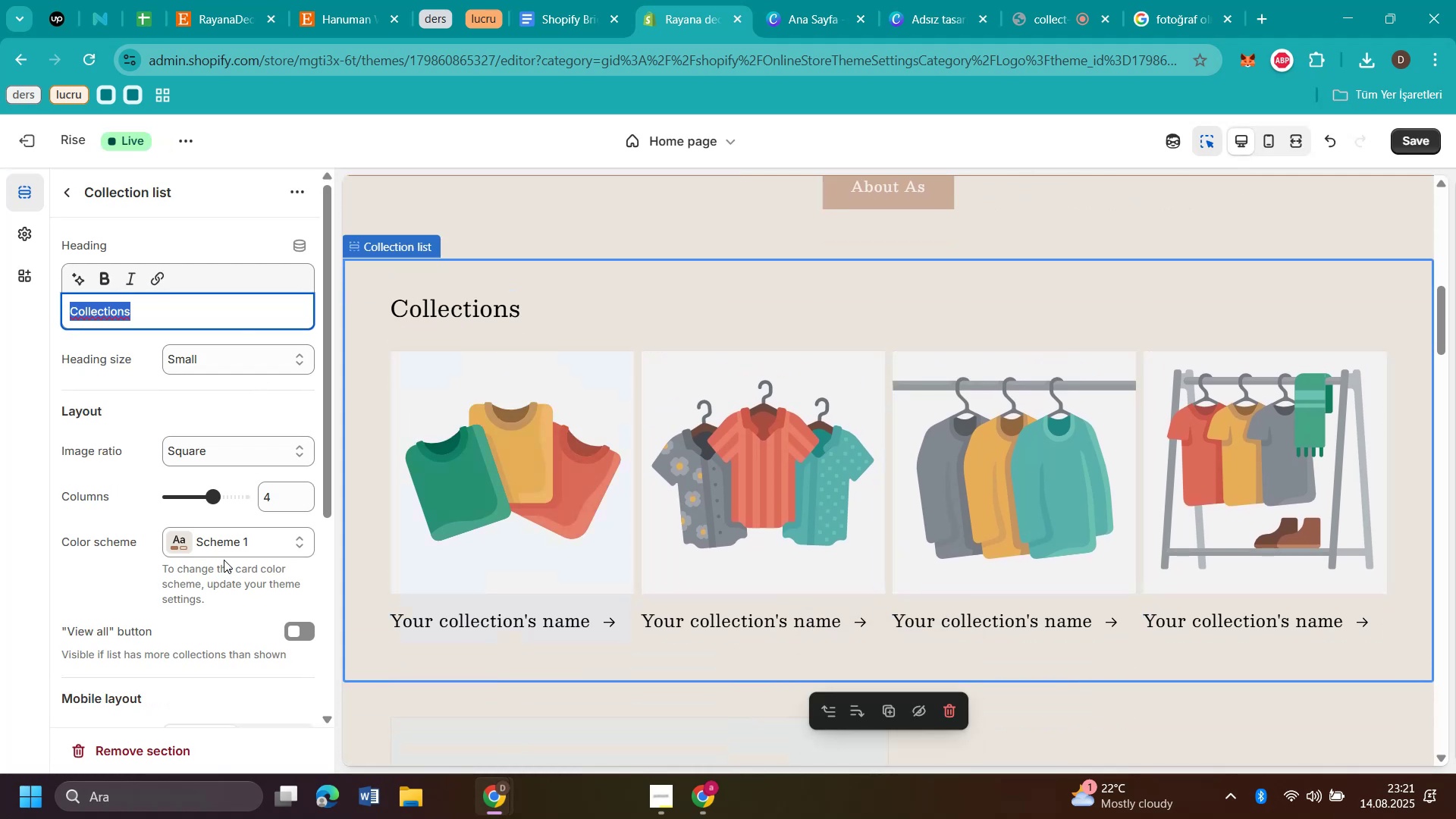 
scroll: coordinate [224, 570], scroll_direction: down, amount: 4.0
 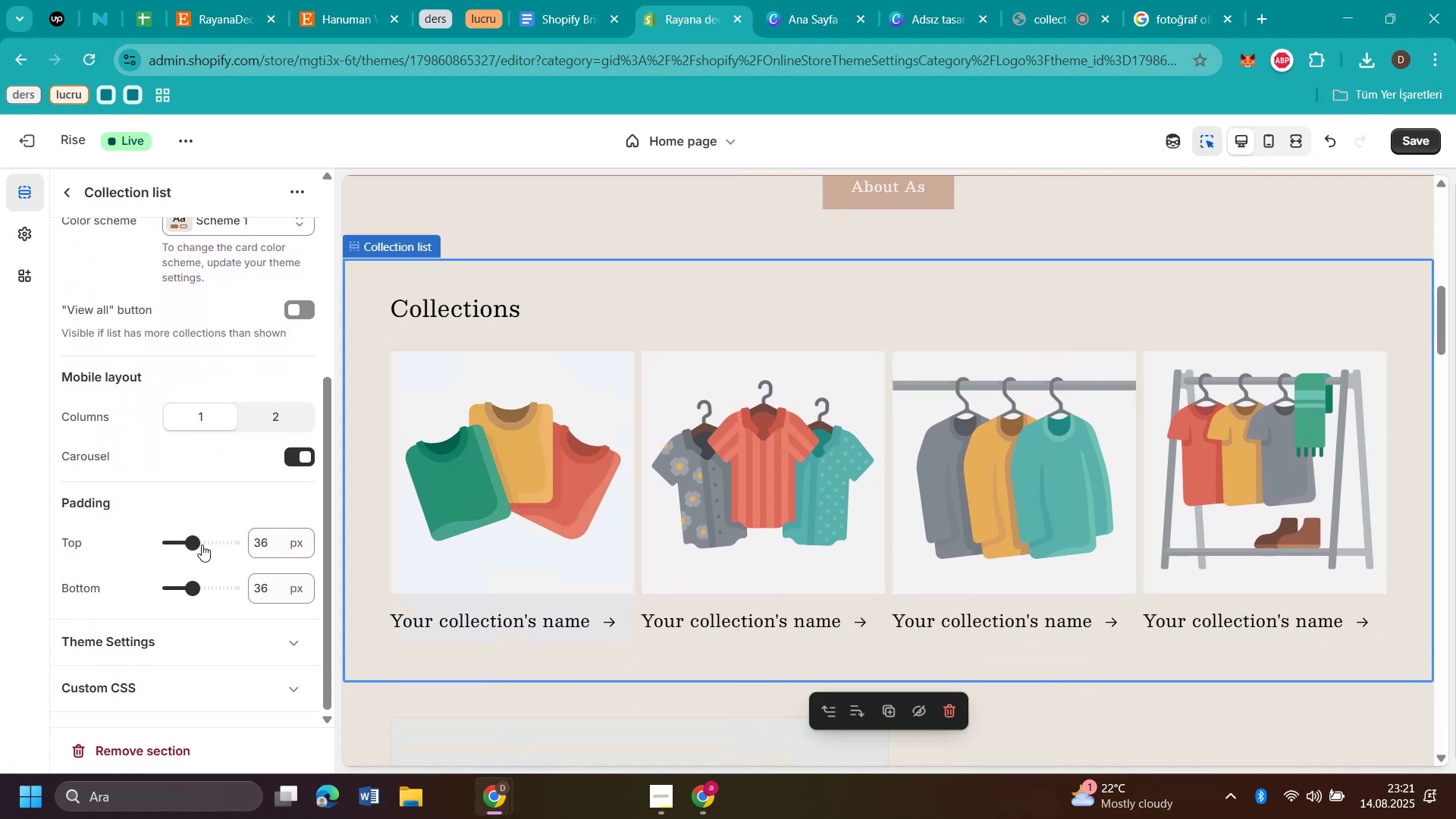 
left_click_drag(start_coordinate=[190, 538], to_coordinate=[140, 535])
 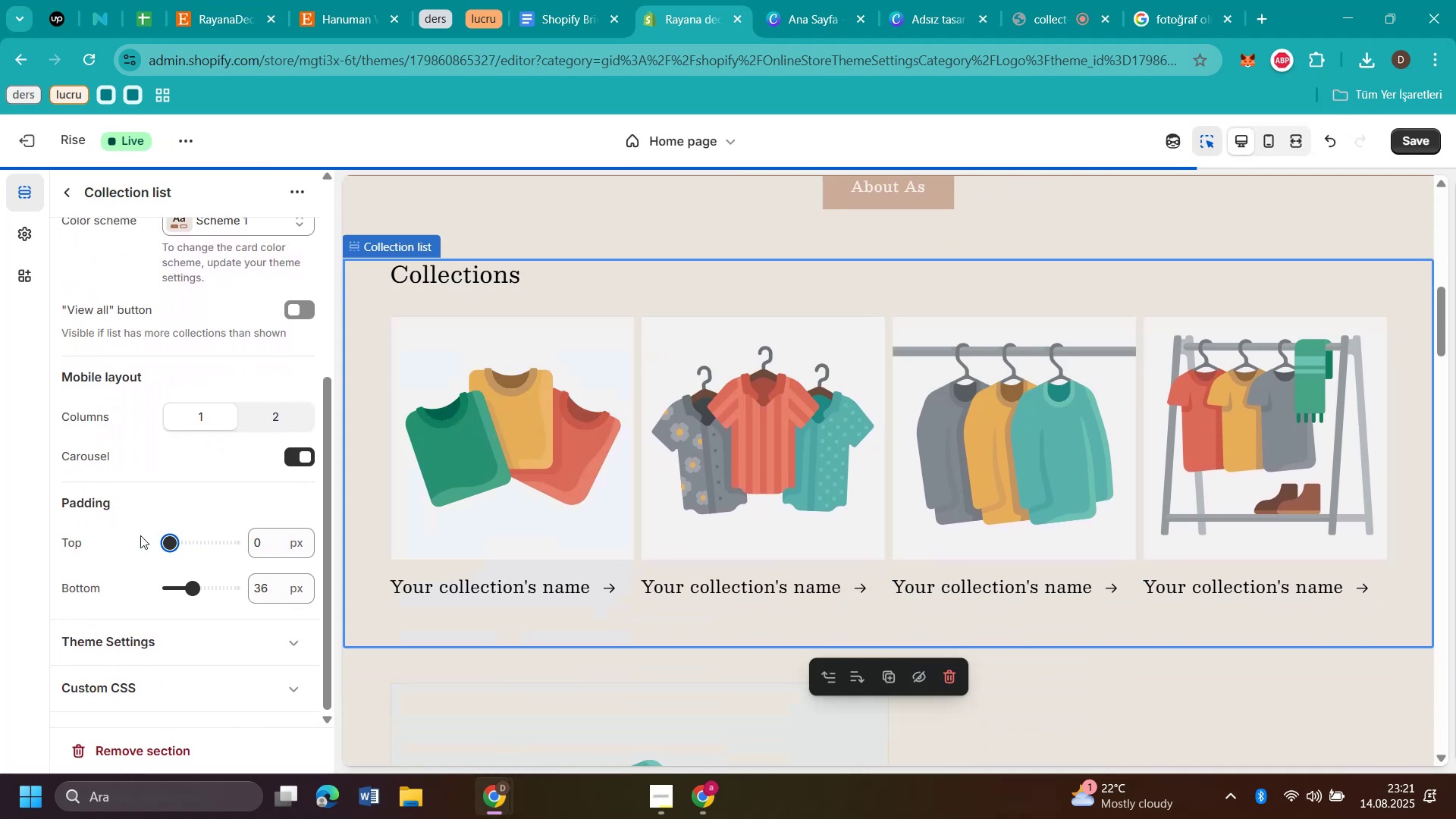 
scroll: coordinate [1144, 511], scroll_direction: up, amount: 4.0
 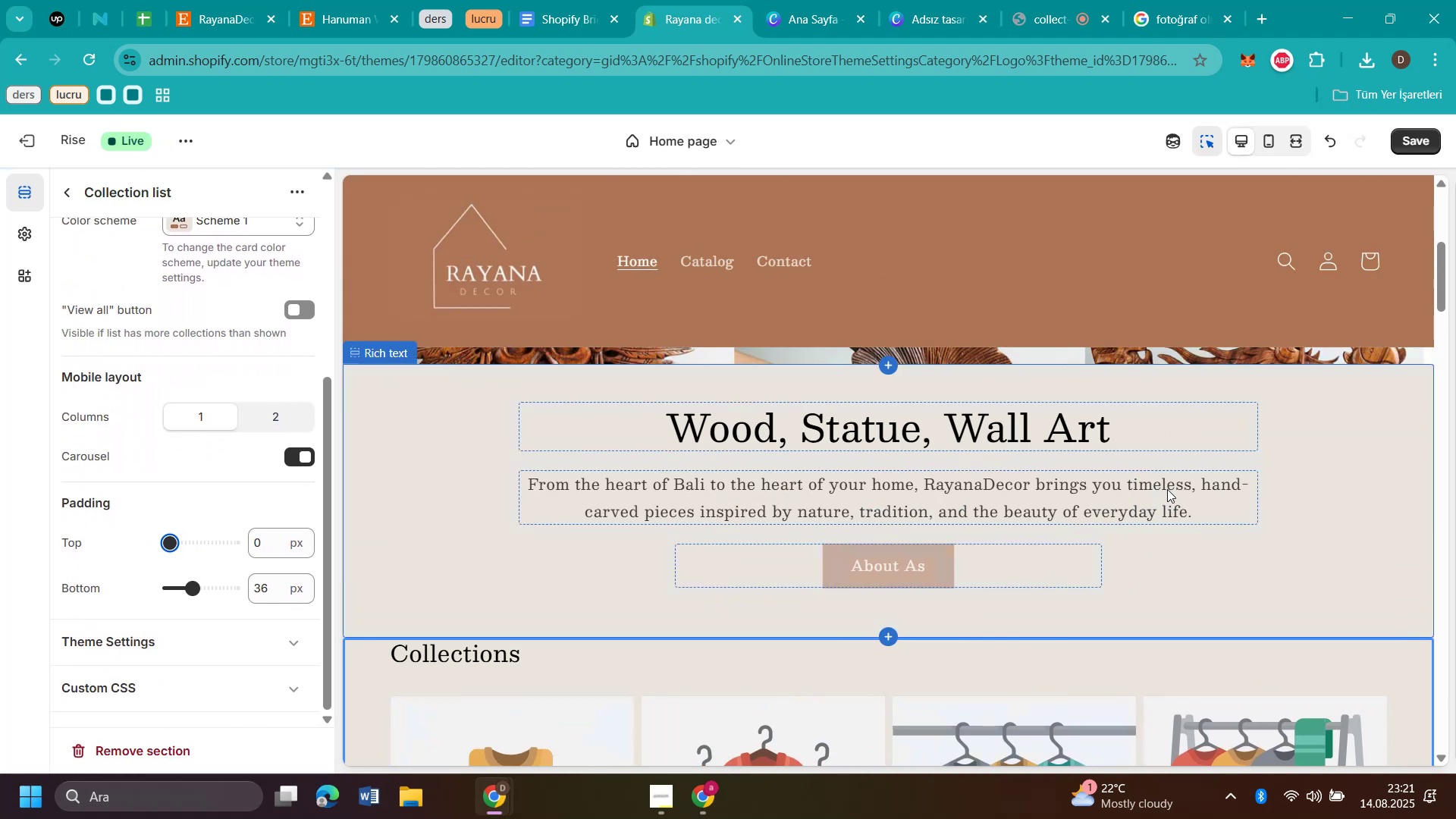 
scroll: coordinate [1227, 439], scroll_direction: none, amount: 0.0
 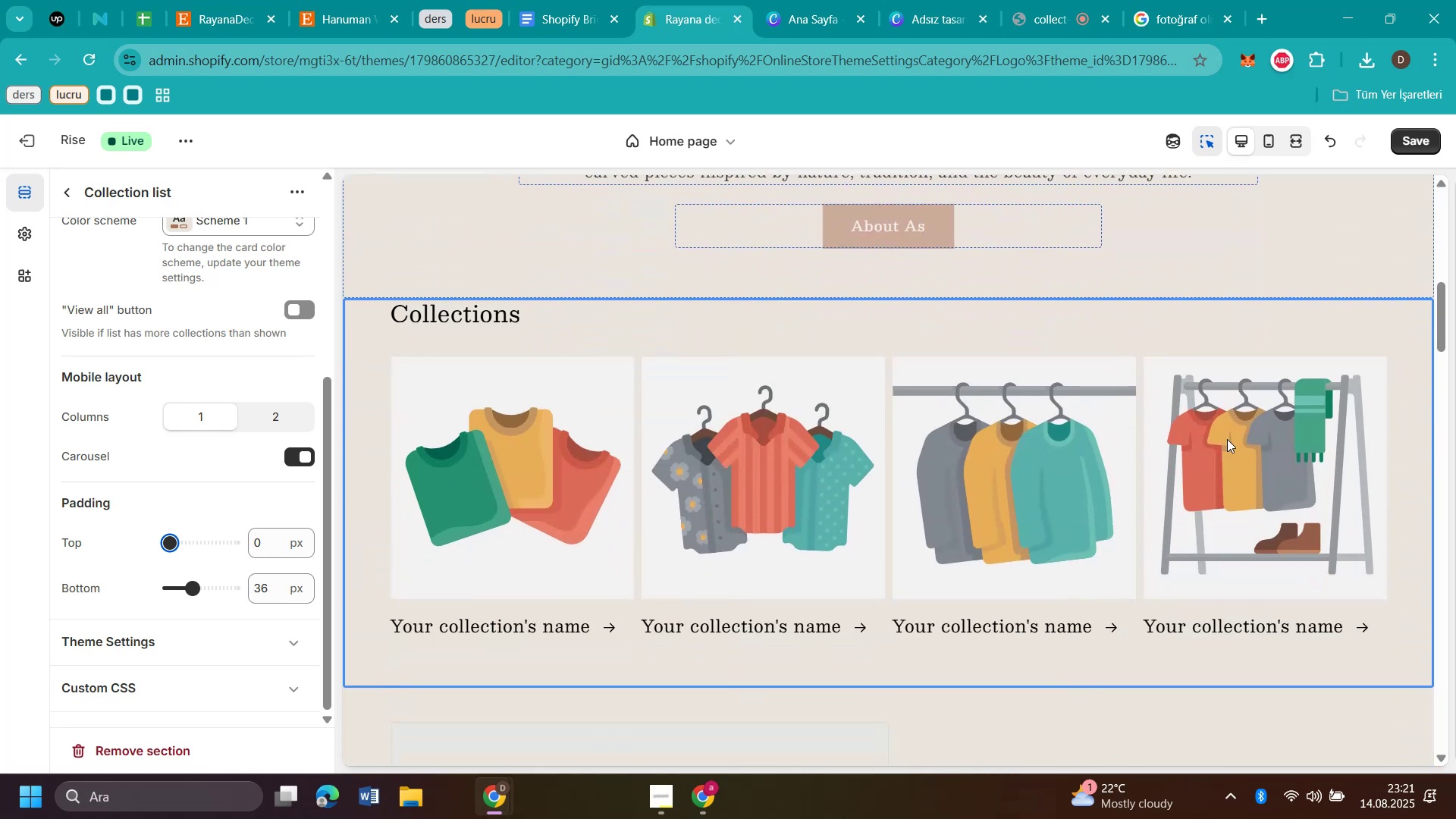 
scroll: coordinate [1227, 439], scroll_direction: down, amount: 34.0
 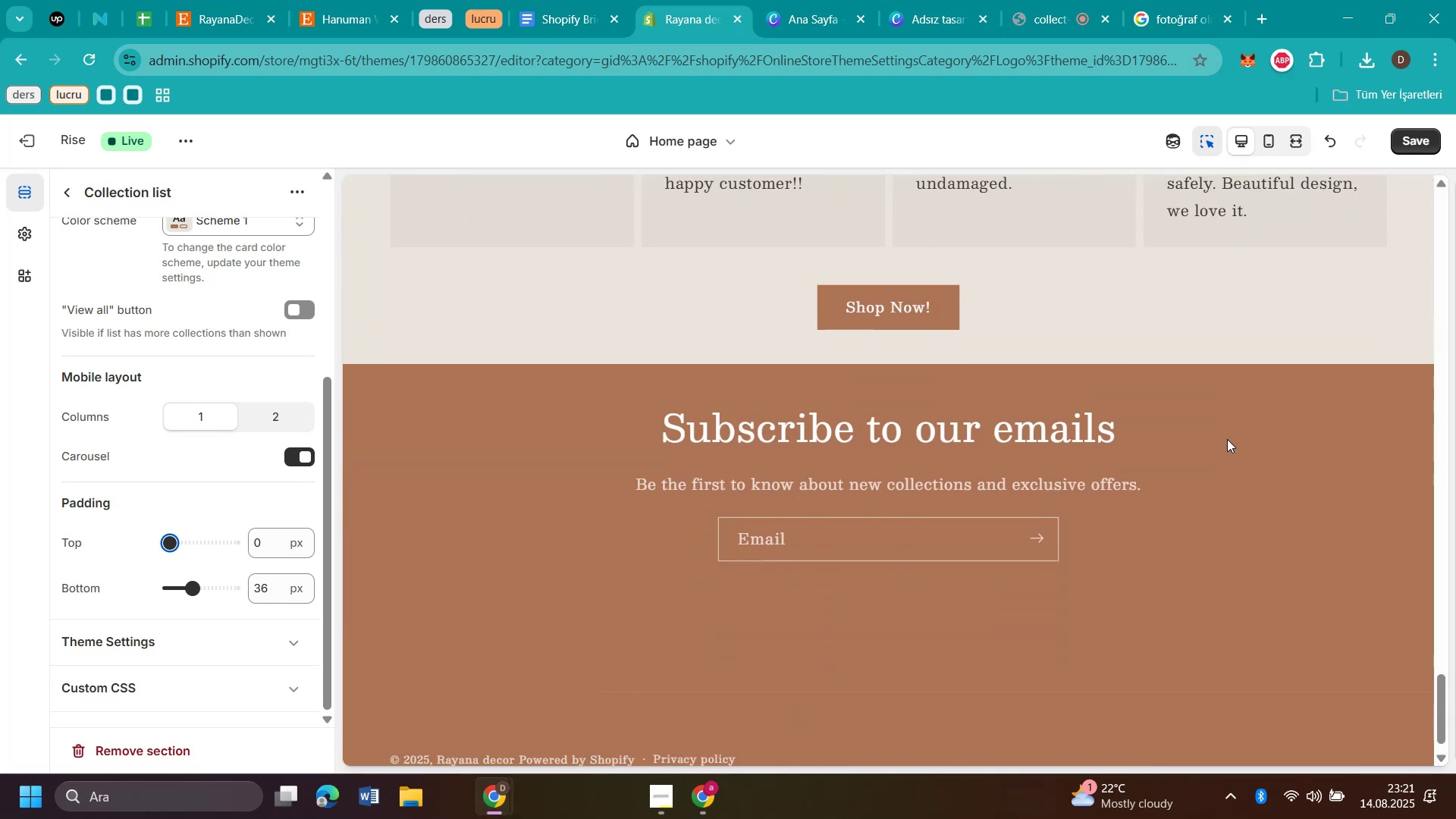 
scroll: coordinate [1196, 381], scroll_direction: up, amount: 49.0
 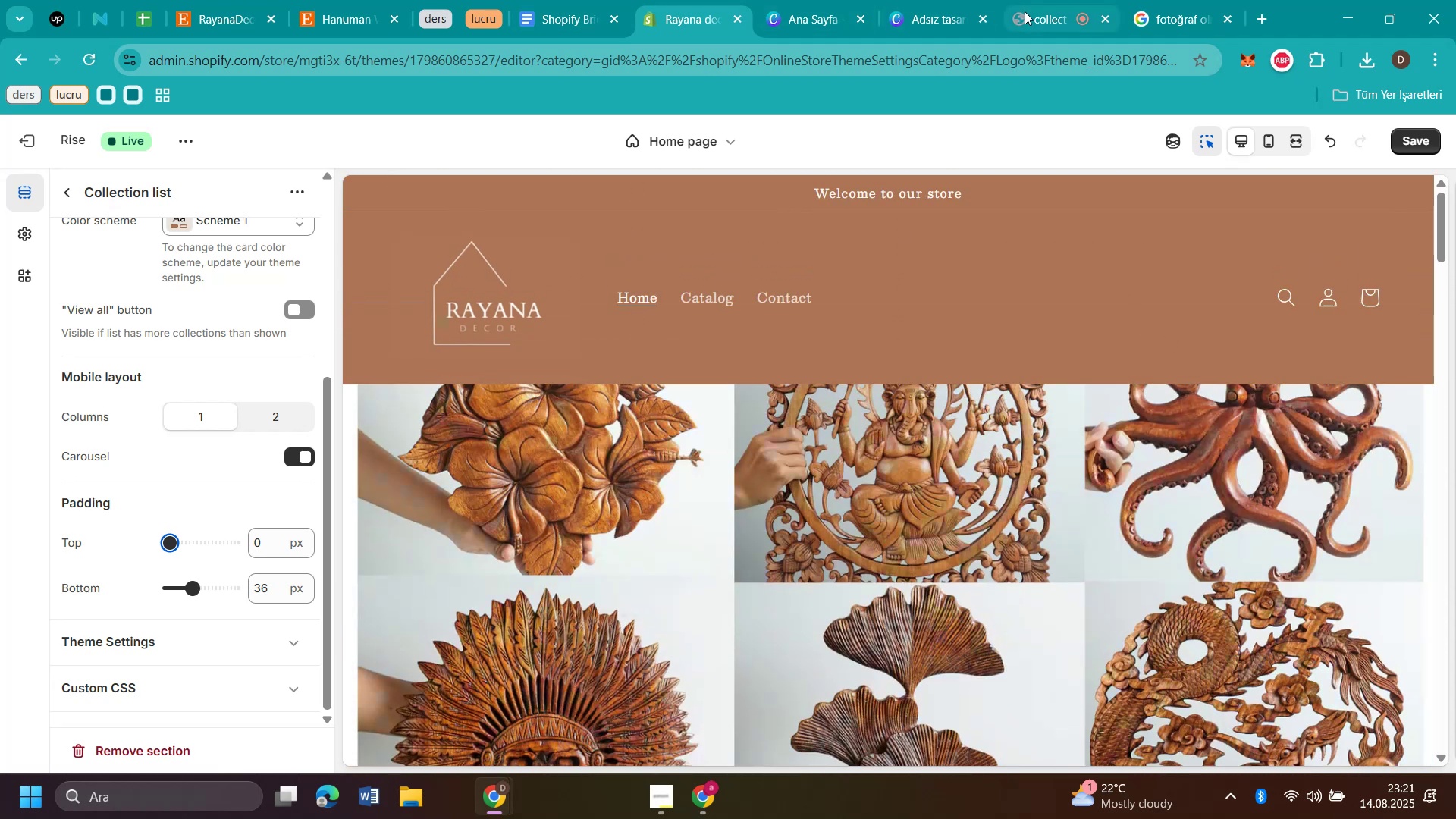 
left_click([1029, 13])
 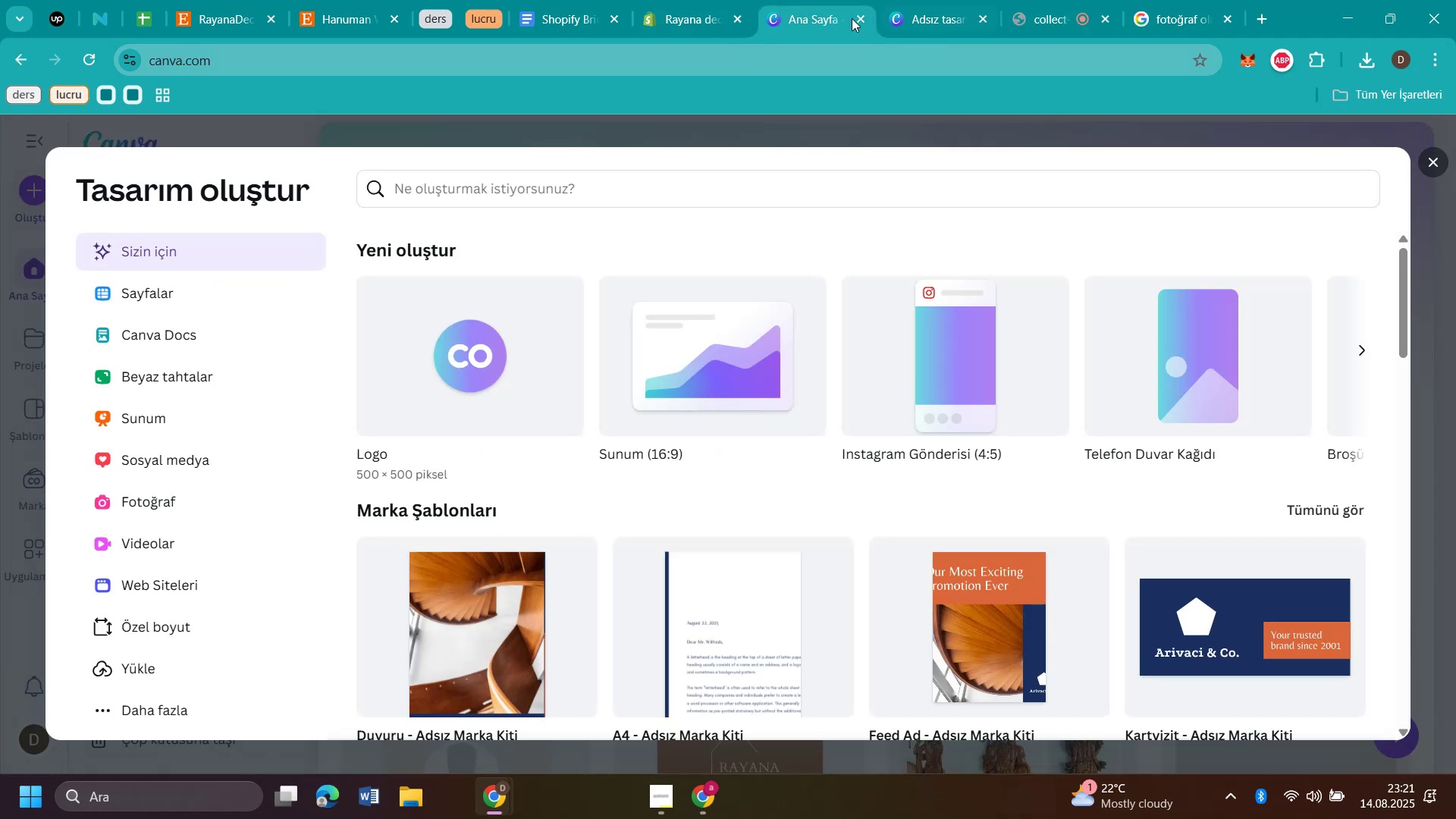 
left_click([859, 20])
 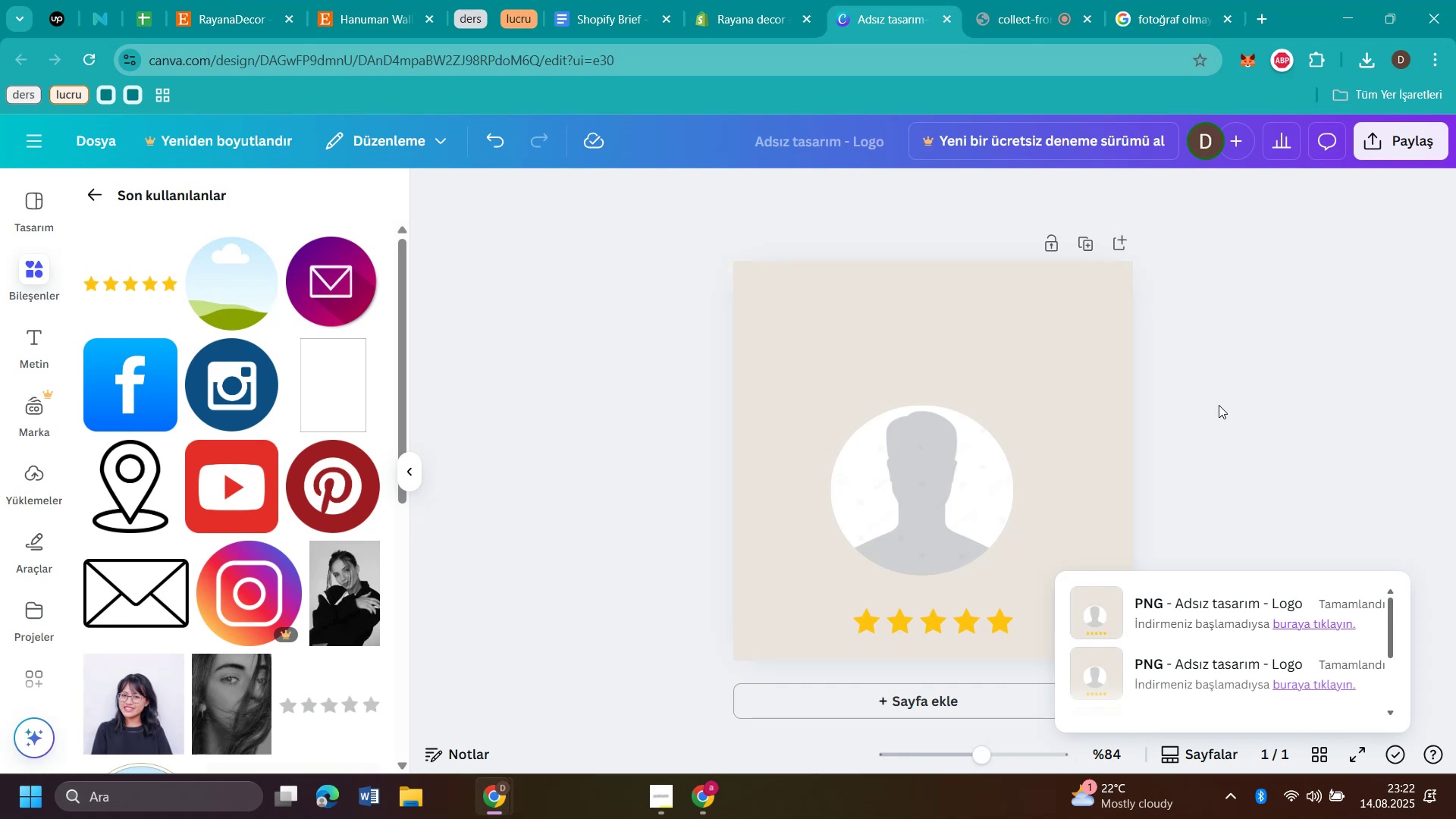 
wait(16.65)
 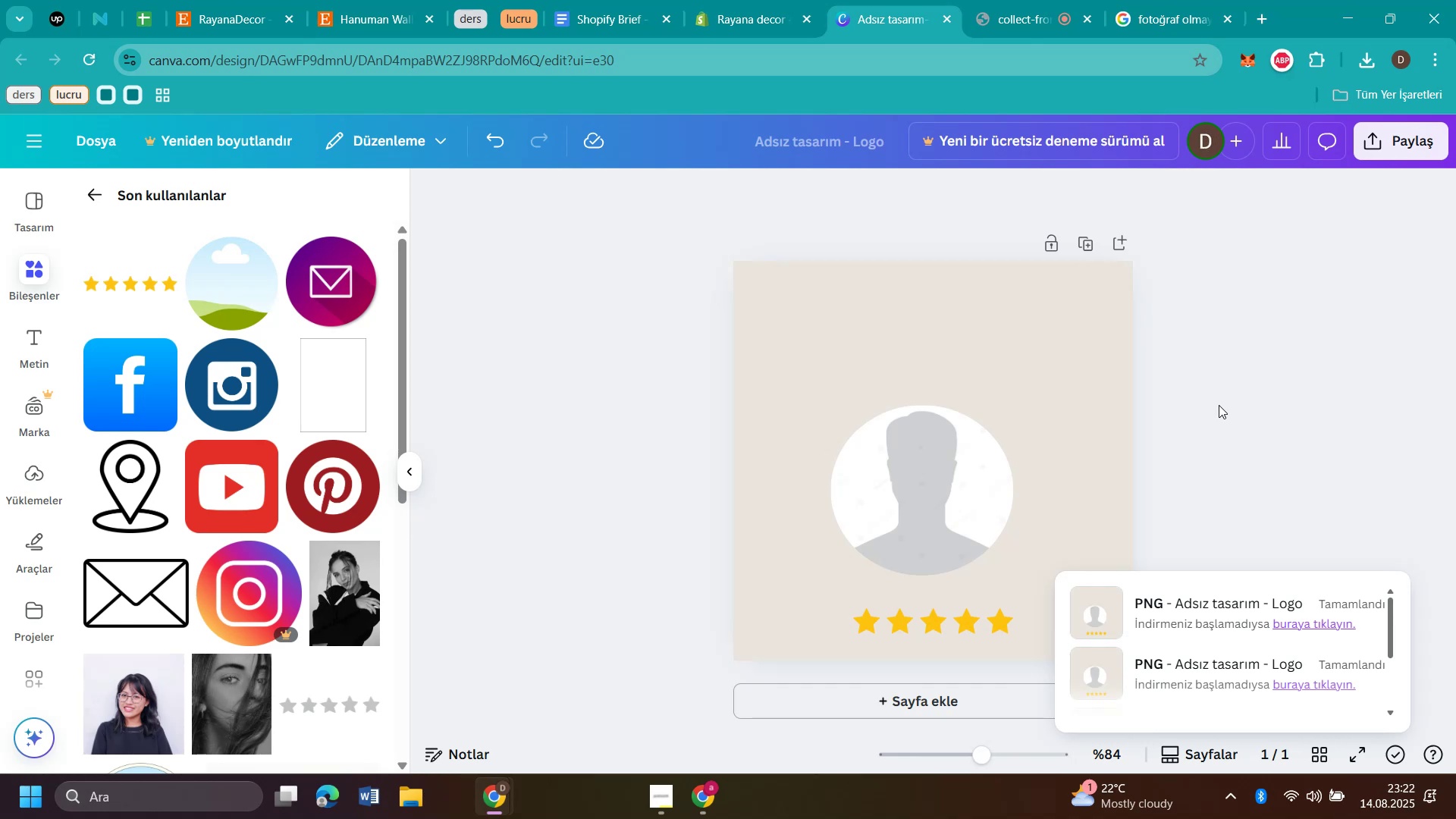 
left_click([739, 25])
 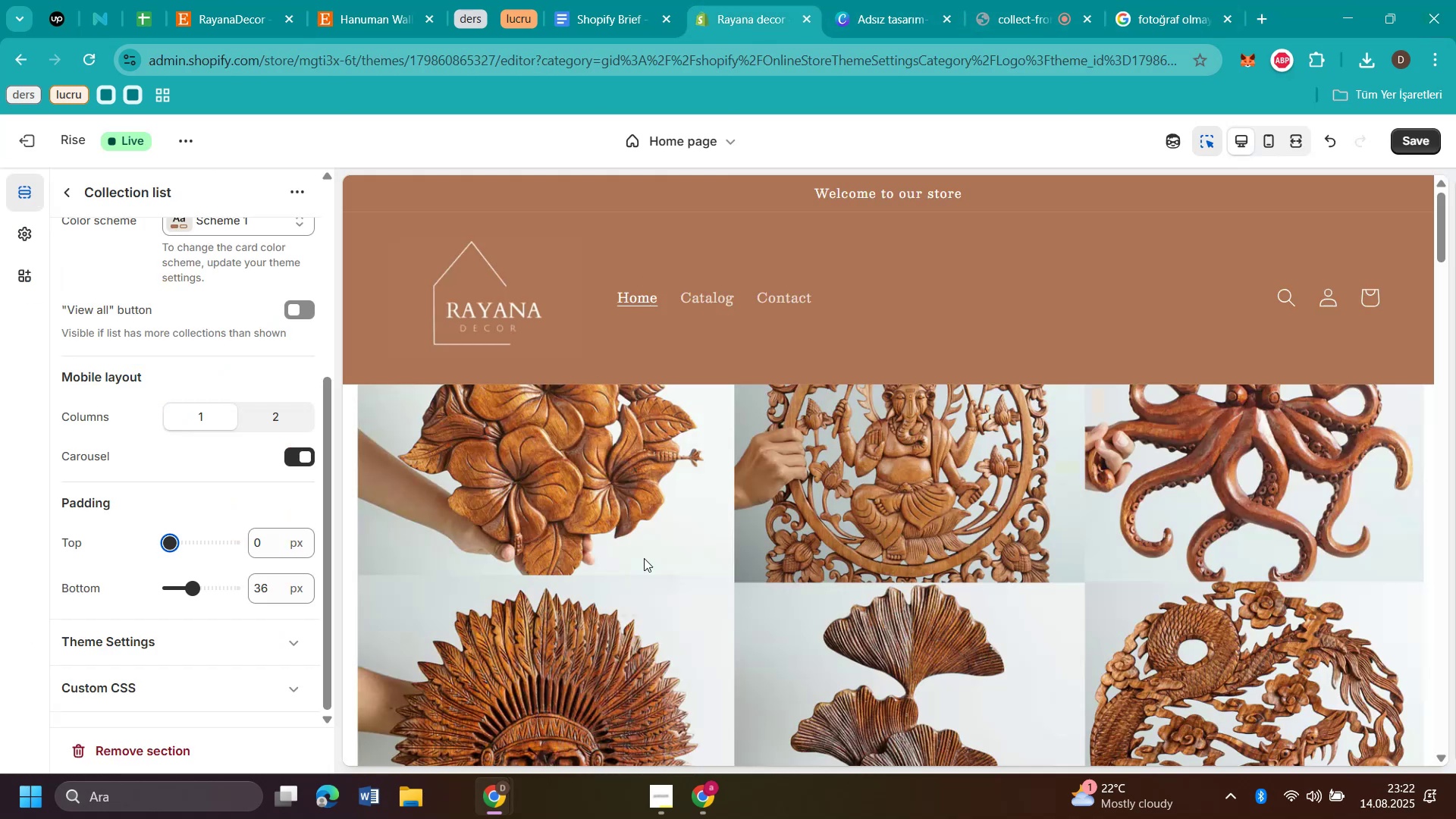 
scroll: coordinate [708, 516], scroll_direction: down, amount: 14.0
 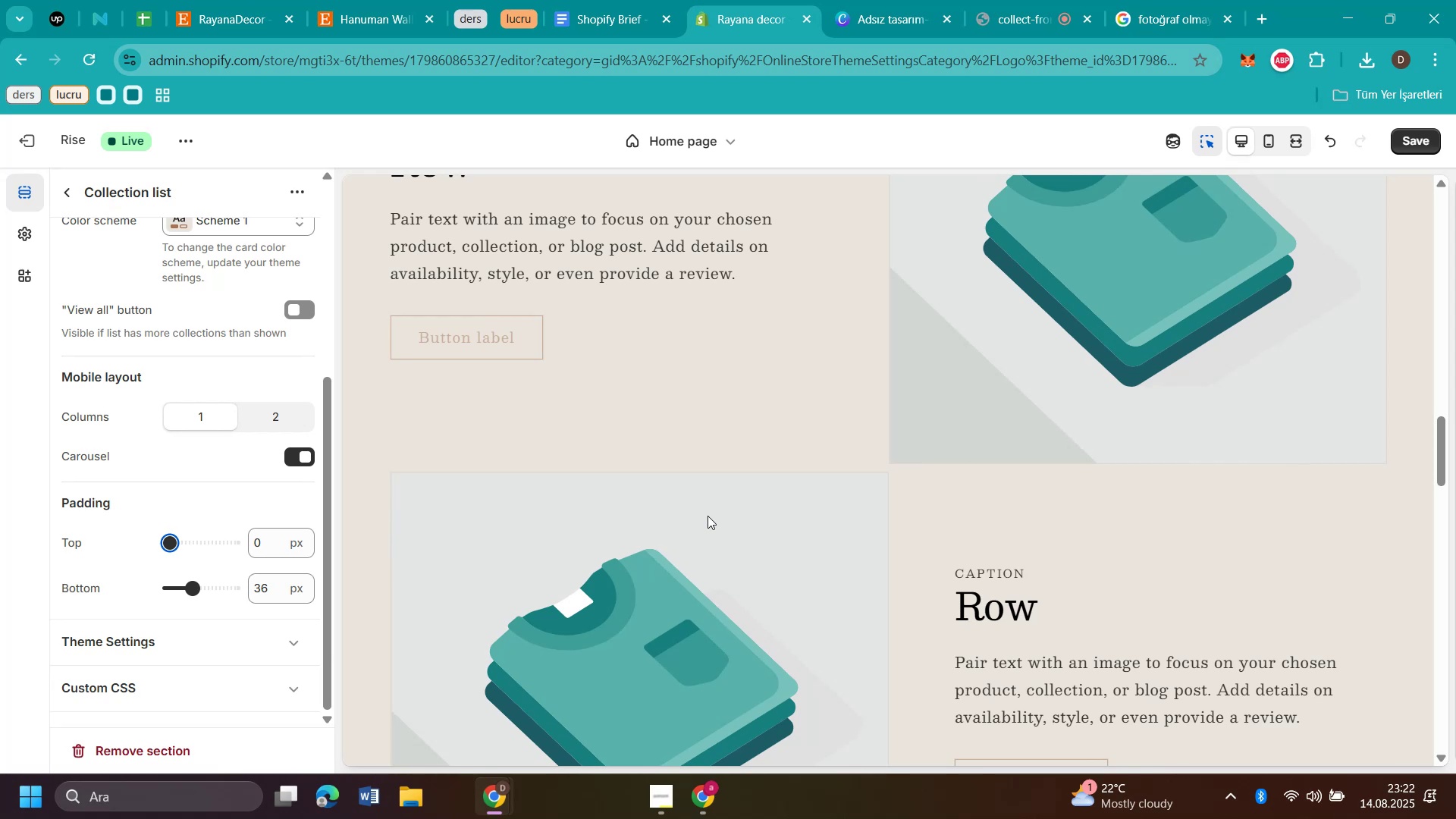 
wait(6.19)
 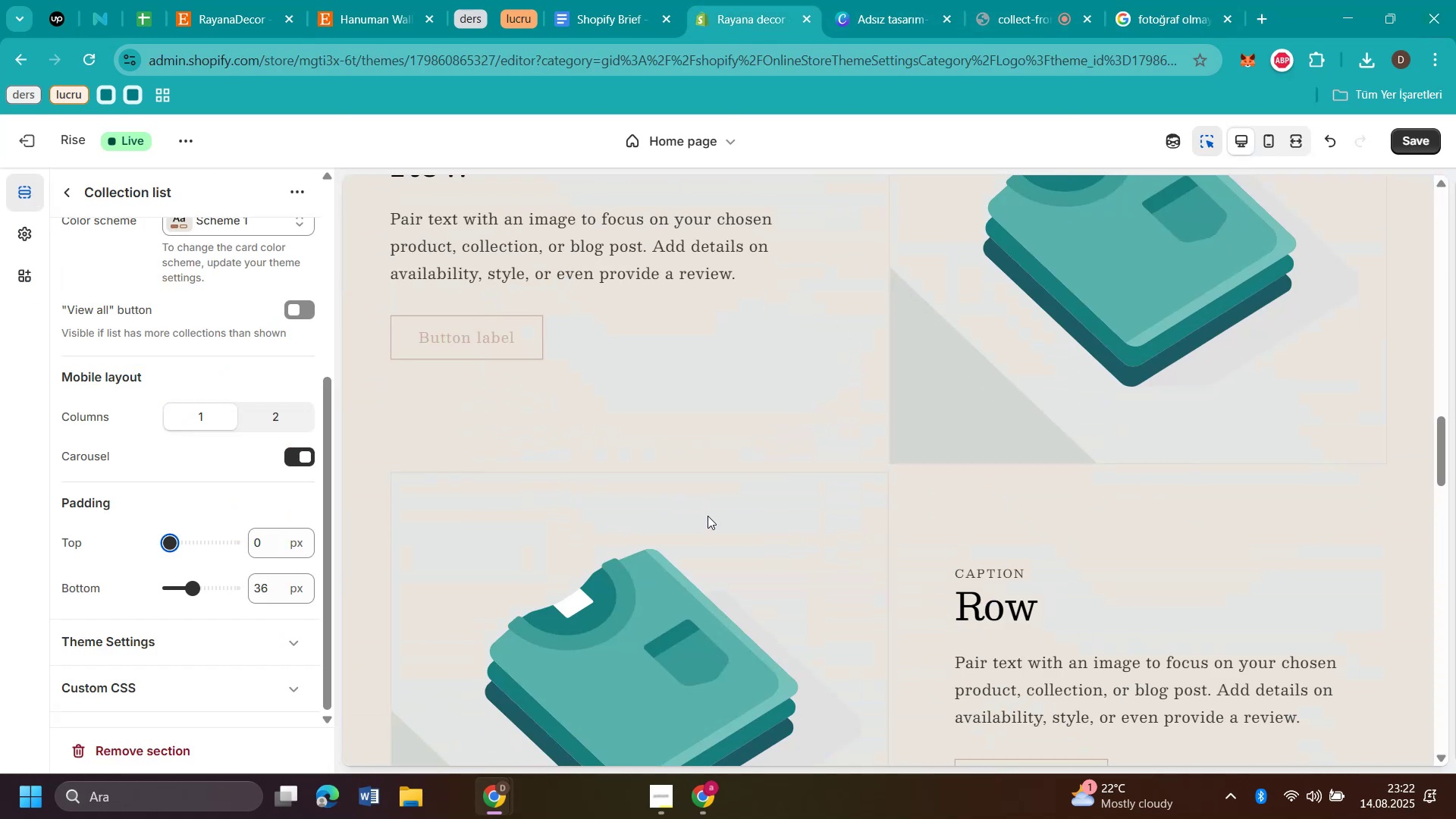 
scroll: coordinate [998, 565], scroll_direction: up, amount: 4.0
 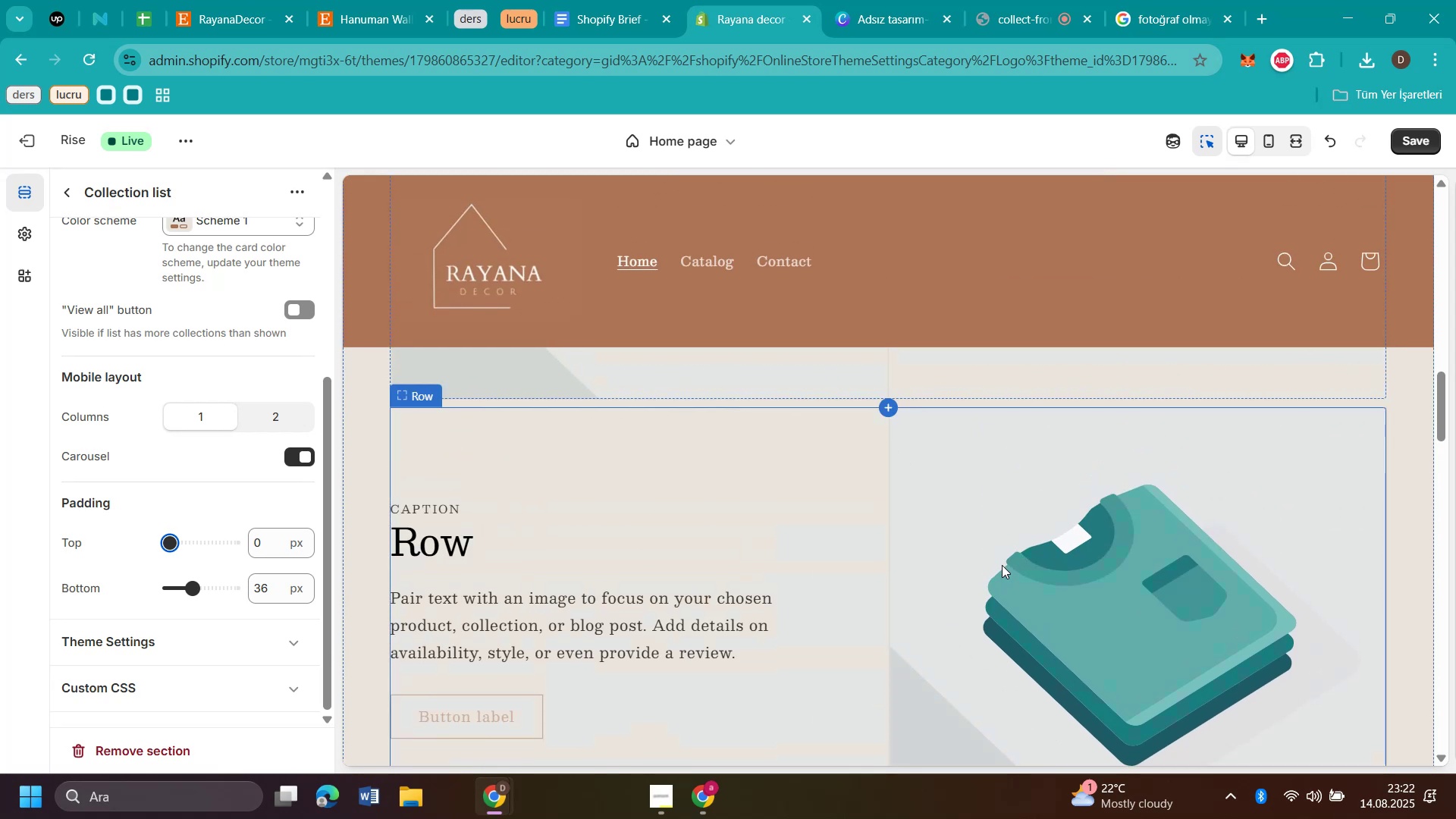 
scroll: coordinate [1002, 565], scroll_direction: down, amount: 23.0
 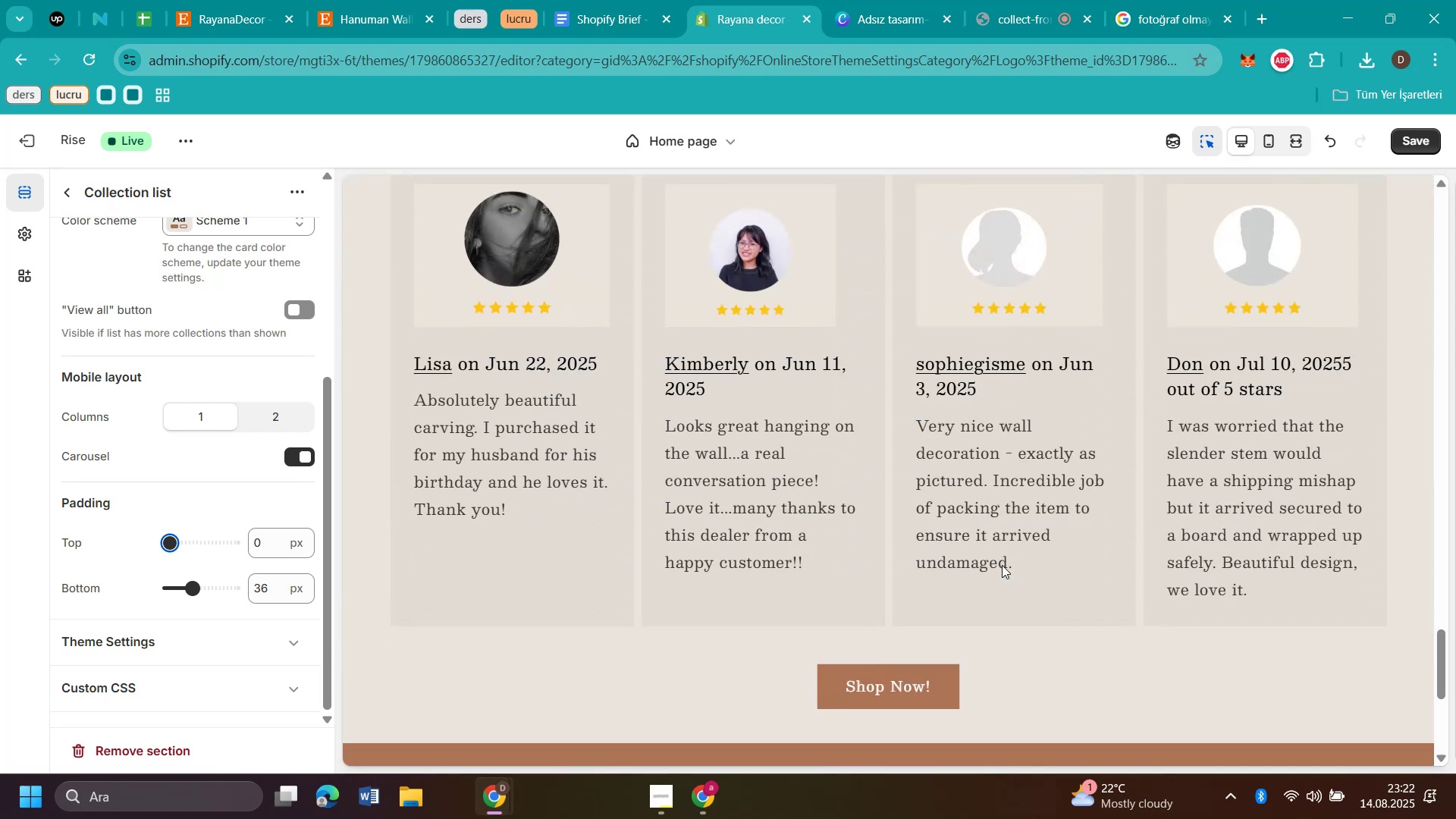 
scroll: coordinate [1002, 565], scroll_direction: up, amount: 8.0
 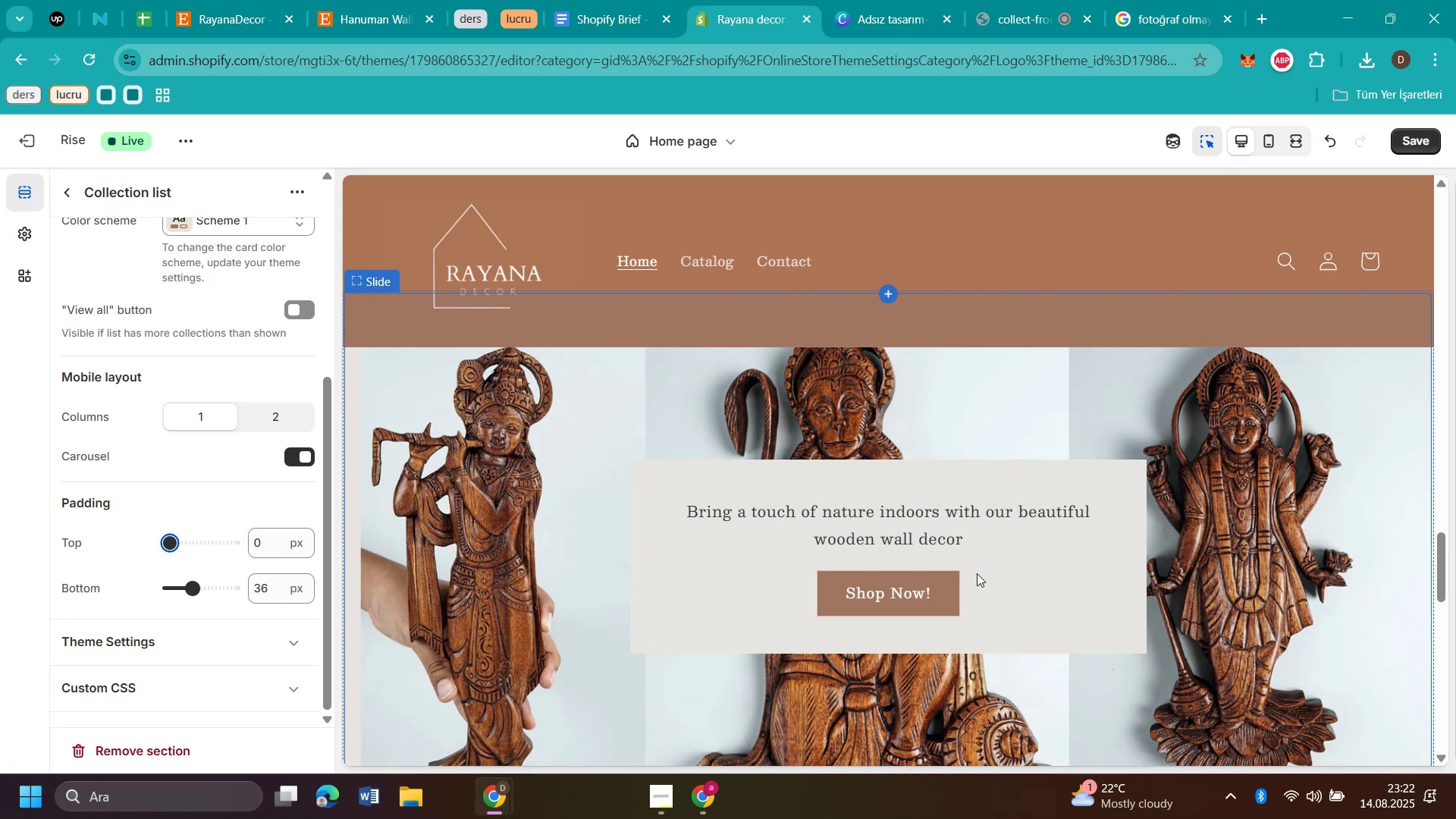 
wait(18.43)
 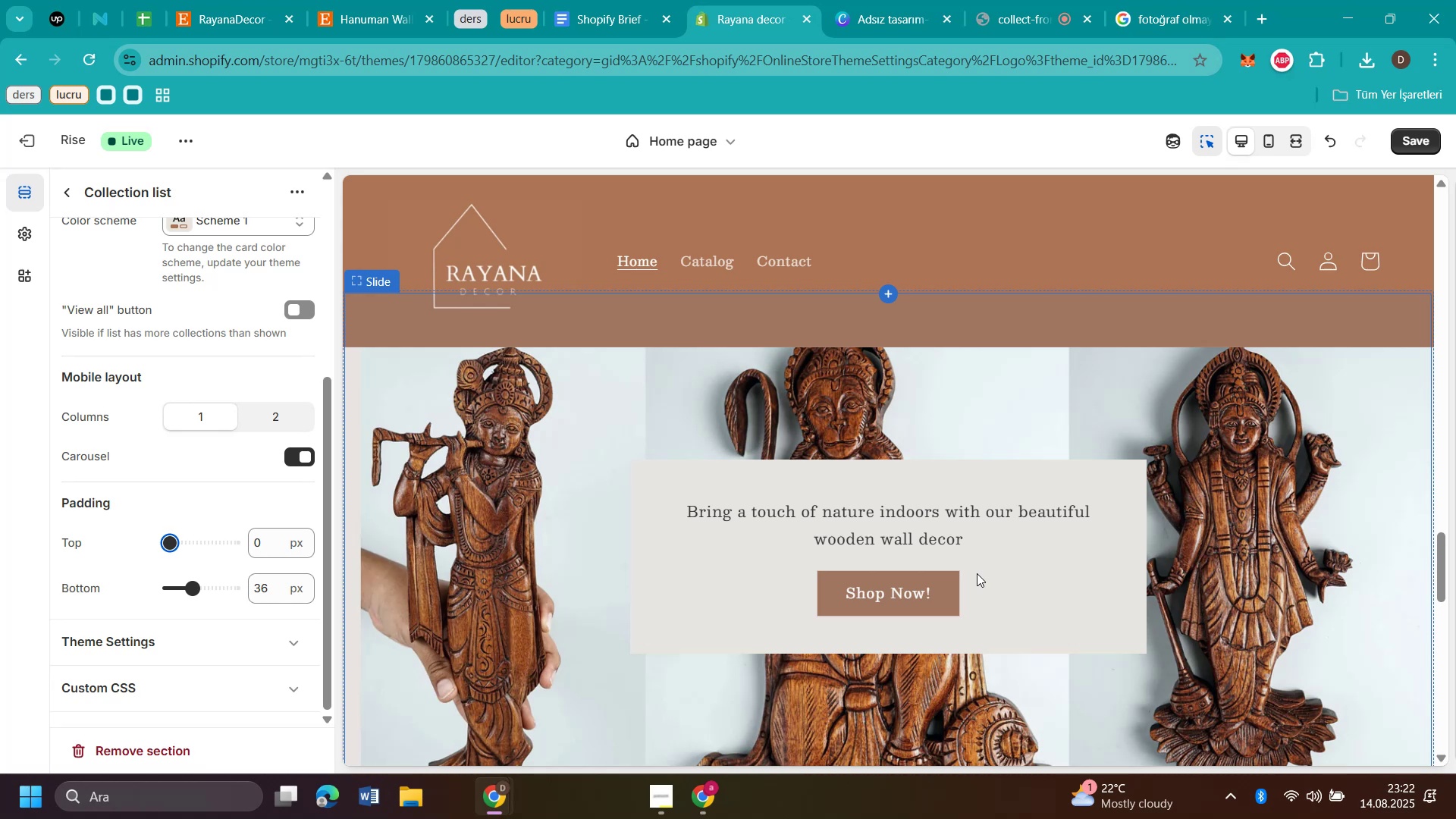 
scroll: coordinate [1081, 579], scroll_direction: up, amount: 10.0
 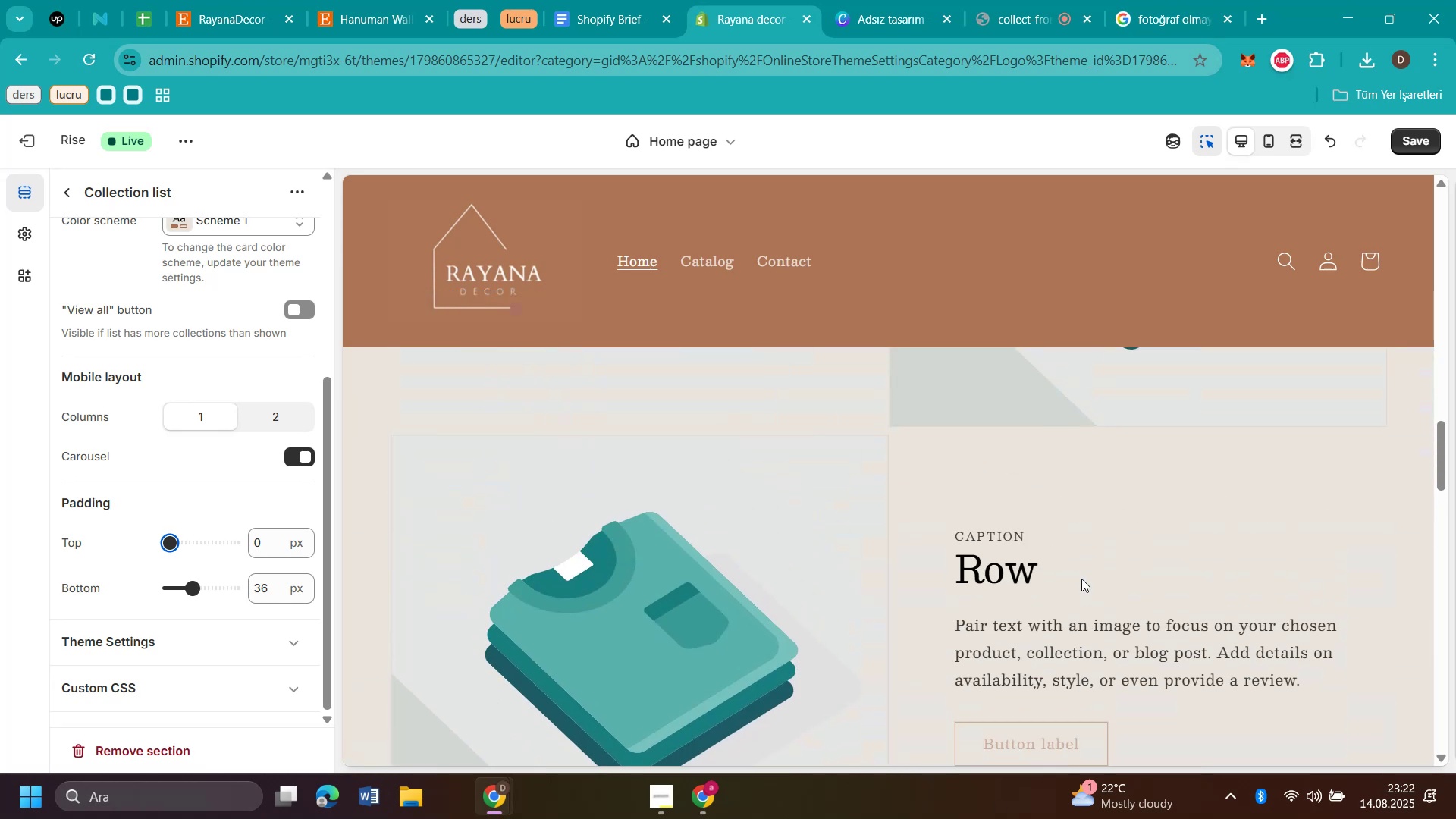 
scroll: coordinate [1228, 535], scroll_direction: down, amount: 1.0
 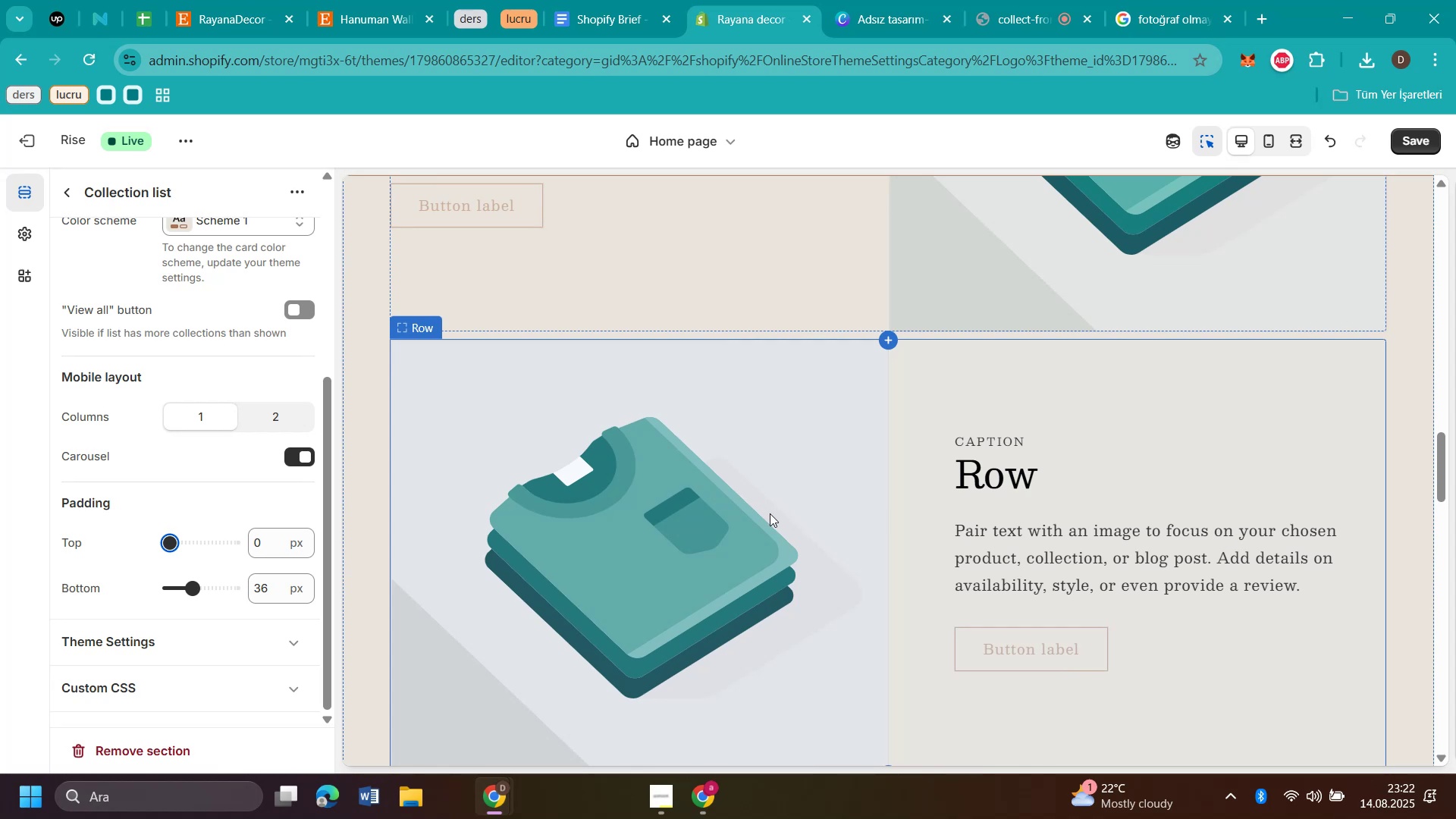 
scroll: coordinate [1132, 535], scroll_direction: up, amount: 8.0
 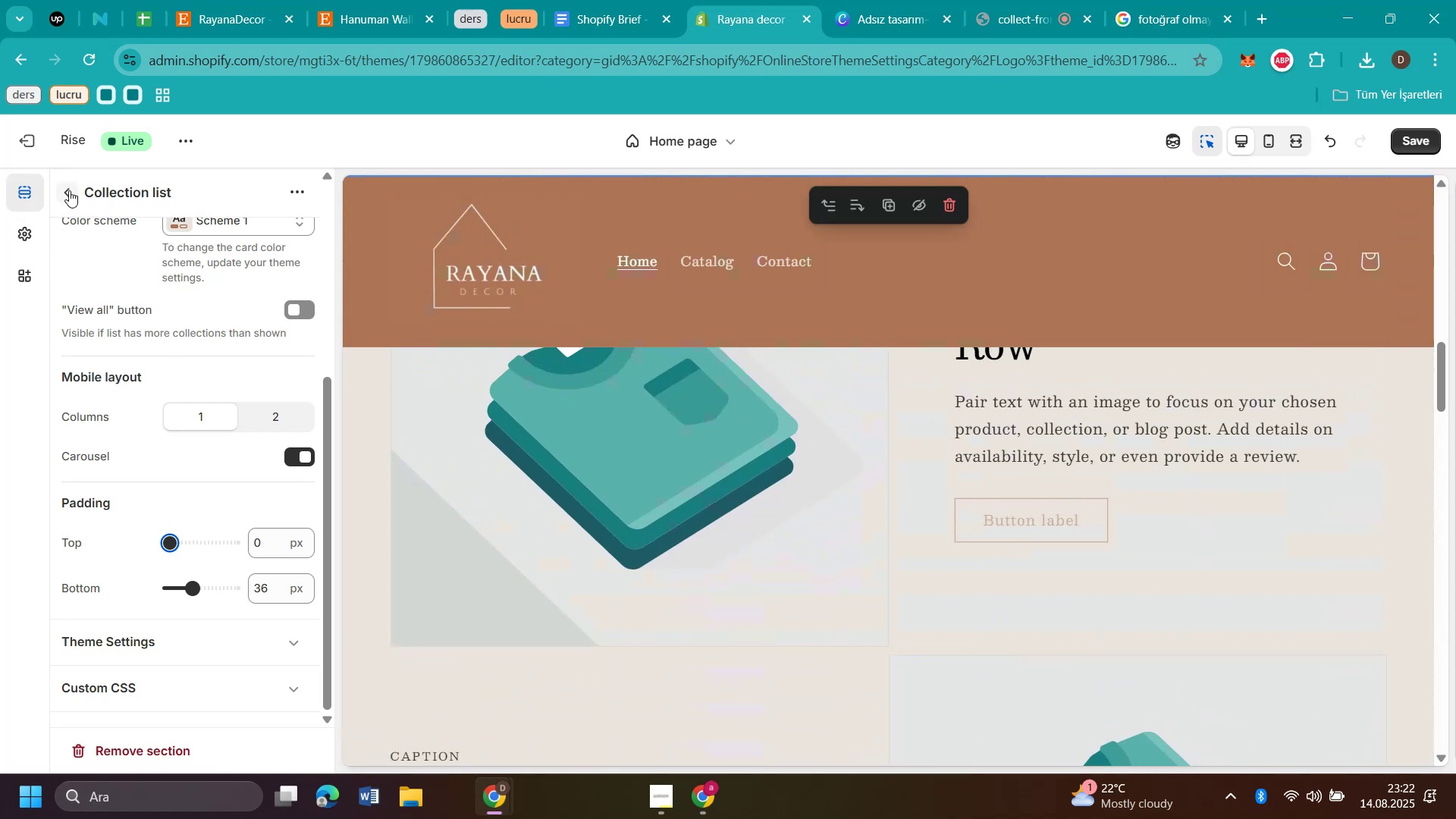 
left_click([68, 196])
 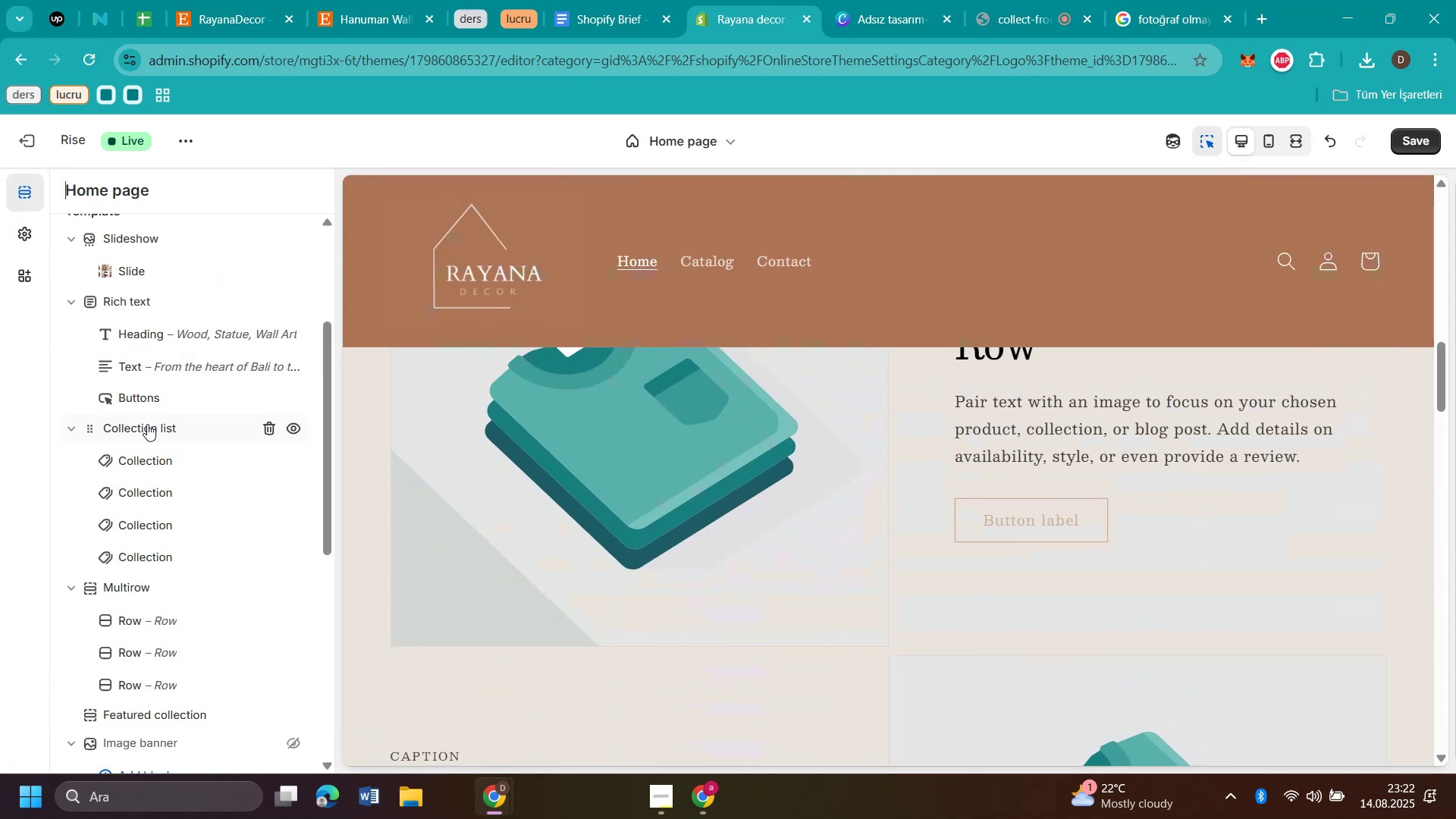 
left_click([147, 424])
 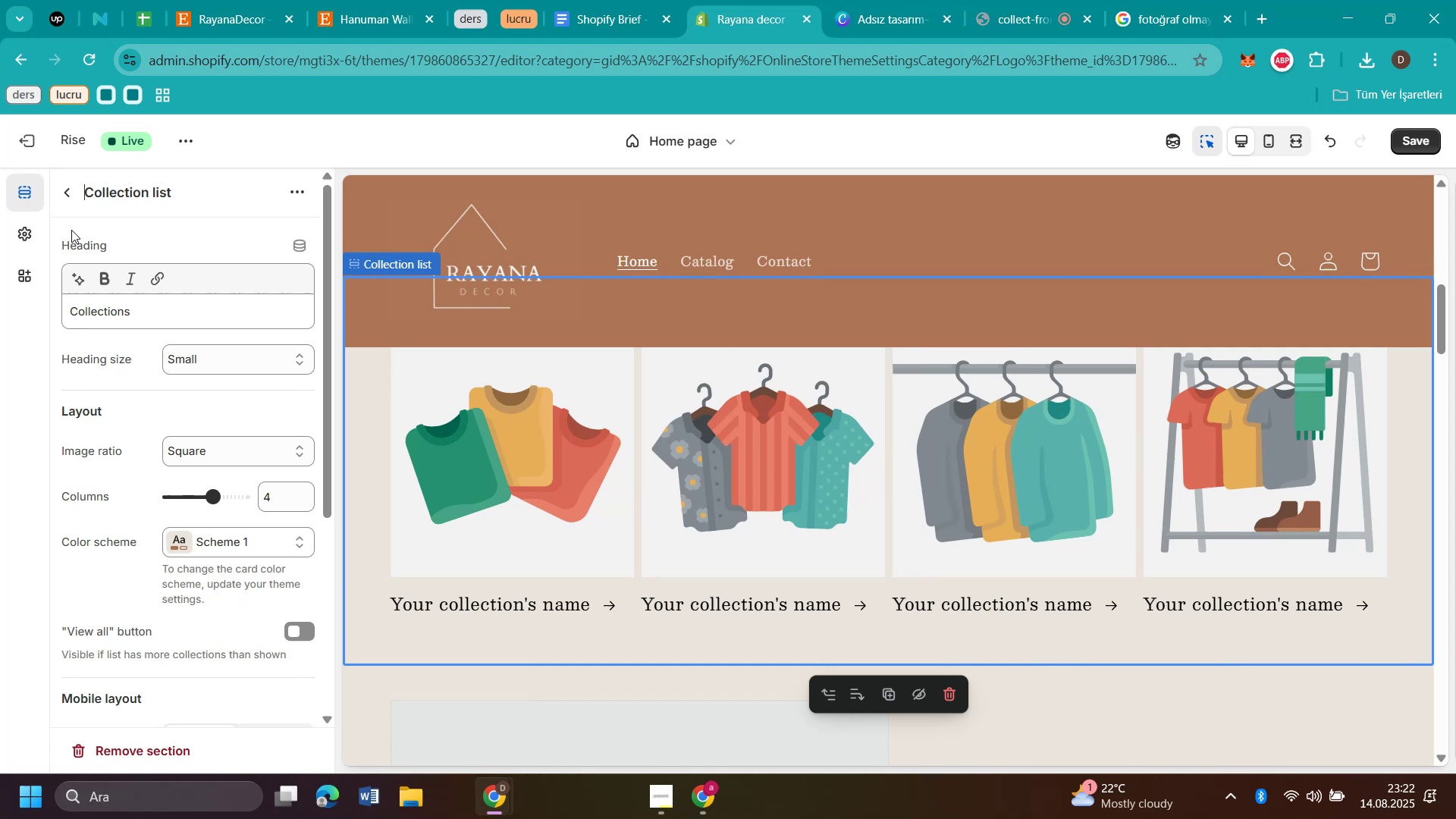 
left_click([76, 195])
 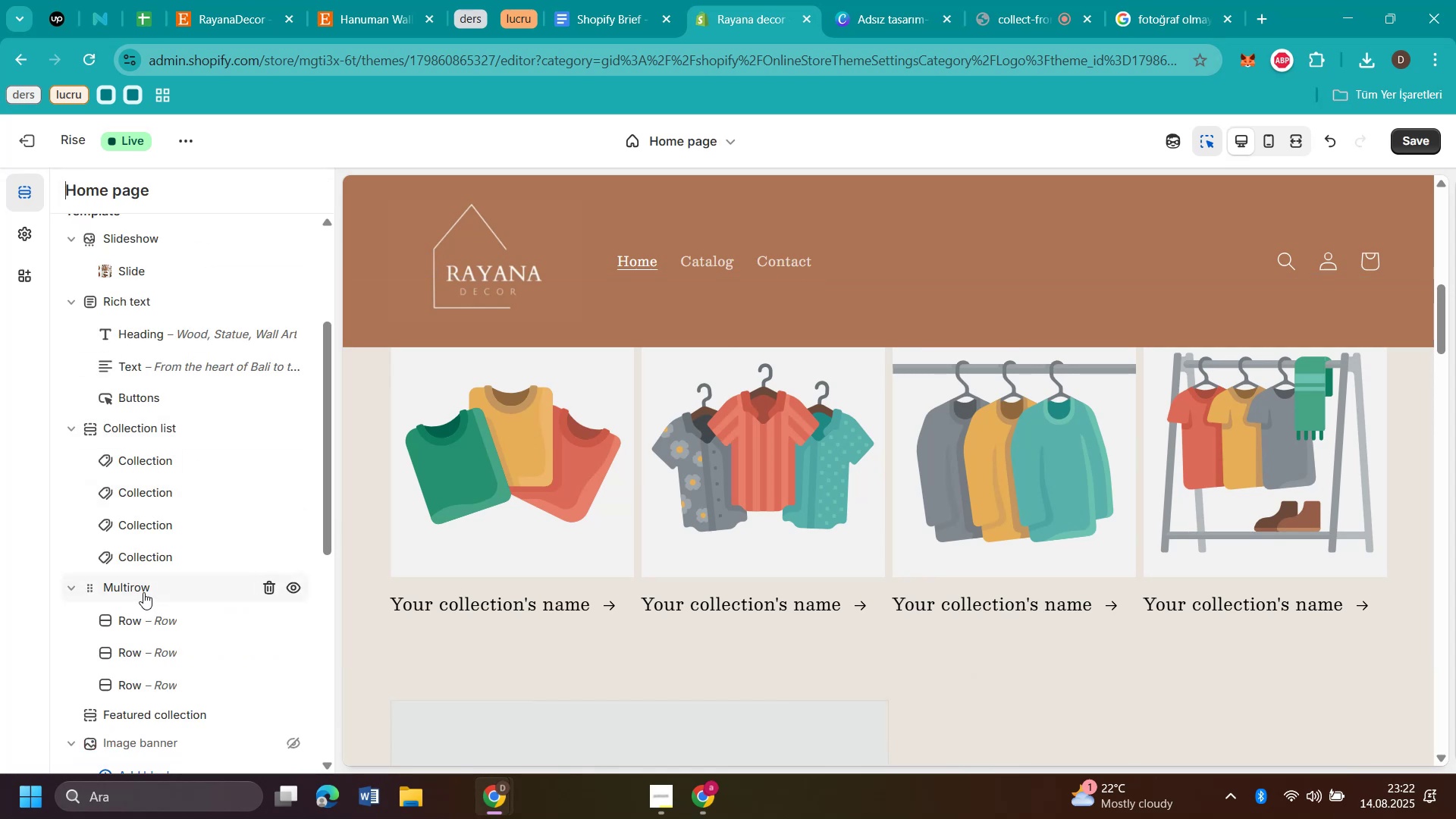 
left_click([143, 592])
 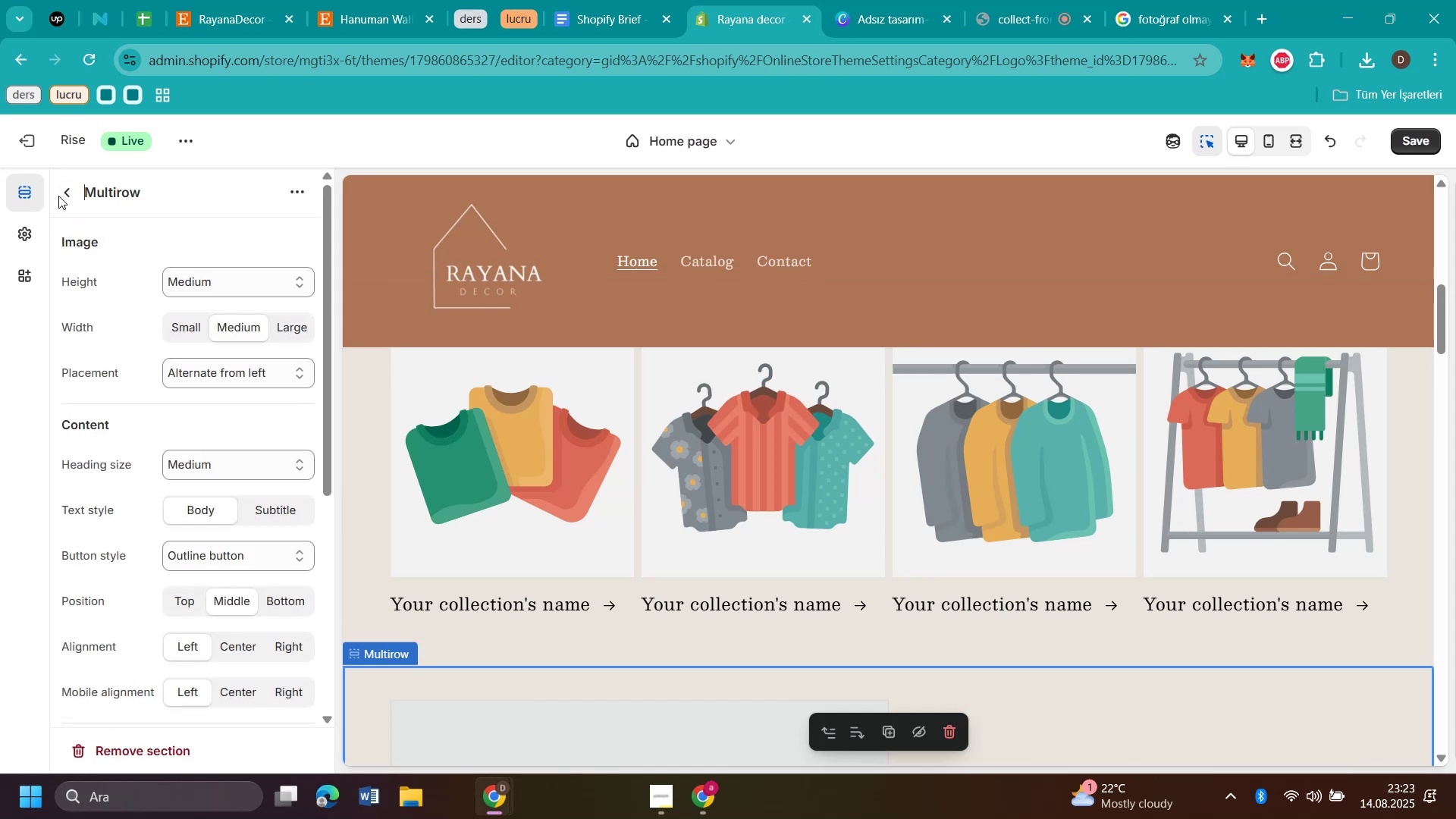 
left_click([67, 197])
 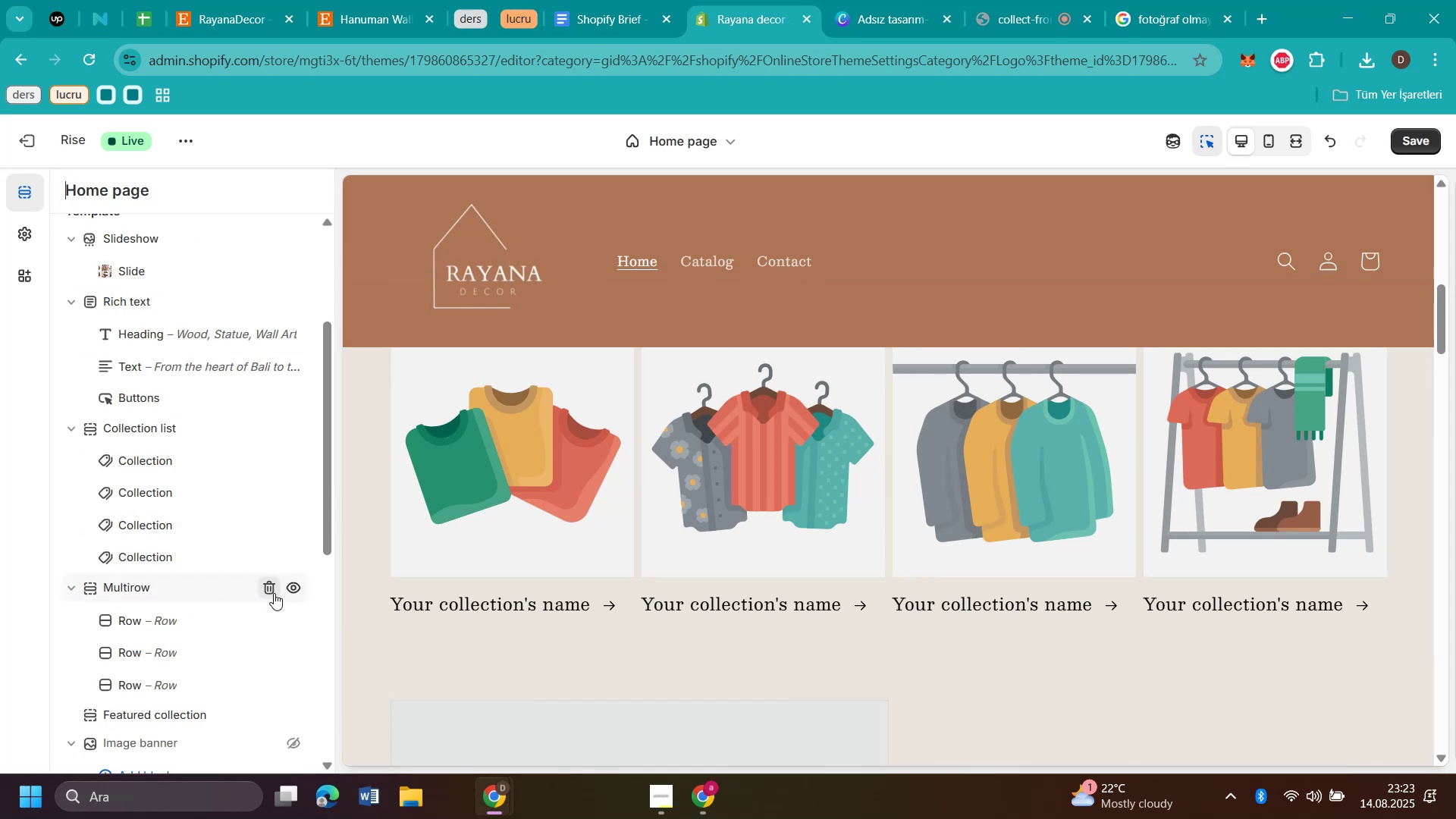 
left_click([298, 589])
 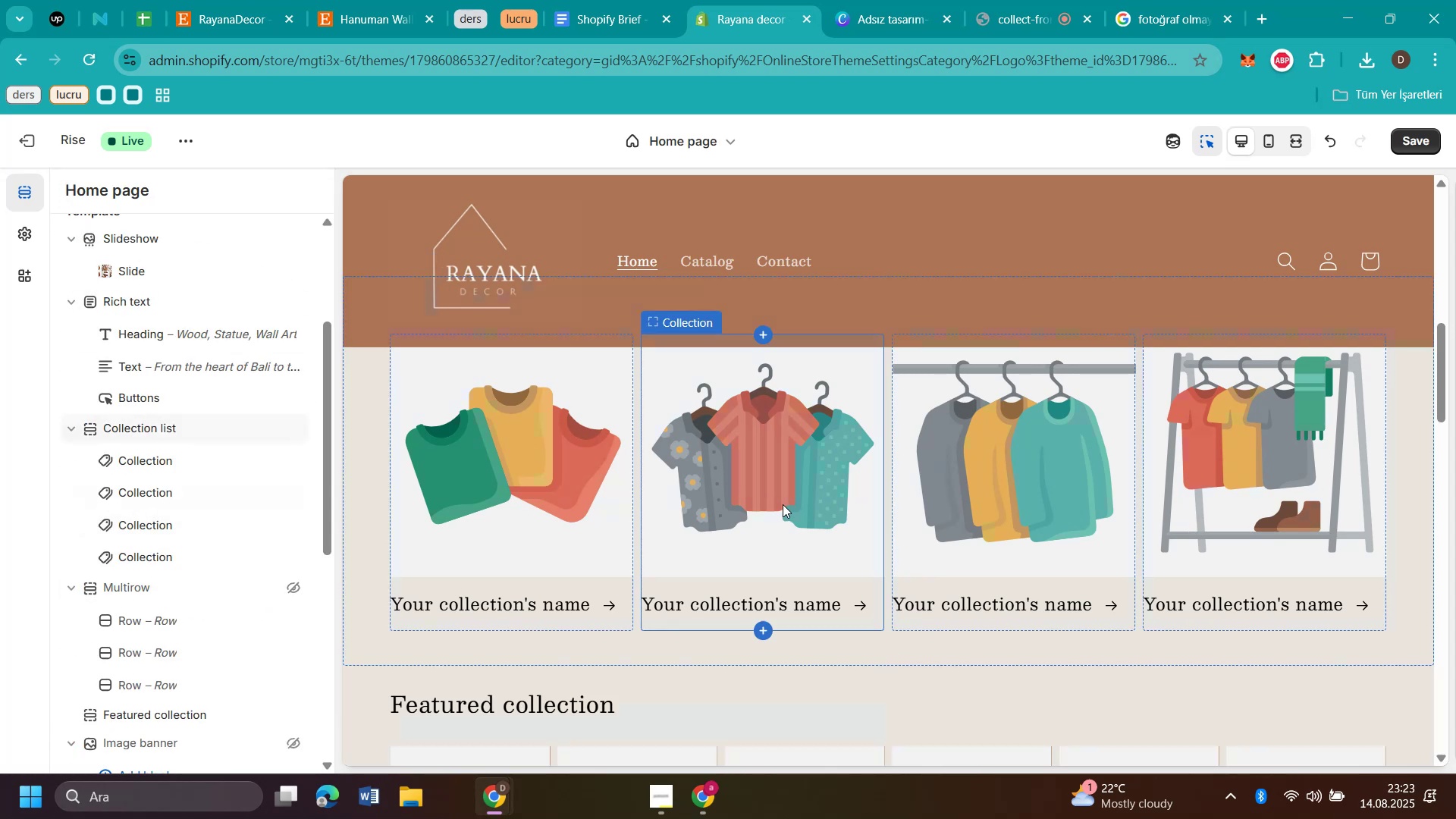 
scroll: coordinate [1208, 541], scroll_direction: up, amount: 6.0
 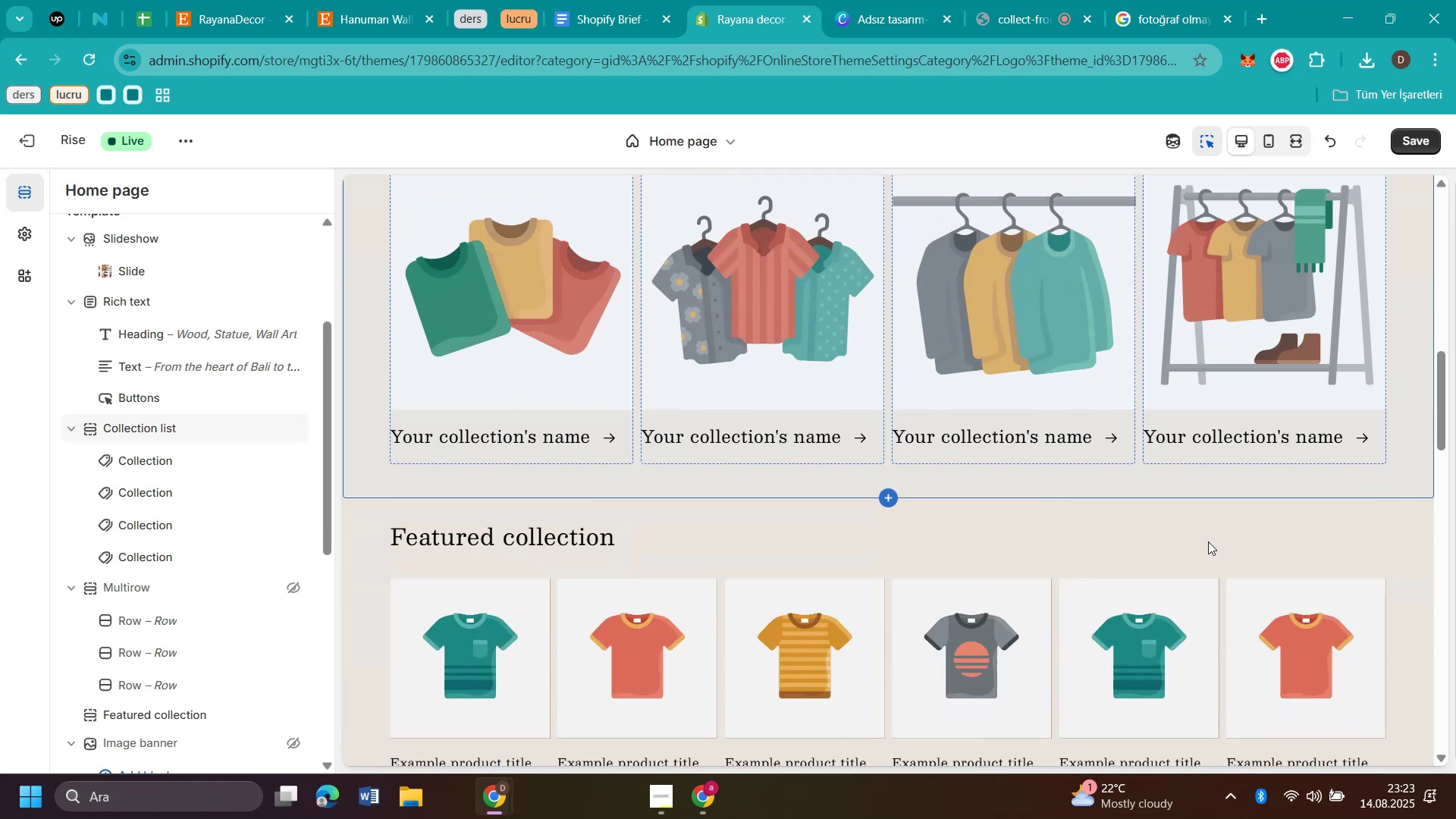 
scroll: coordinate [1213, 542], scroll_direction: down, amount: 5.0
 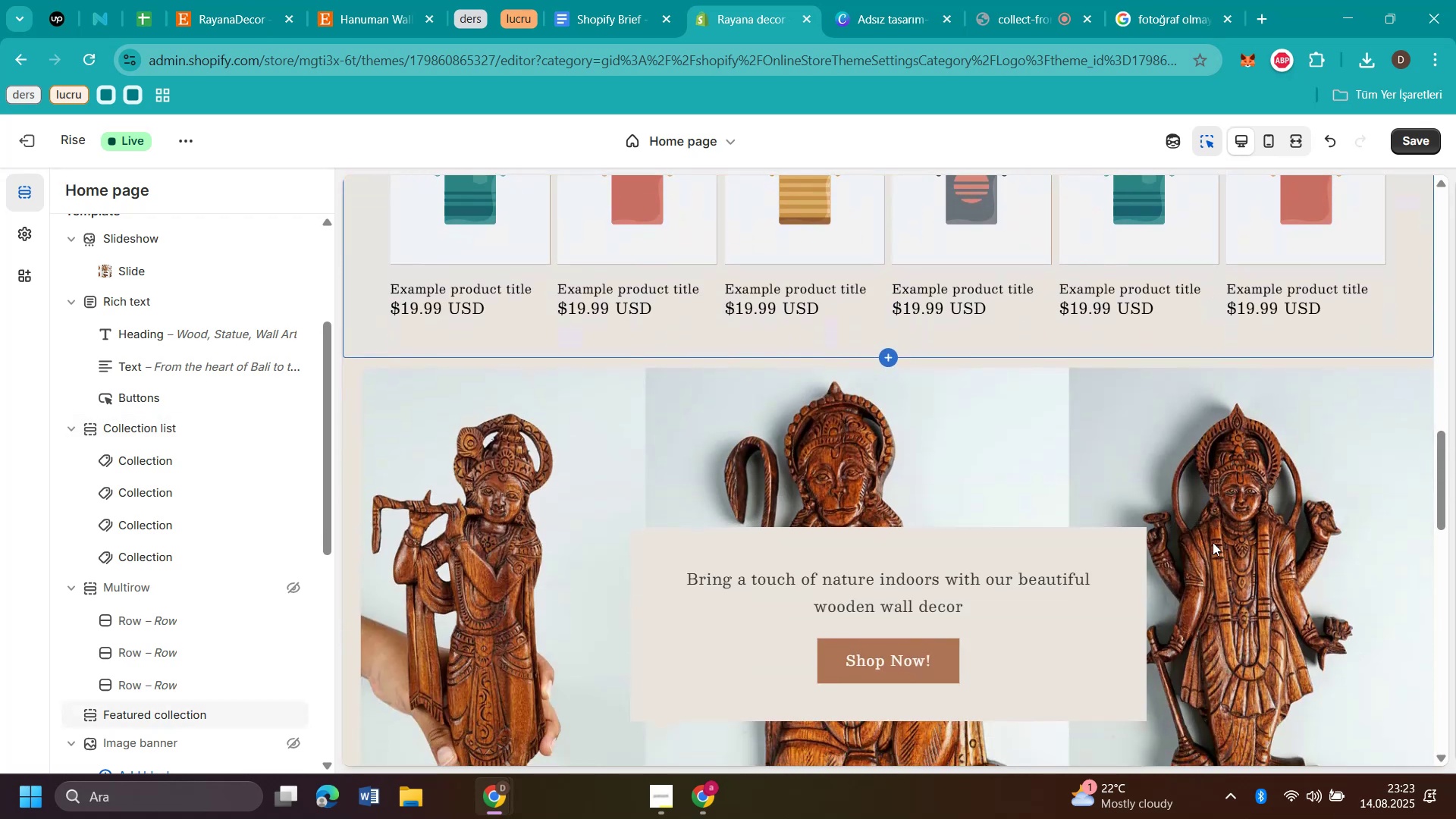 
scroll: coordinate [1213, 542], scroll_direction: up, amount: 9.0
 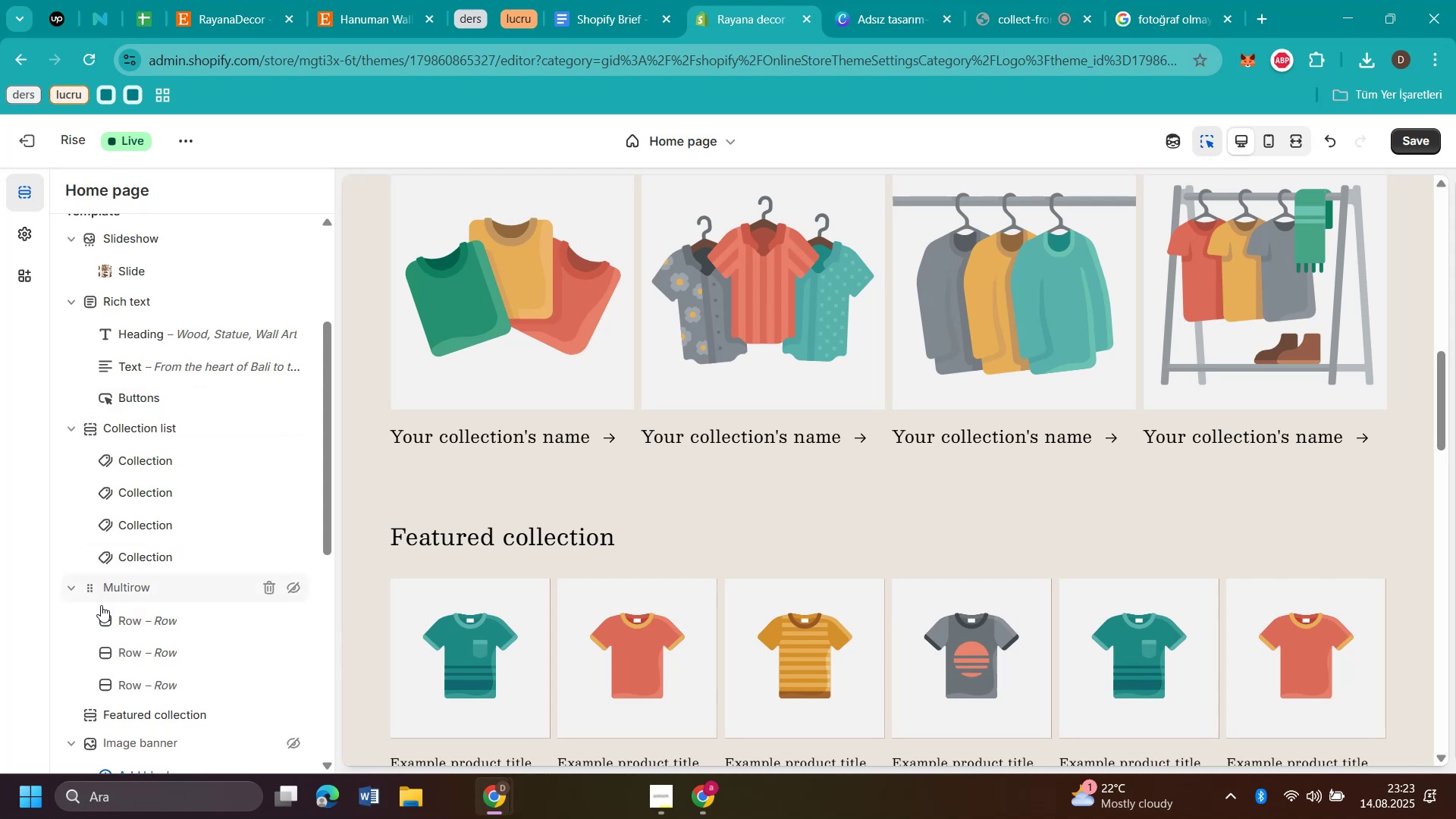 
left_click_drag(start_coordinate=[95, 718], to_coordinate=[105, 585])
 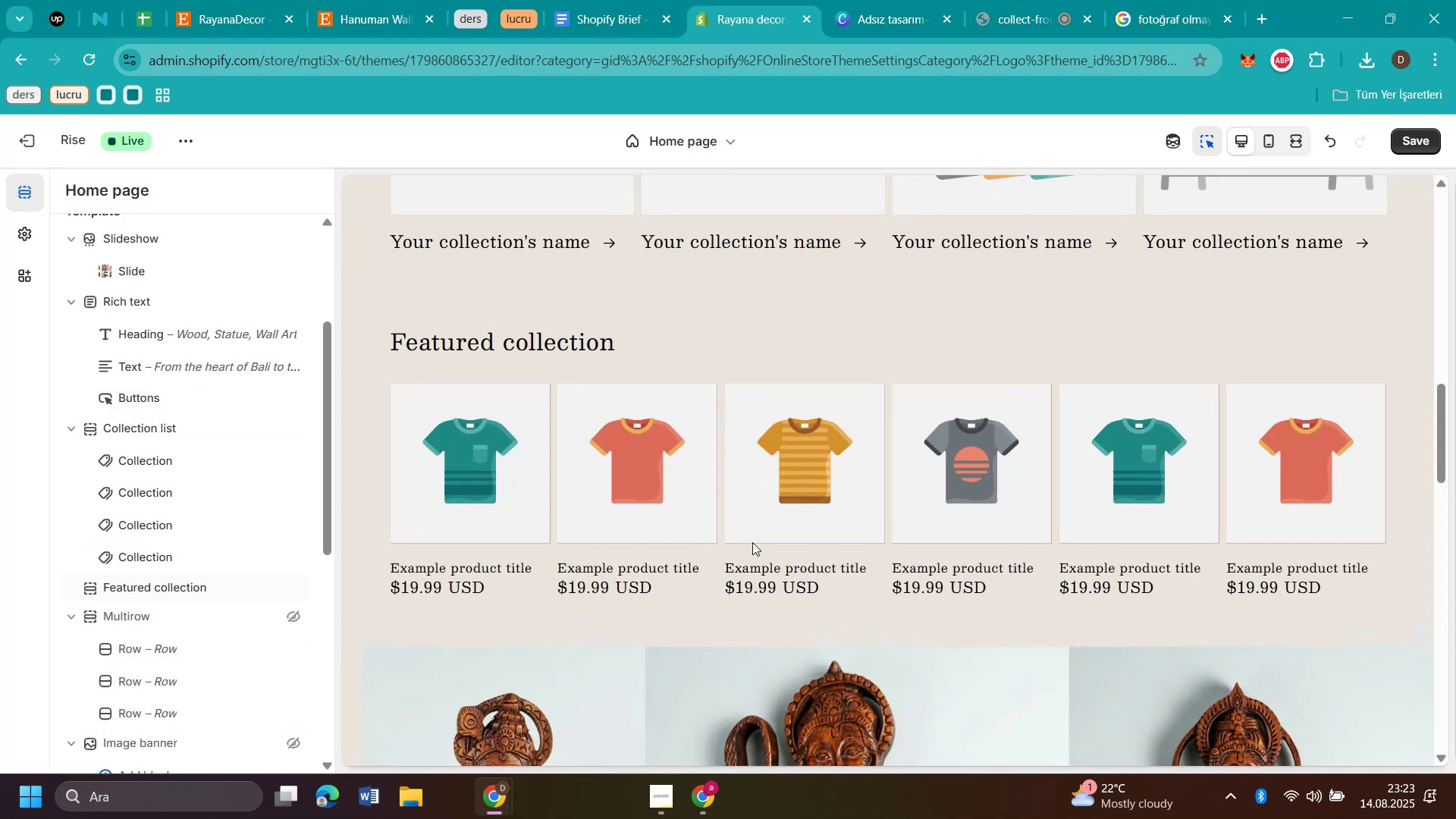 
scroll: coordinate [763, 472], scroll_direction: up, amount: 4.0
 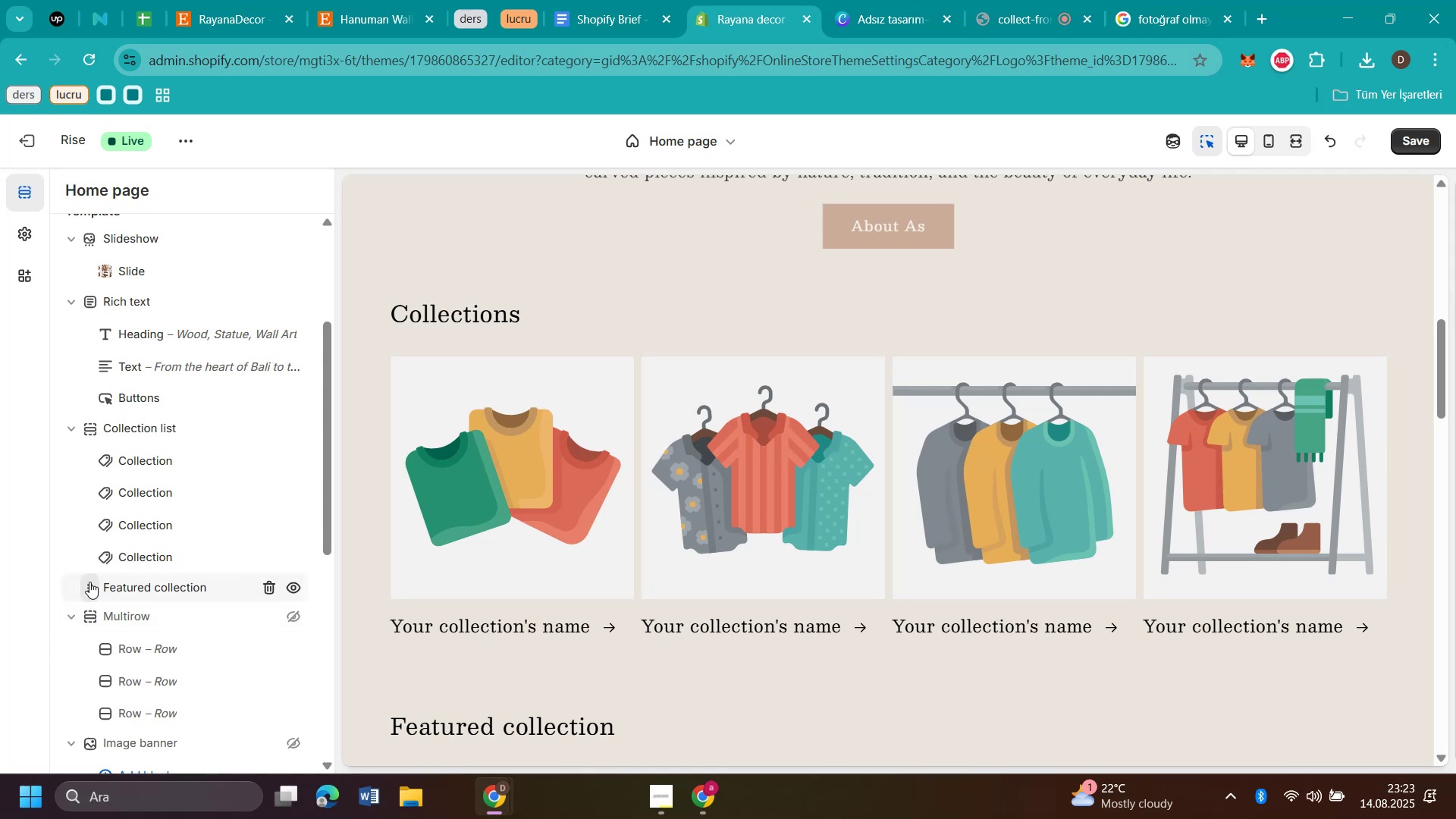 
left_click_drag(start_coordinate=[90, 585], to_coordinate=[96, 418])
 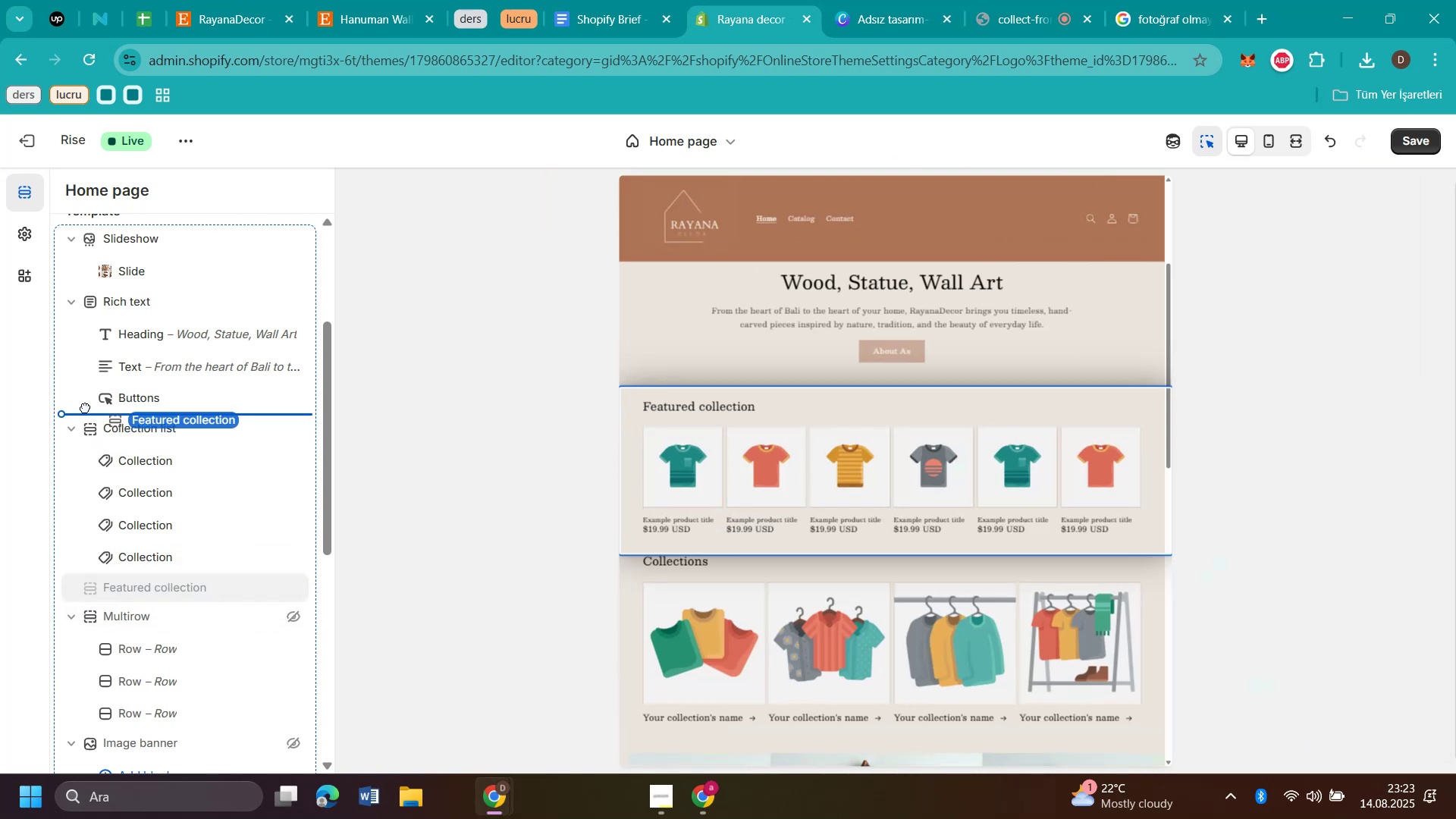 
mouse_move([55, 377])
 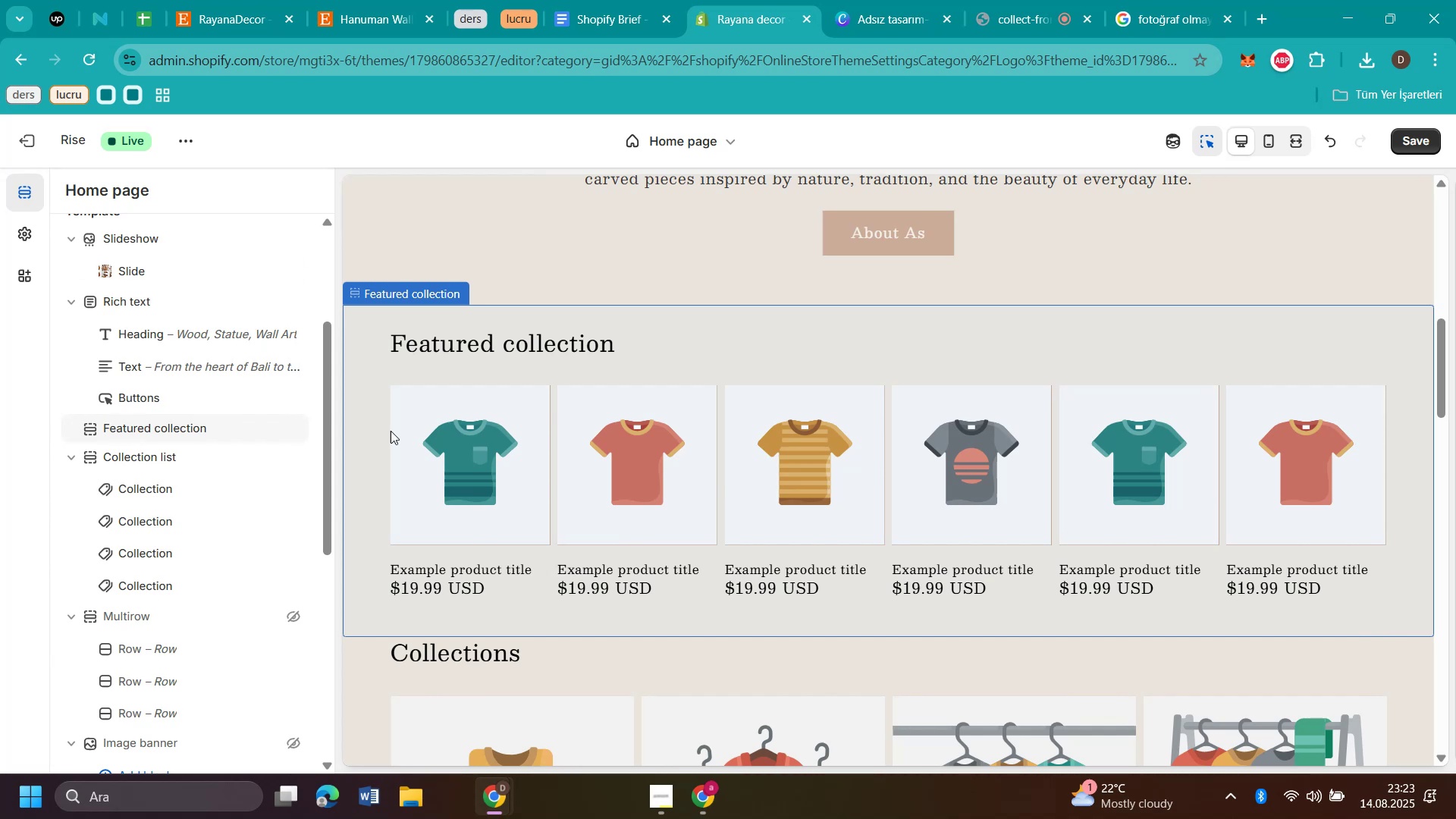 
scroll: coordinate [822, 395], scroll_direction: none, amount: 0.0
 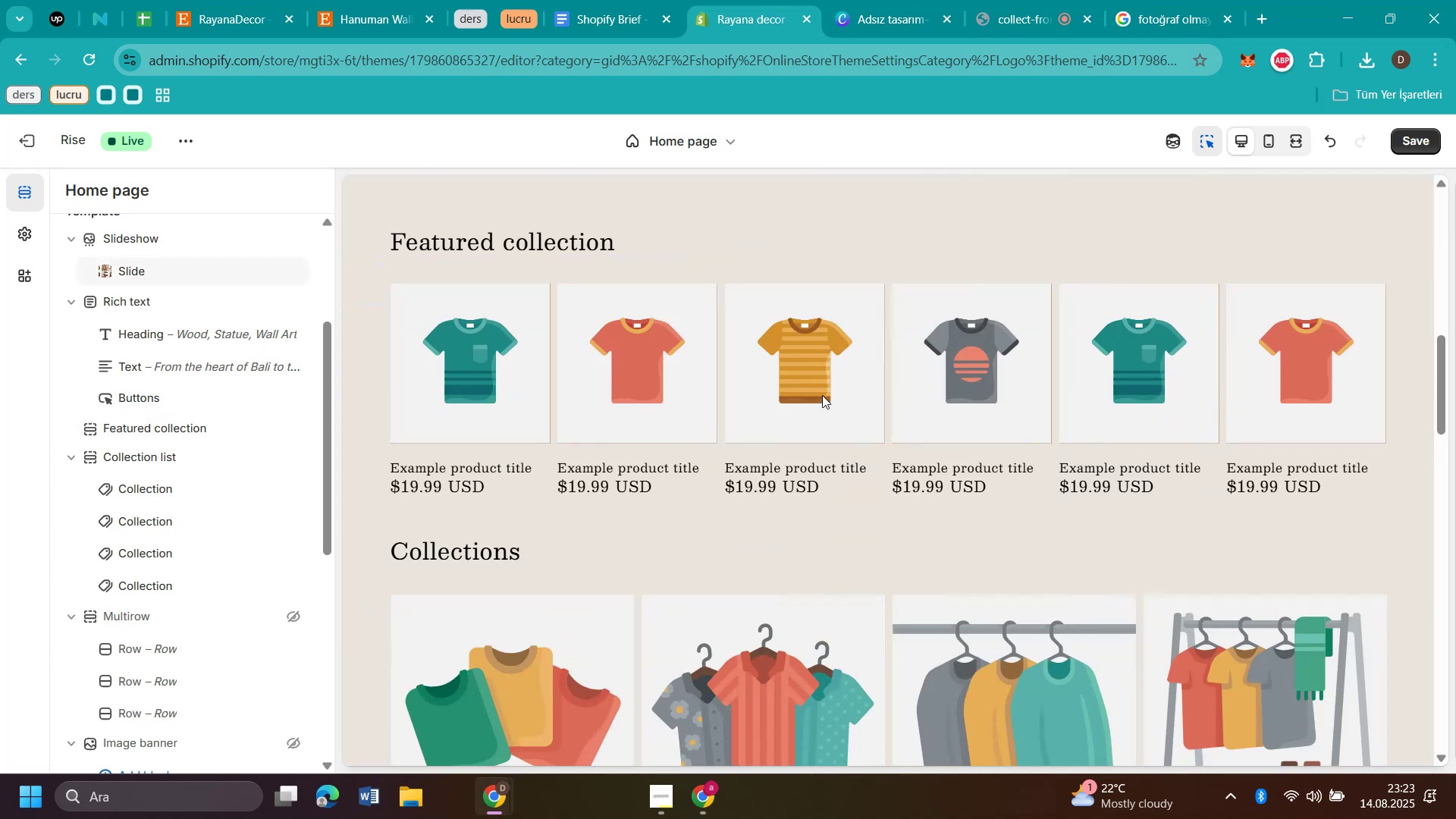 
scroll: coordinate [822, 395], scroll_direction: down, amount: 9.0
 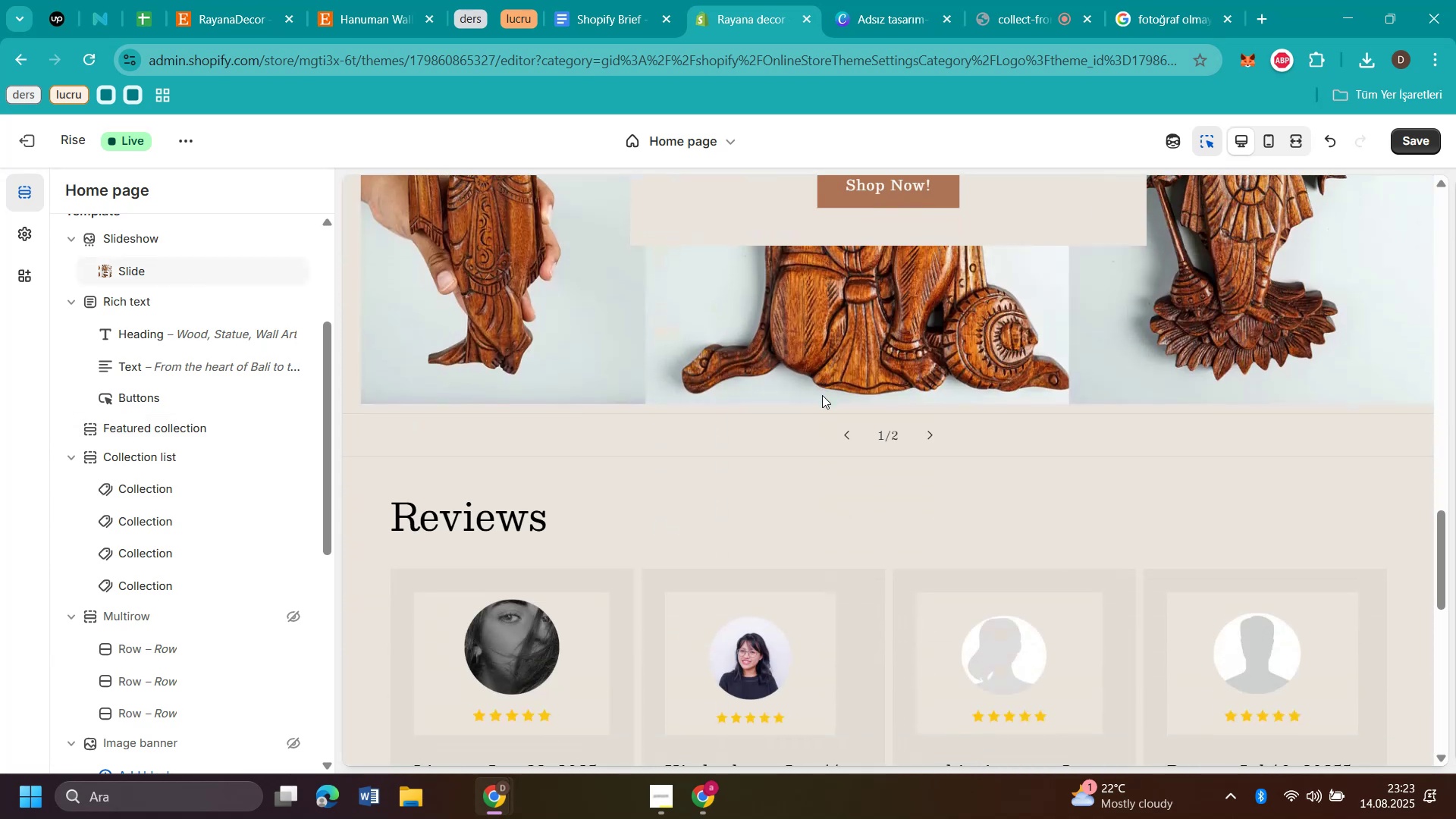 
scroll: coordinate [830, 398], scroll_direction: up, amount: 12.0
 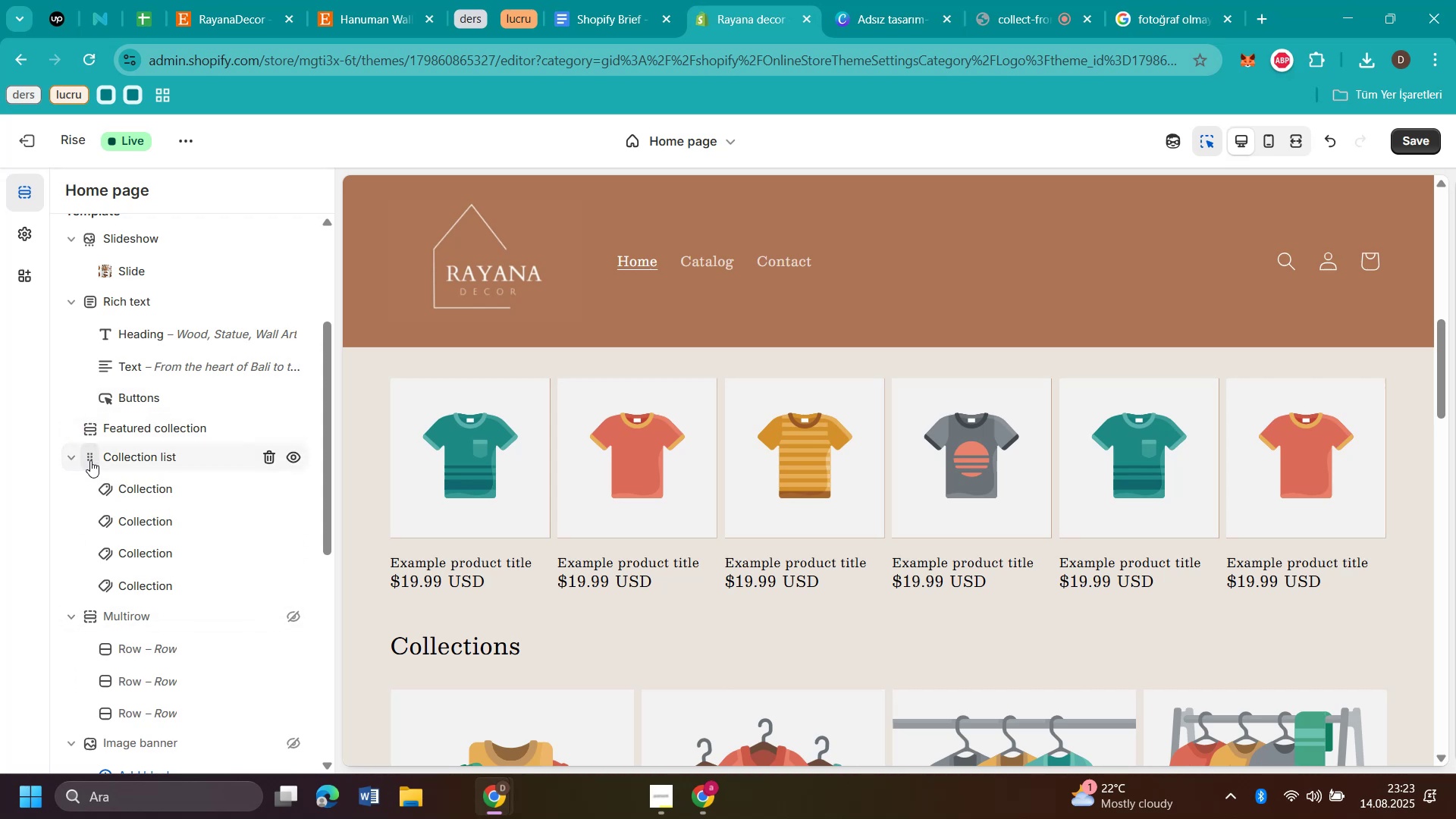 
wait(5.89)
 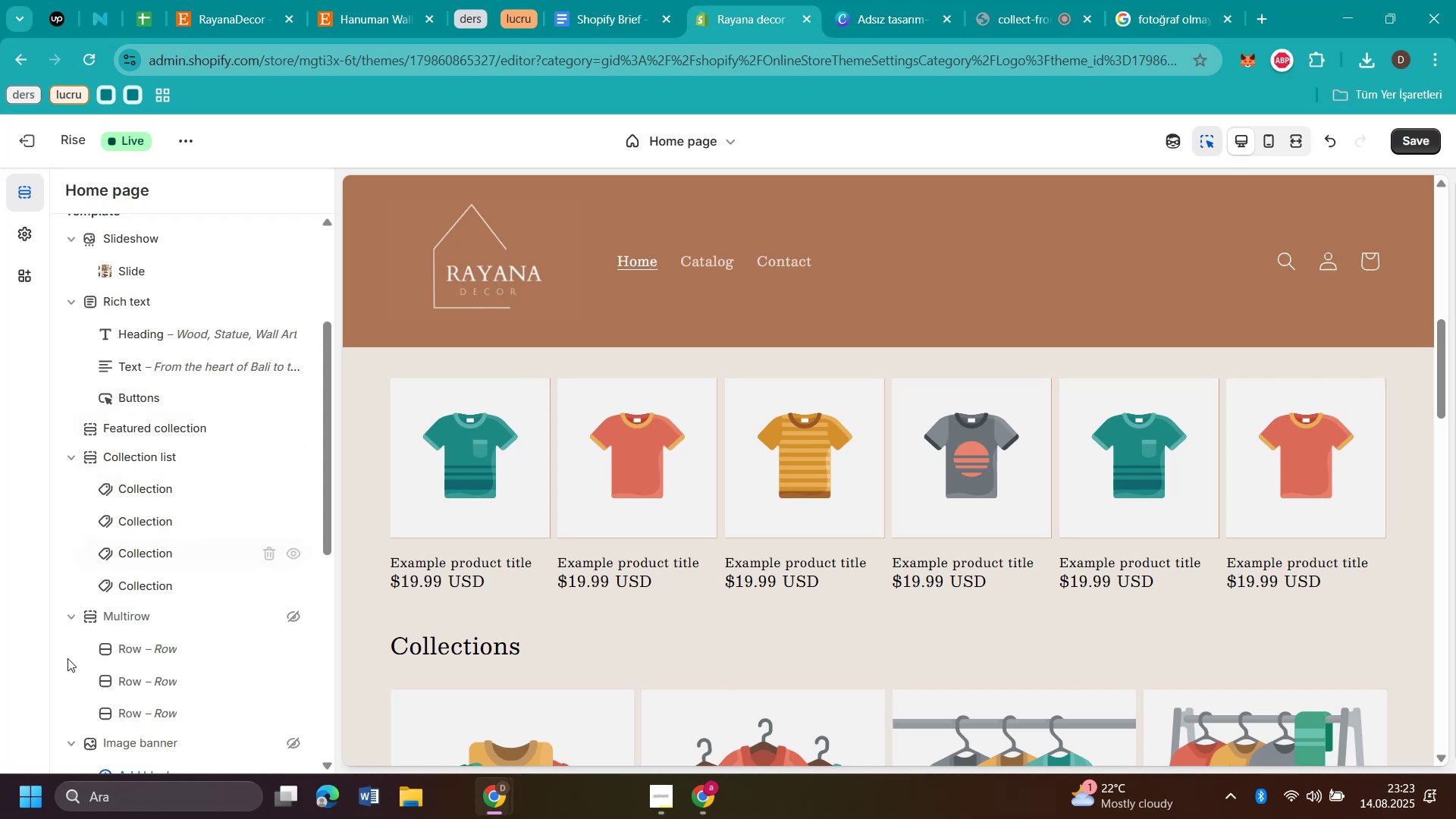 
scroll: coordinate [777, 692], scroll_direction: down, amount: 7.0
 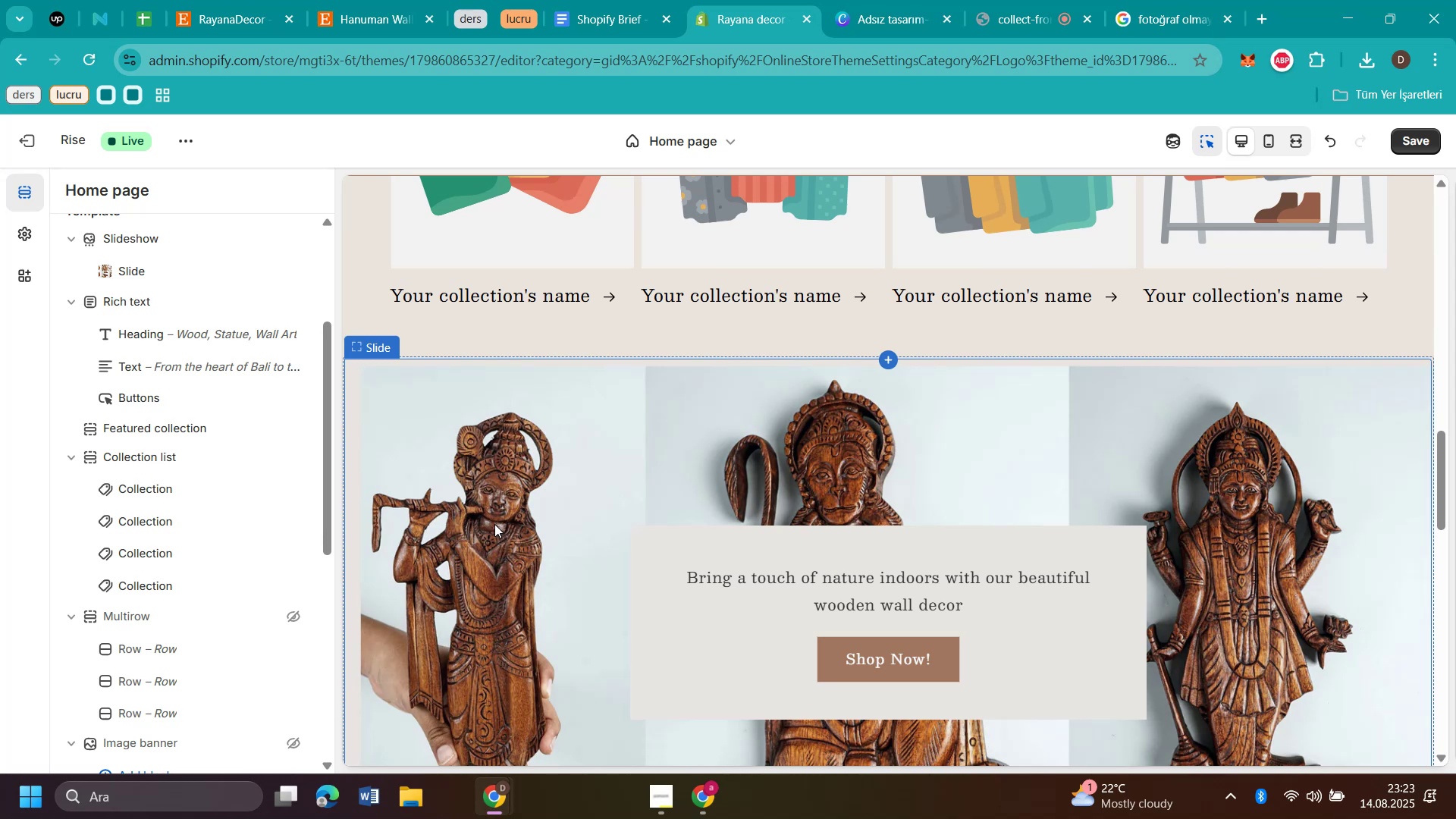 
wait(5.24)
 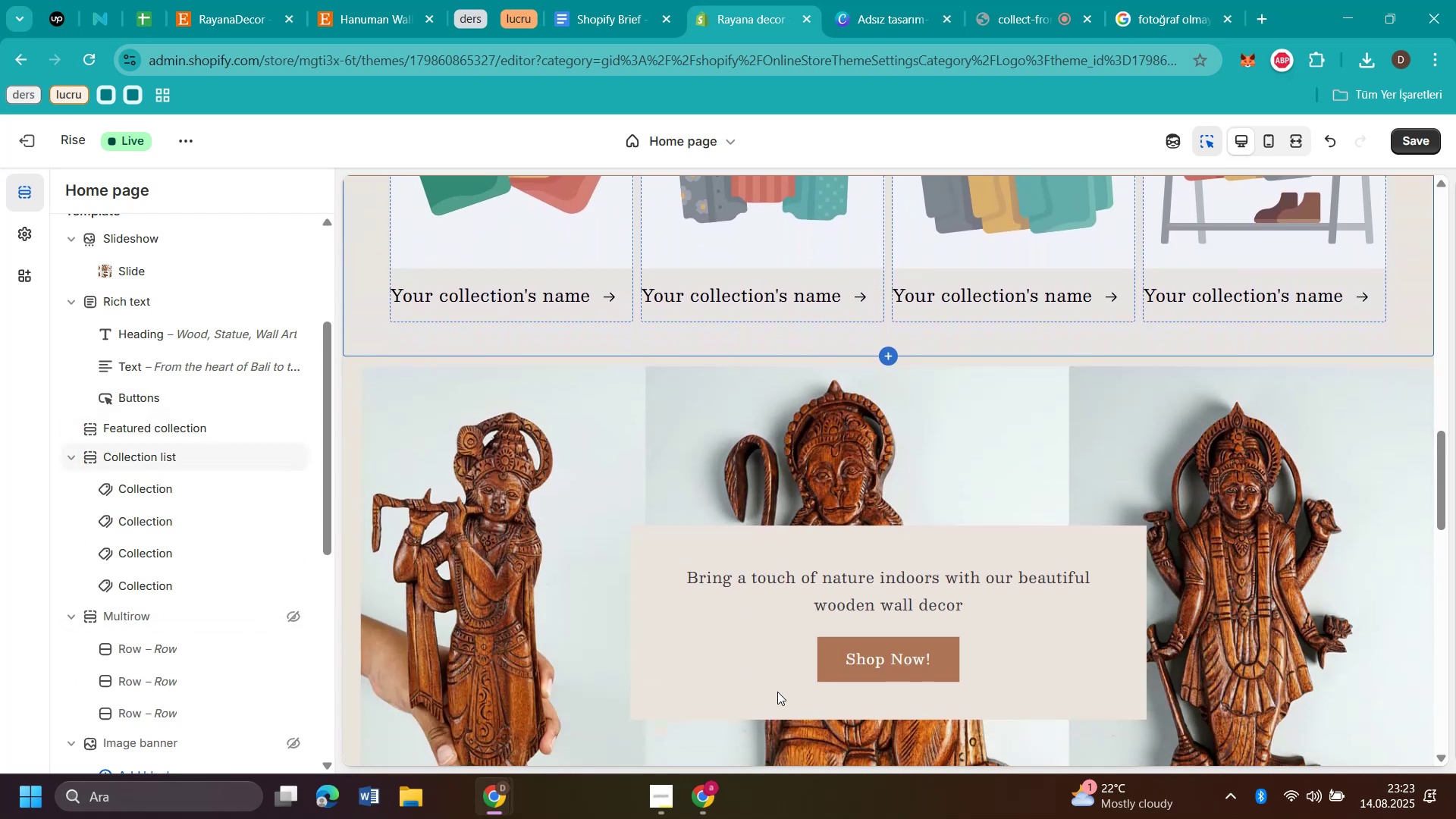 
left_click_drag(start_coordinate=[89, 744], to_coordinate=[115, 435])
 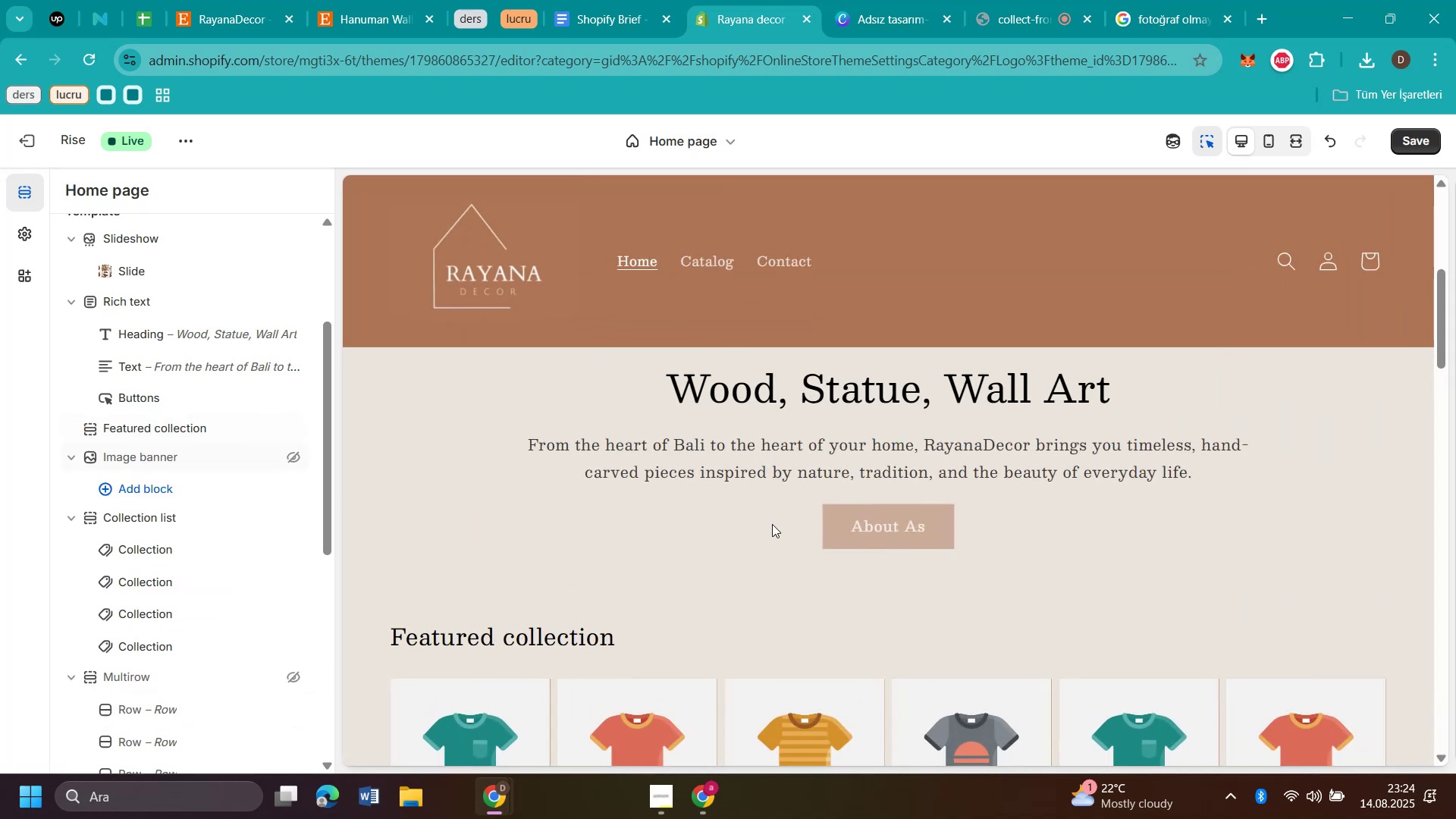 
scroll: coordinate [908, 526], scroll_direction: down, amount: 10.0
 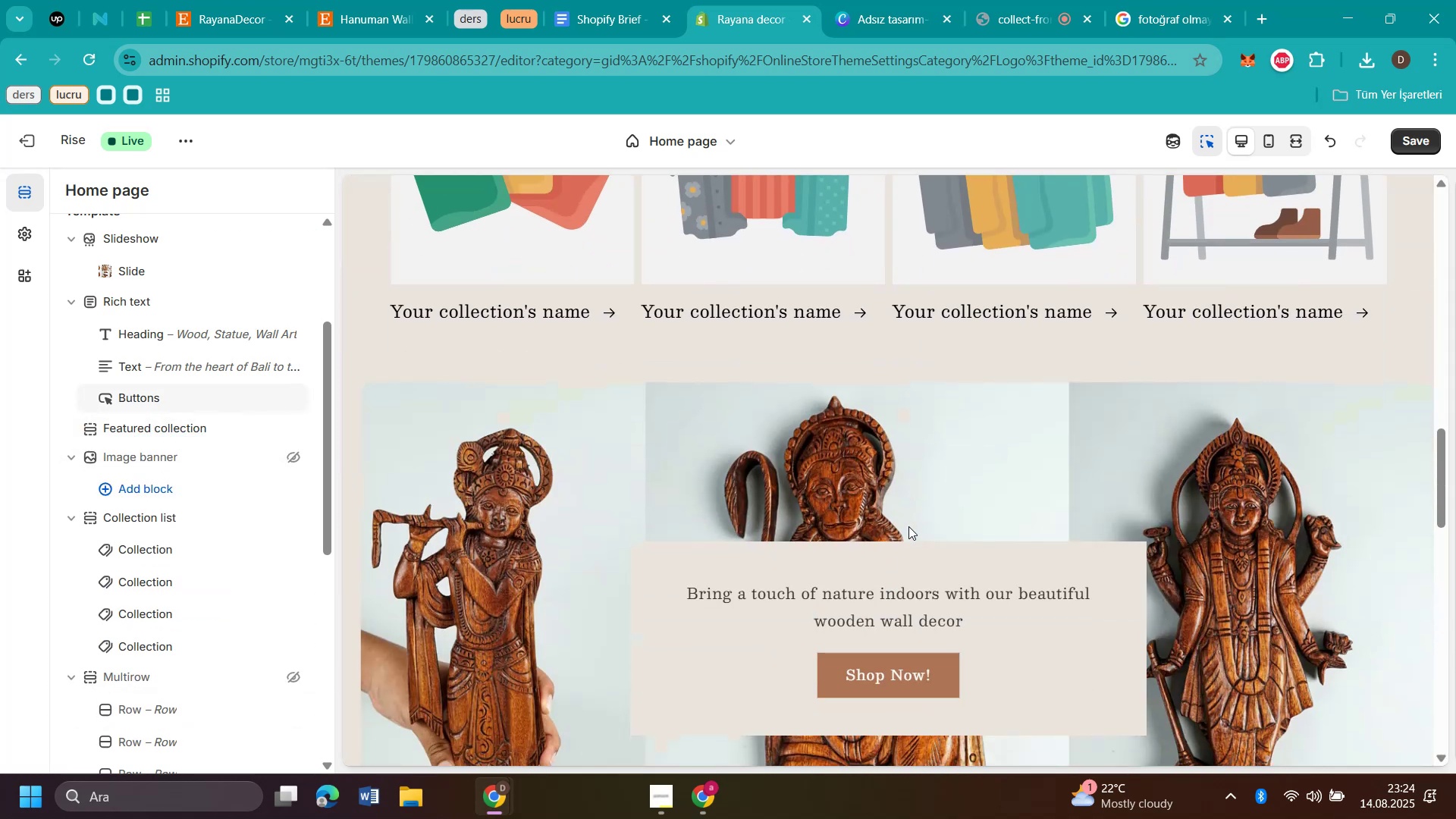 
scroll: coordinate [908, 526], scroll_direction: up, amount: 4.0
 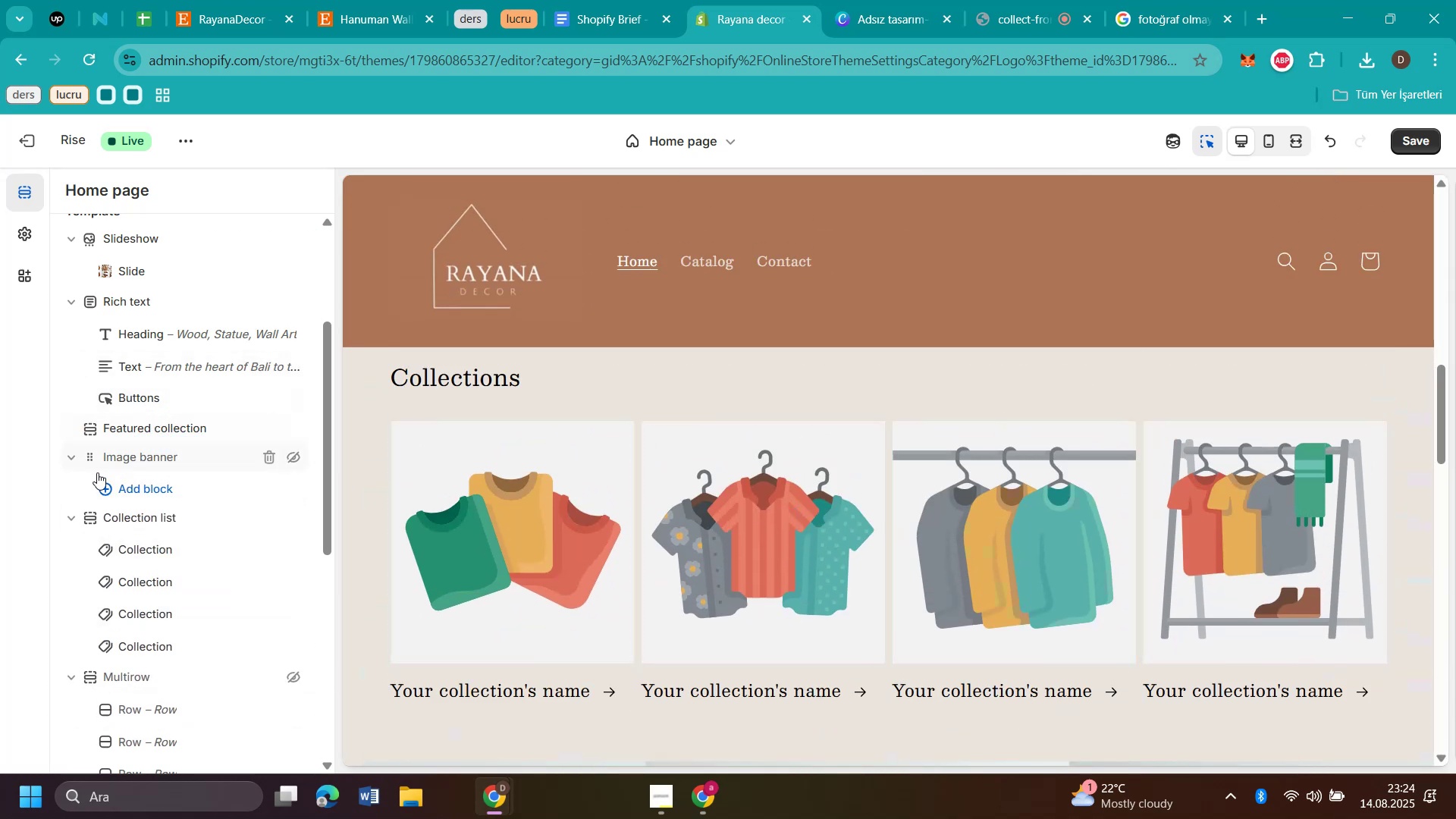 
left_click_drag(start_coordinate=[91, 457], to_coordinate=[91, 421])
 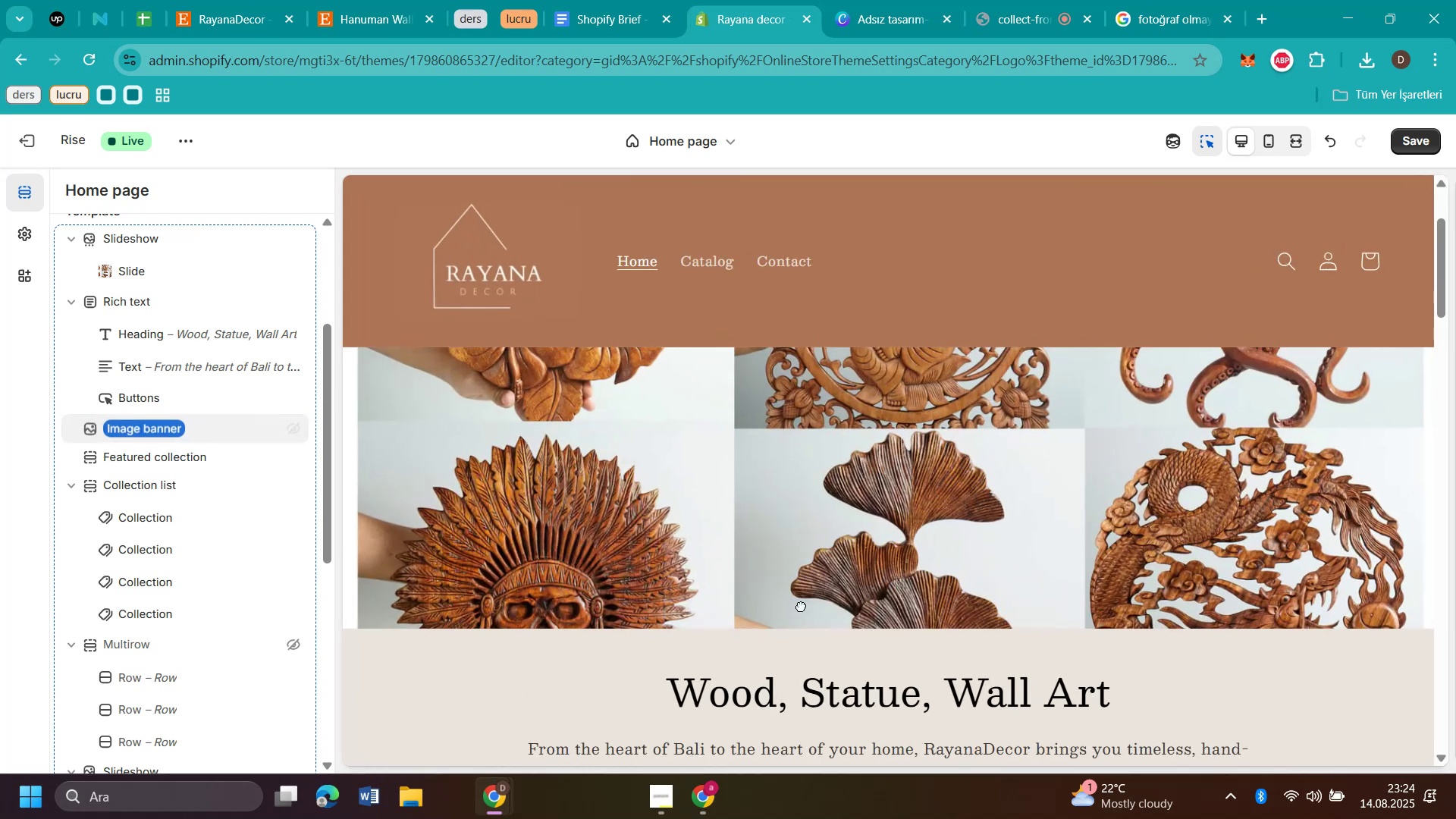 
scroll: coordinate [961, 558], scroll_direction: up, amount: 9.0
 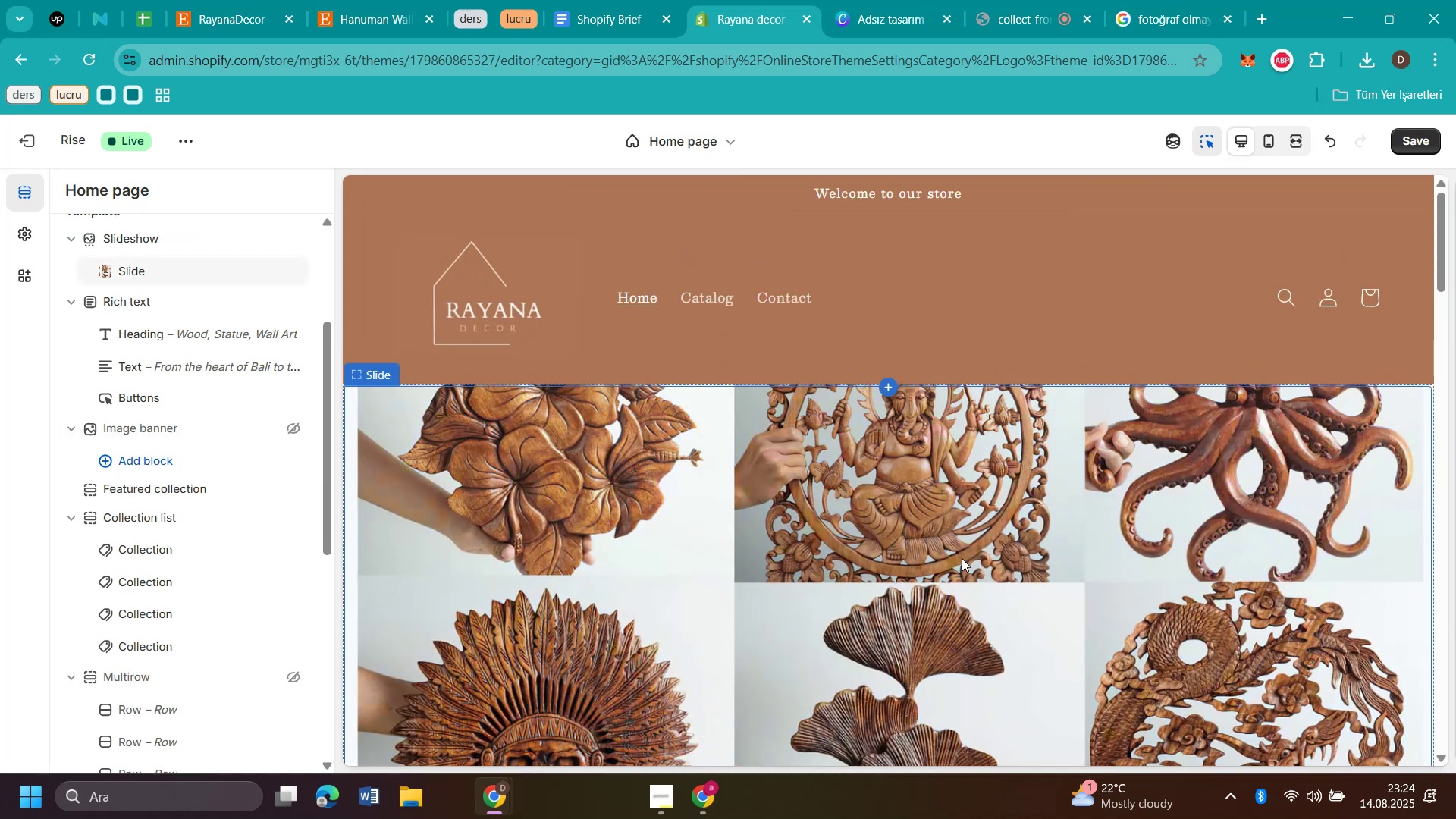 
scroll: coordinate [962, 558], scroll_direction: down, amount: 12.0
 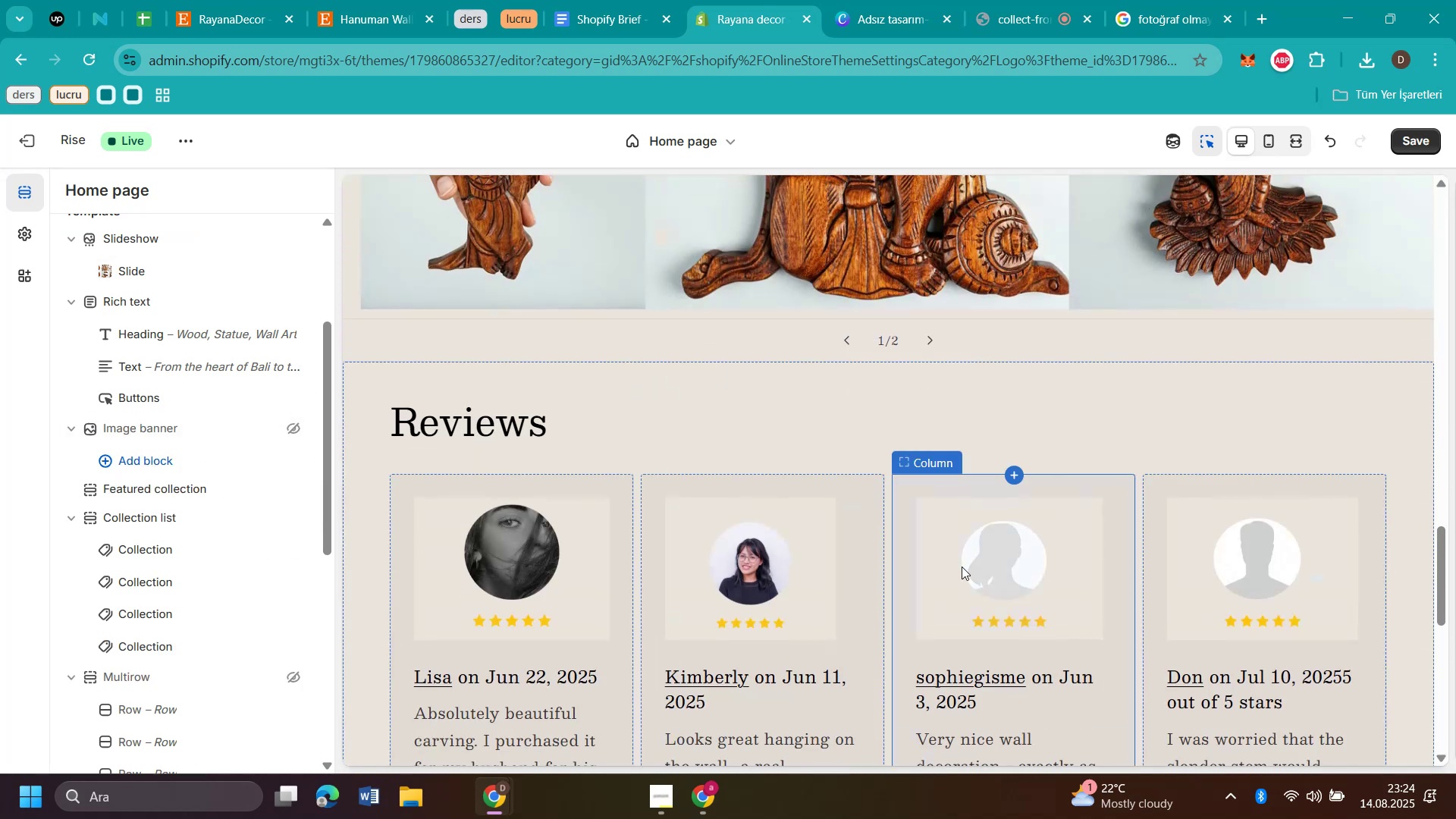 
scroll: coordinate [676, 548], scroll_direction: up, amount: 7.0
 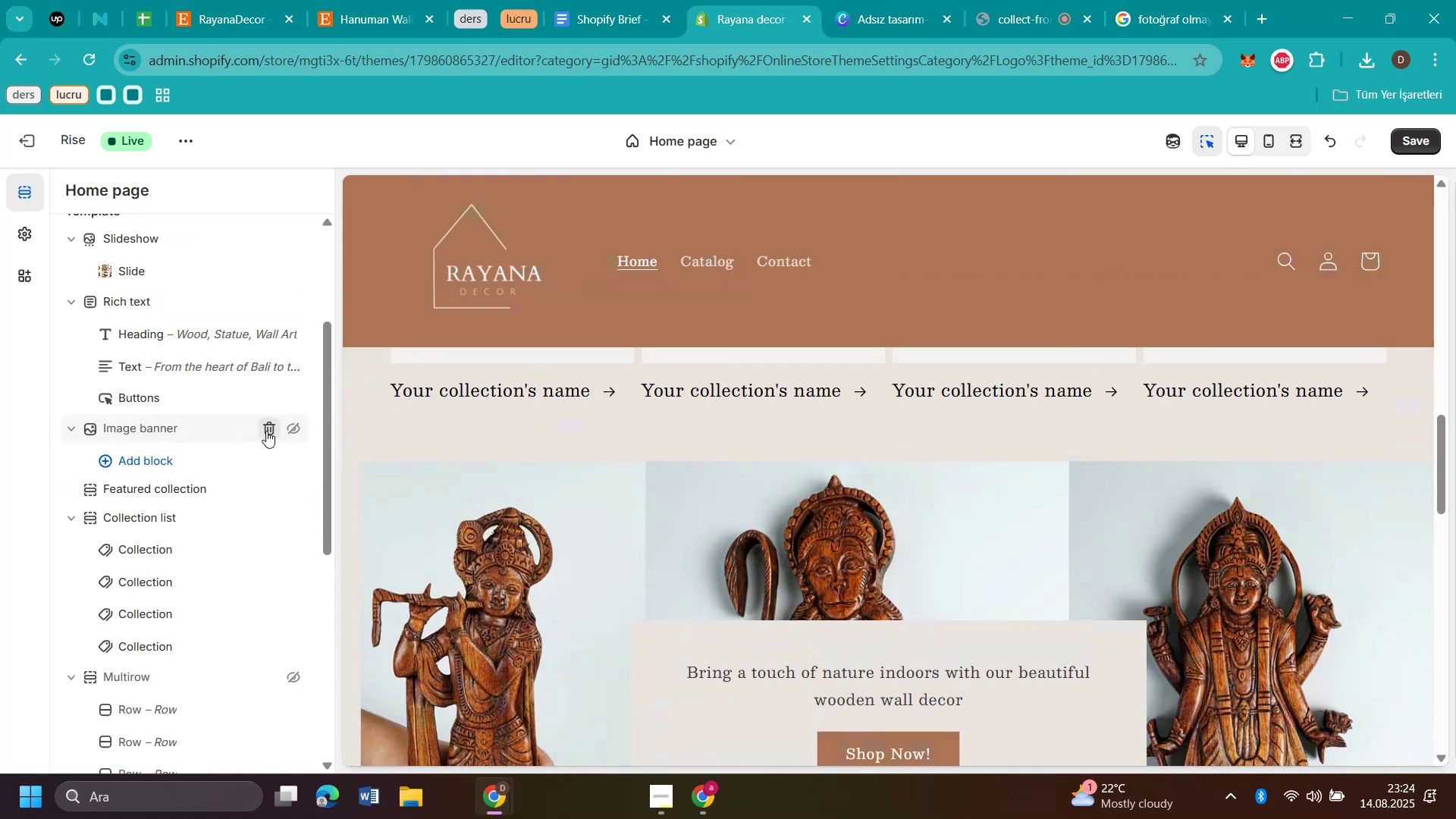 
left_click([266, 431])
 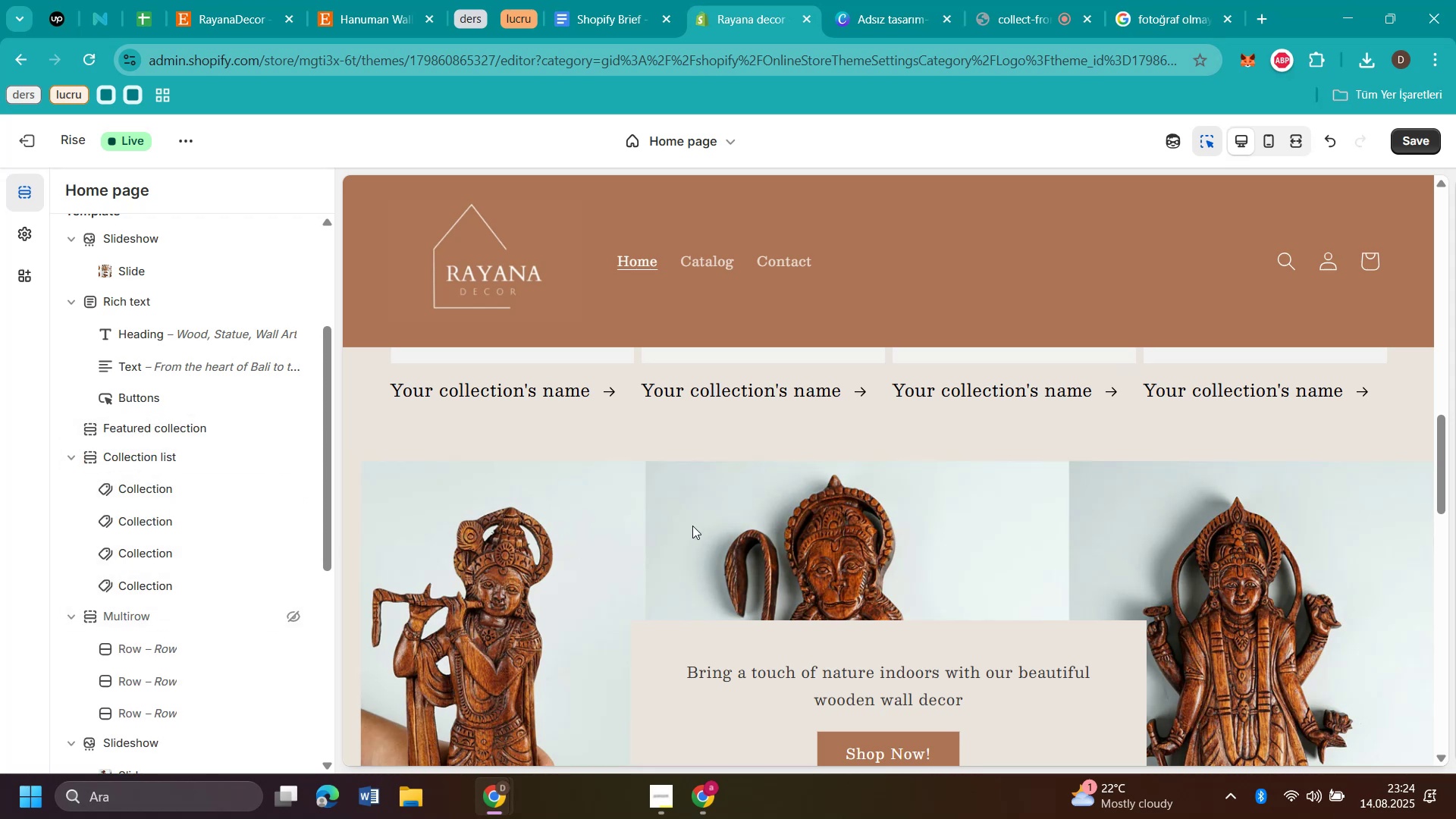 
wait(5.46)
 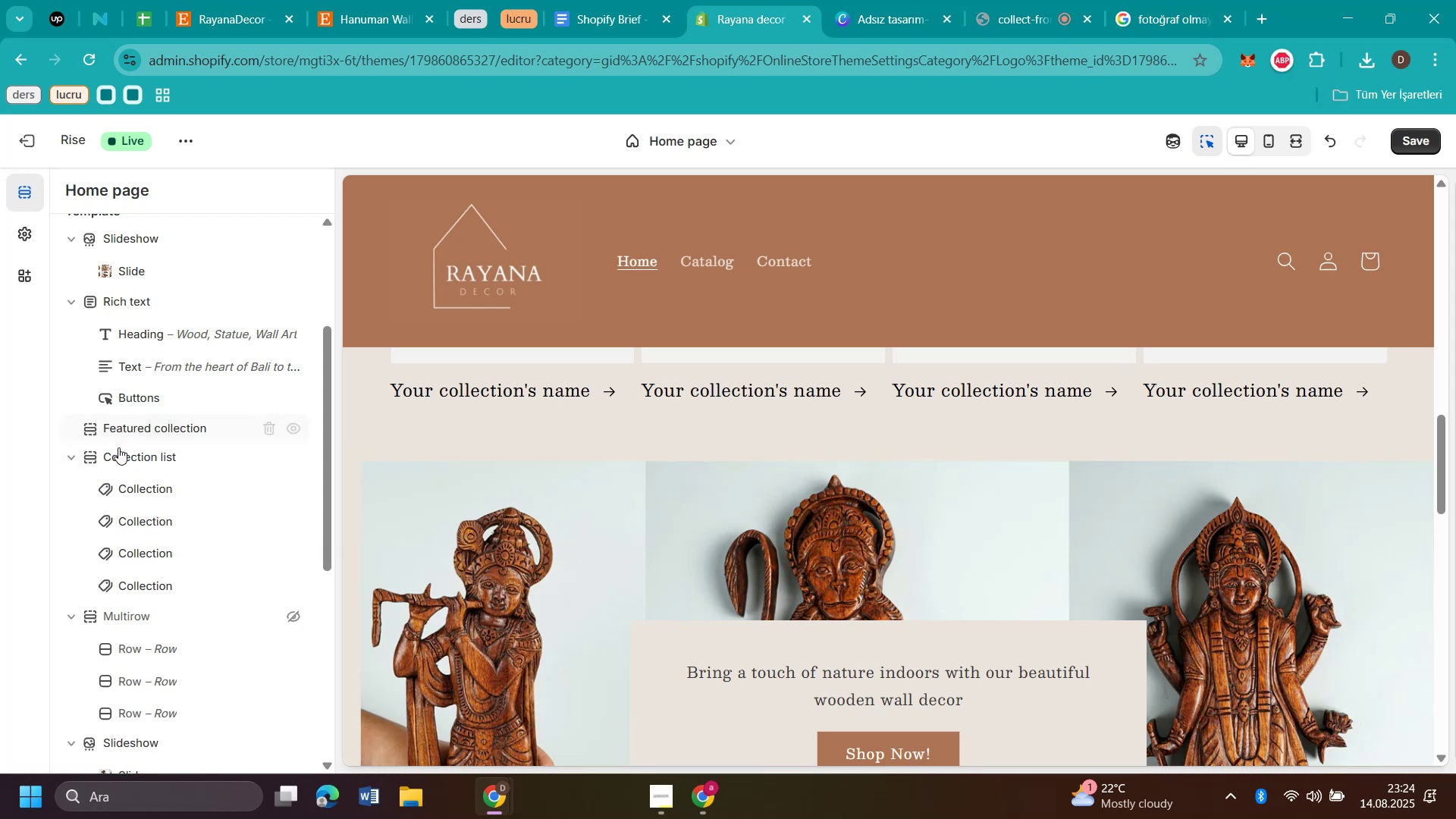 
left_click([690, 525])
 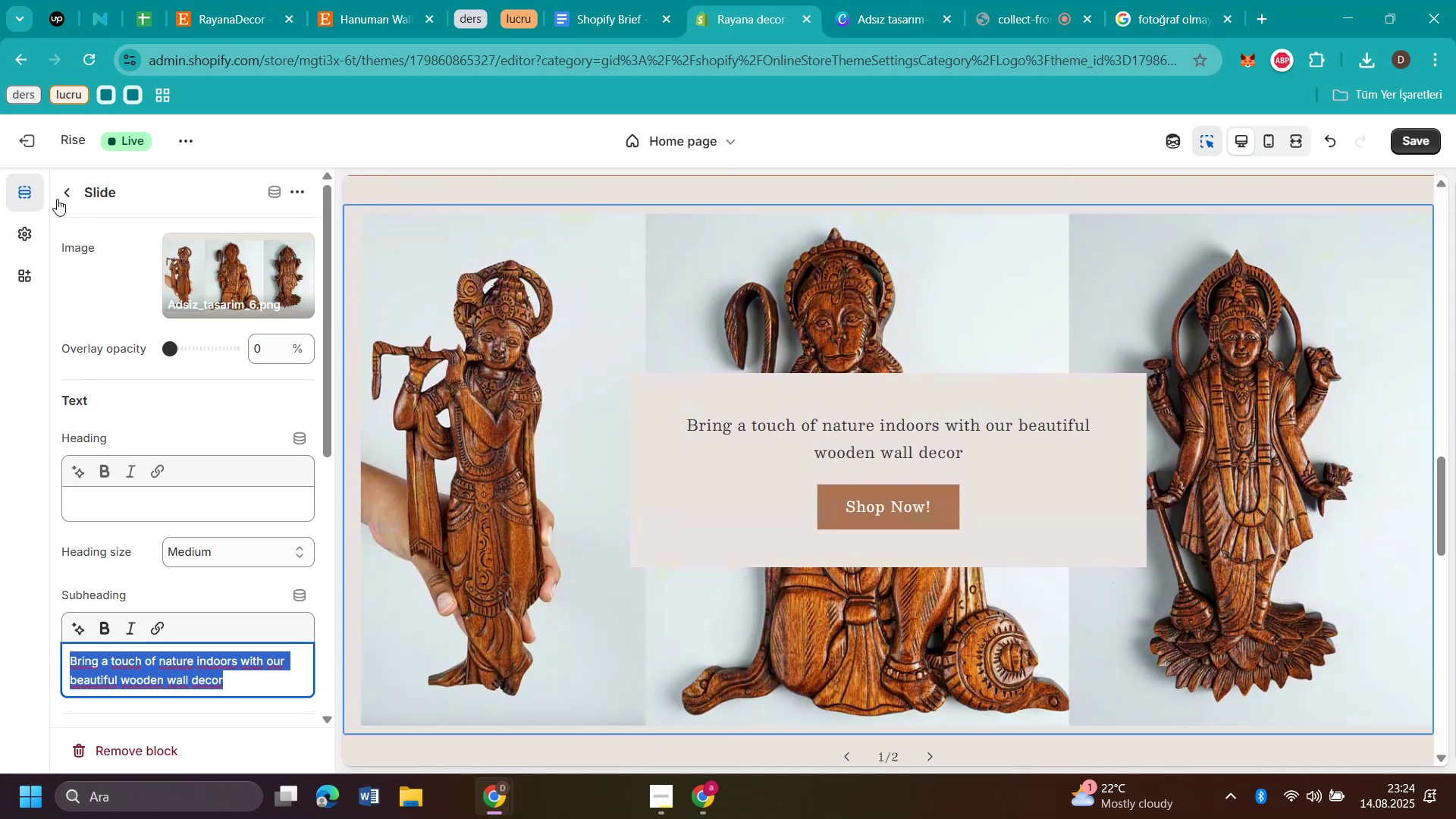 
left_click([56, 199])
 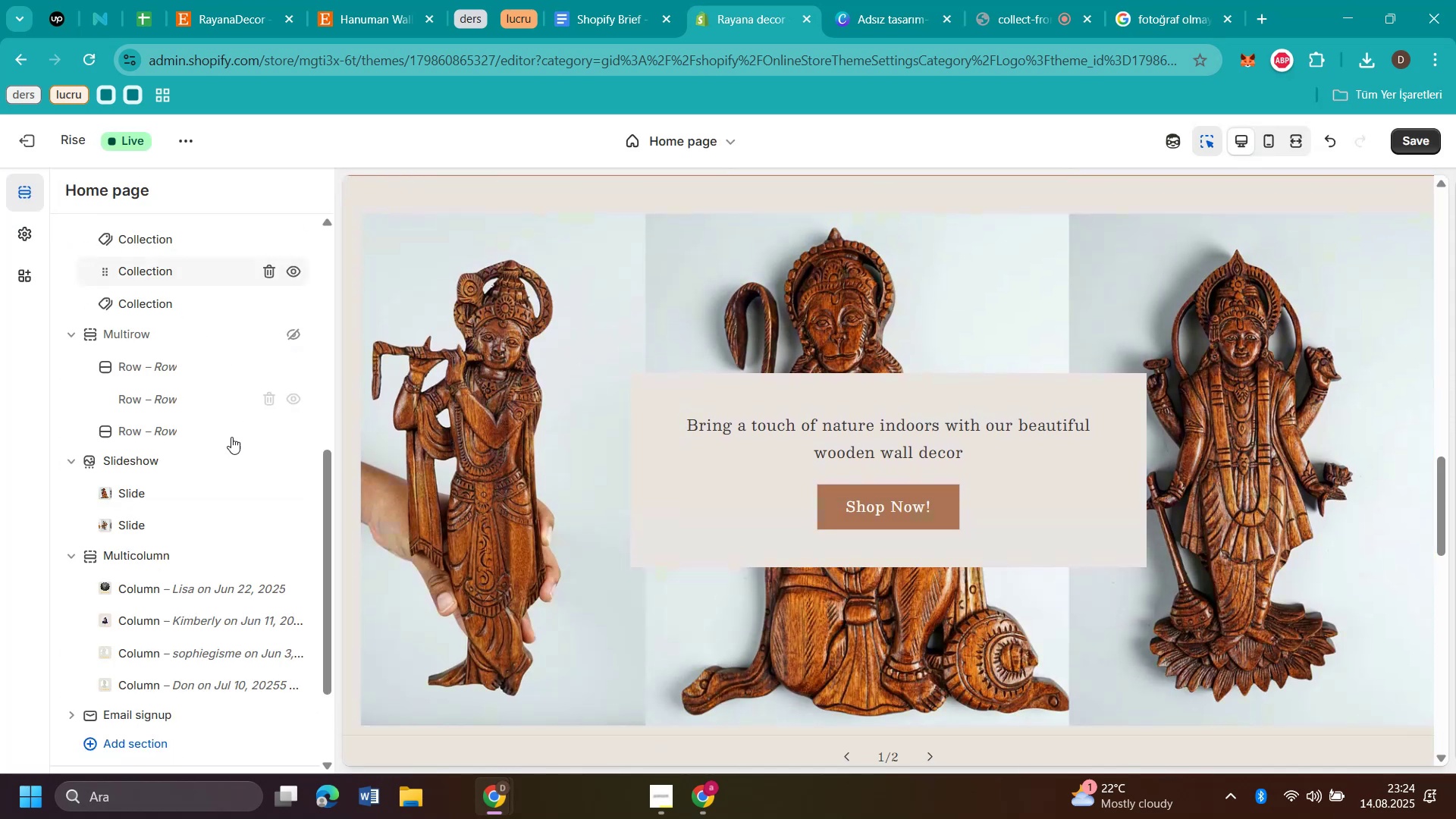 
scroll: coordinate [233, 466], scroll_direction: none, amount: 0.0
 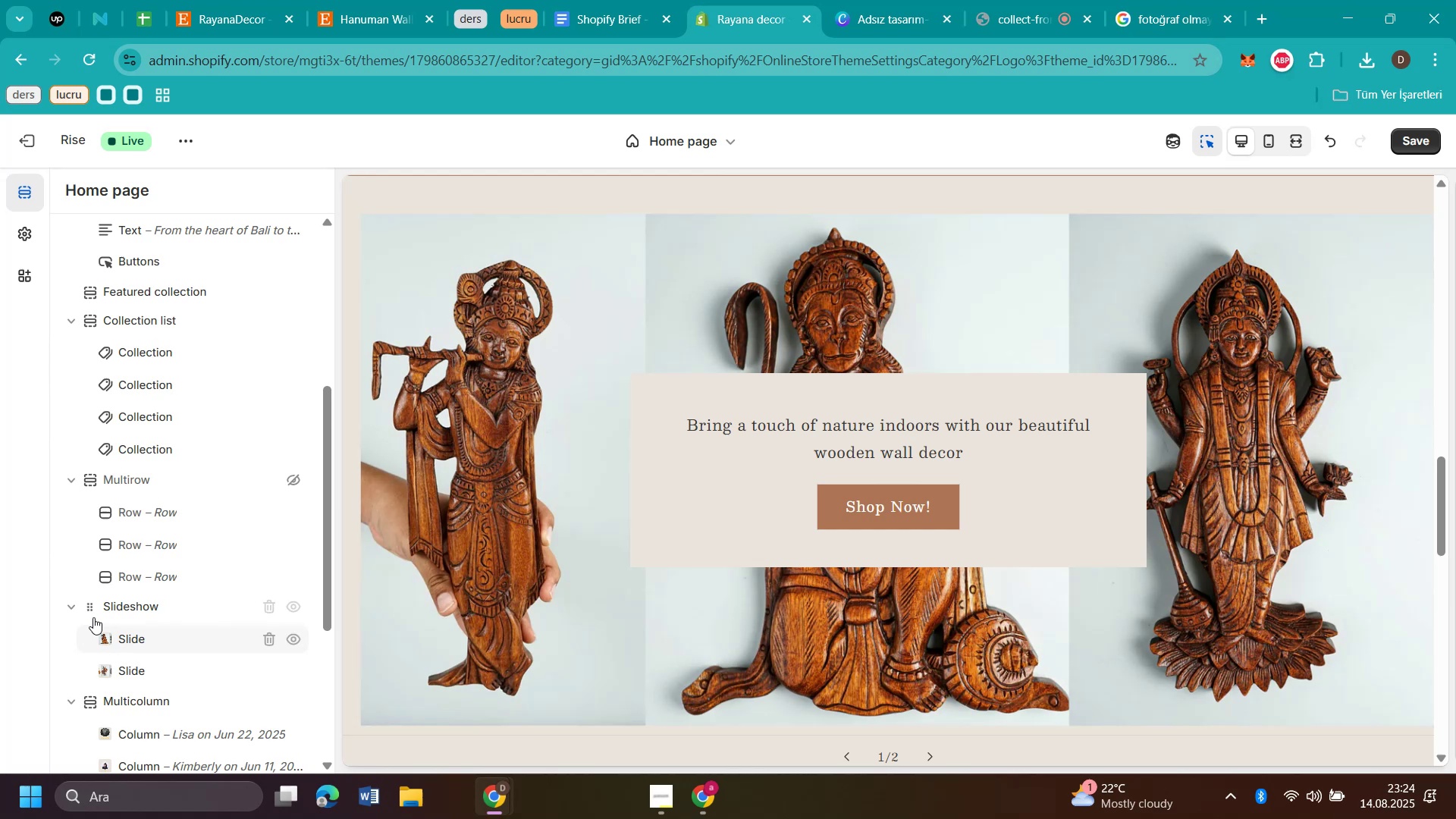 
left_click_drag(start_coordinate=[89, 609], to_coordinate=[100, 359])
 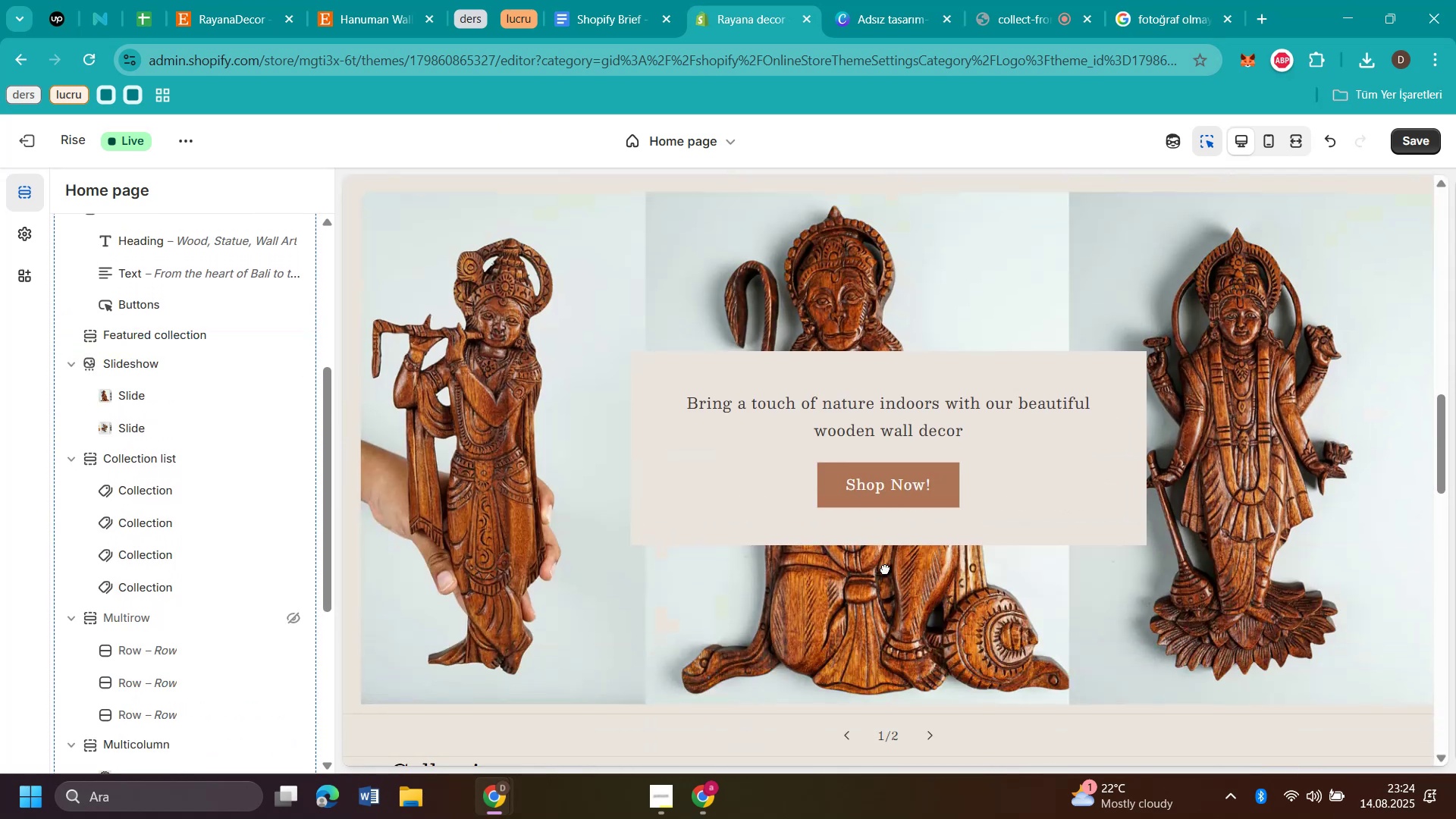 
scroll: coordinate [946, 571], scroll_direction: up, amount: 14.0
 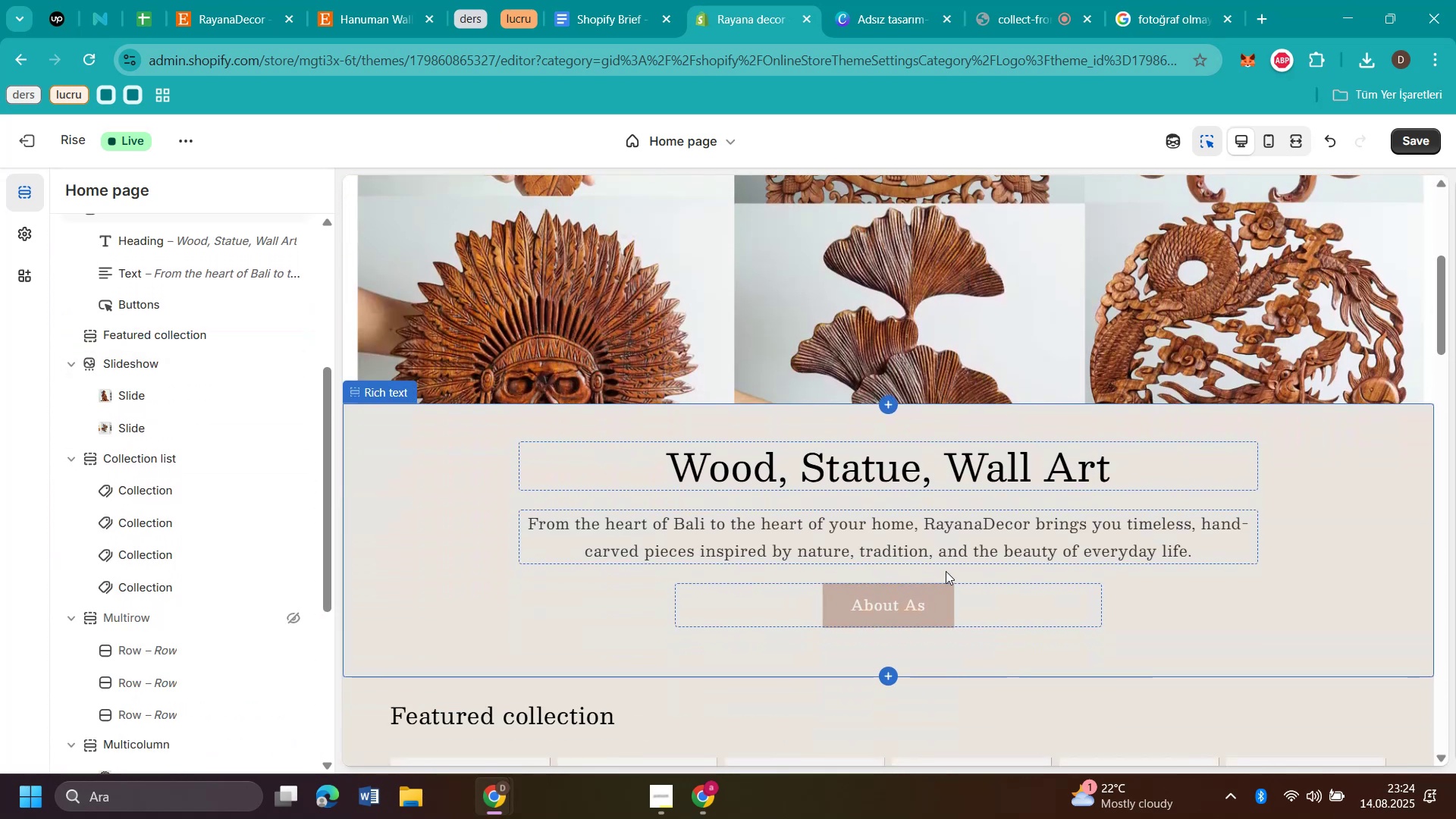 
scroll: coordinate [1267, 544], scroll_direction: down, amount: 8.0
 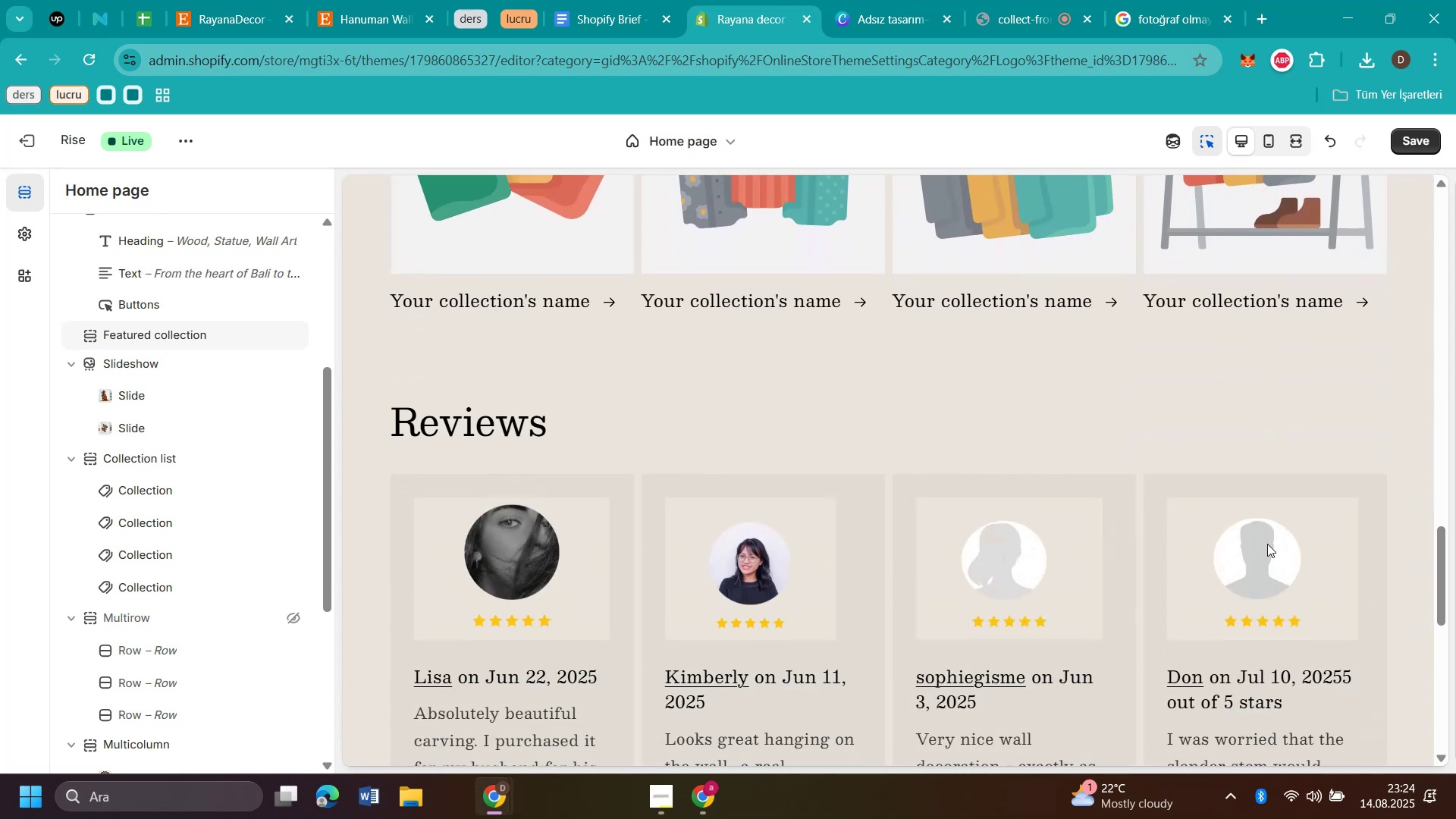 
scroll: coordinate [1267, 544], scroll_direction: up, amount: 13.0
 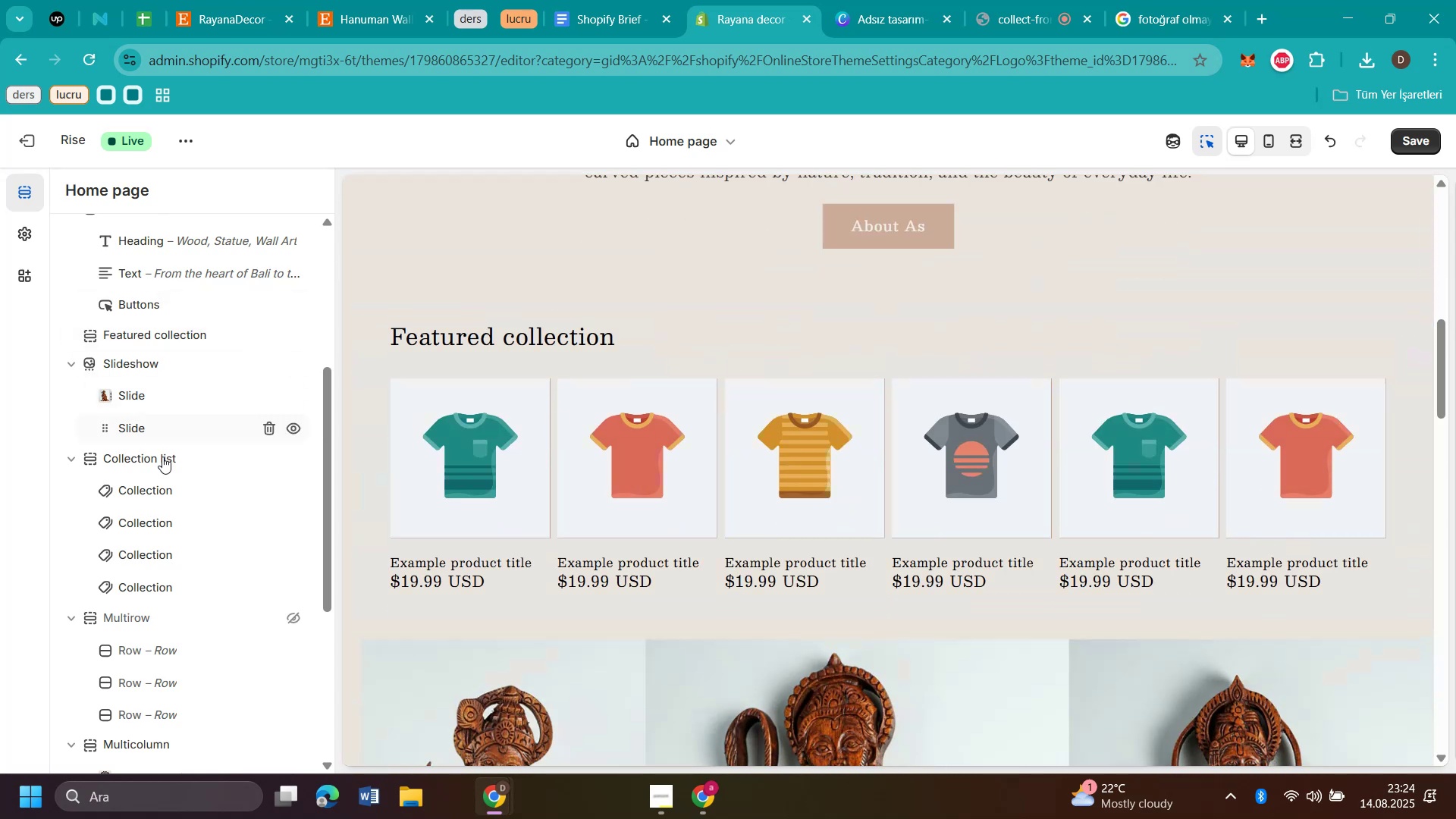 
scroll: coordinate [156, 554], scroll_direction: down, amount: 2.0
 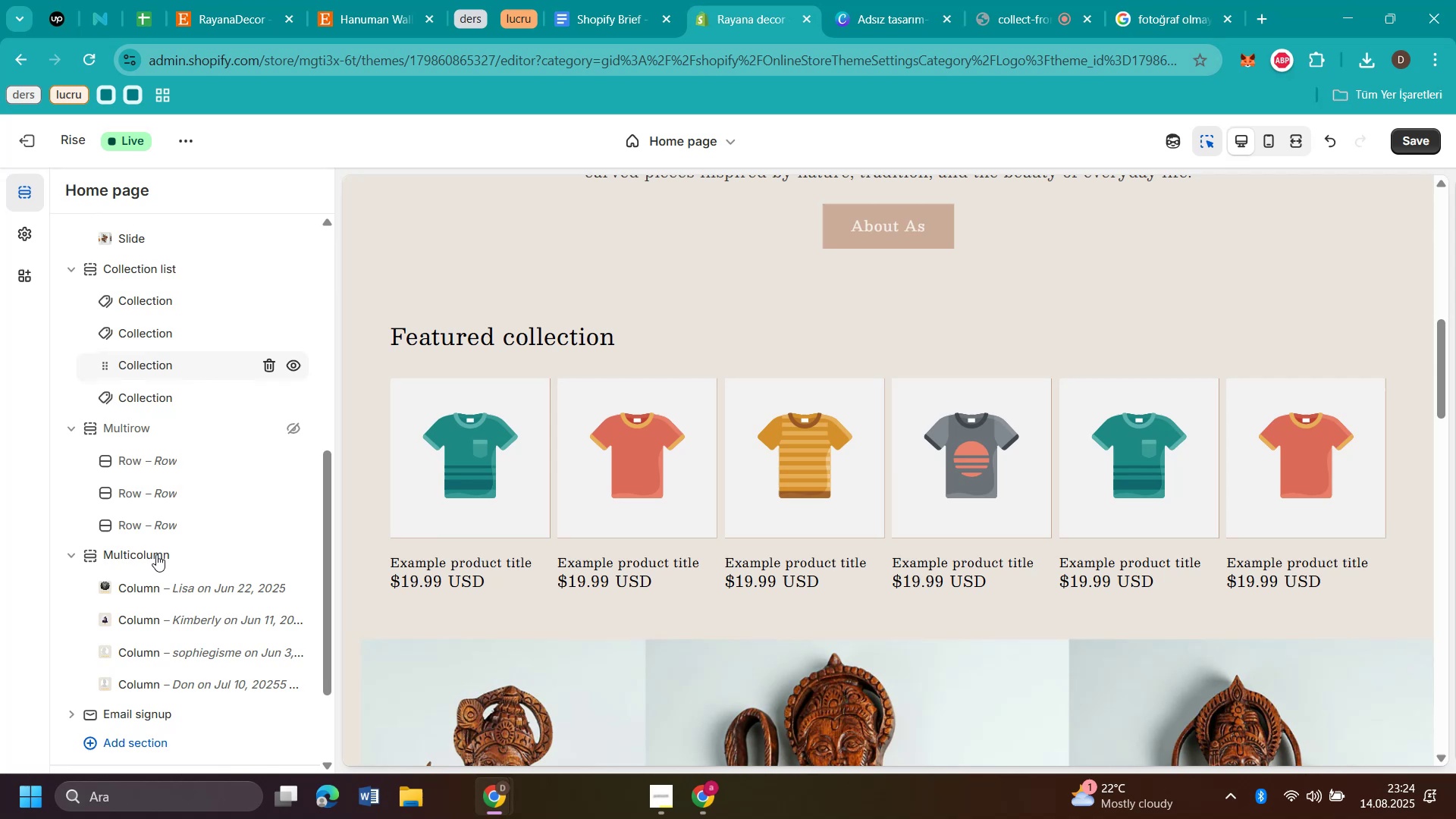 
scroll: coordinate [156, 554], scroll_direction: up, amount: 3.0
 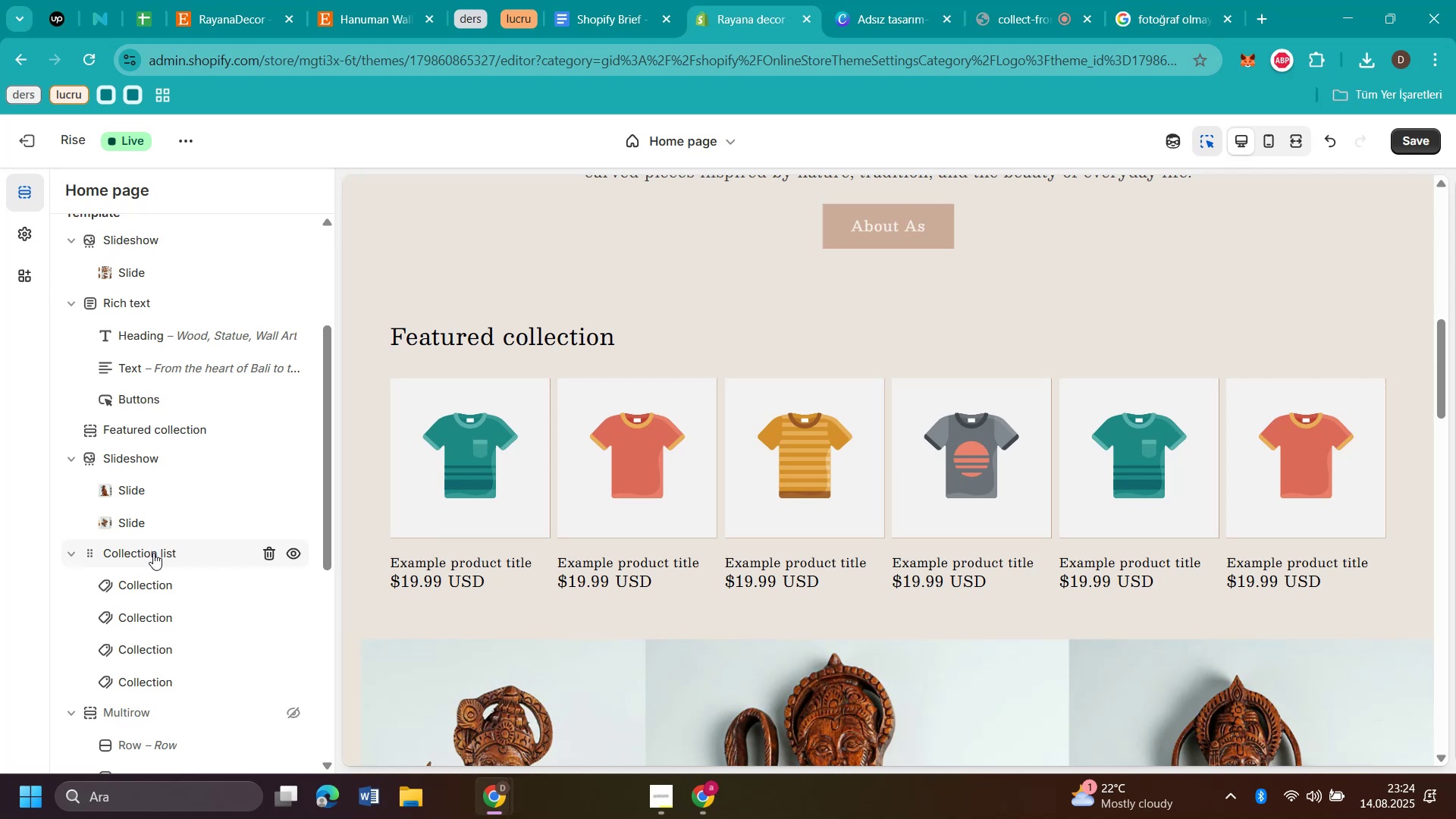 
wait(13.07)
 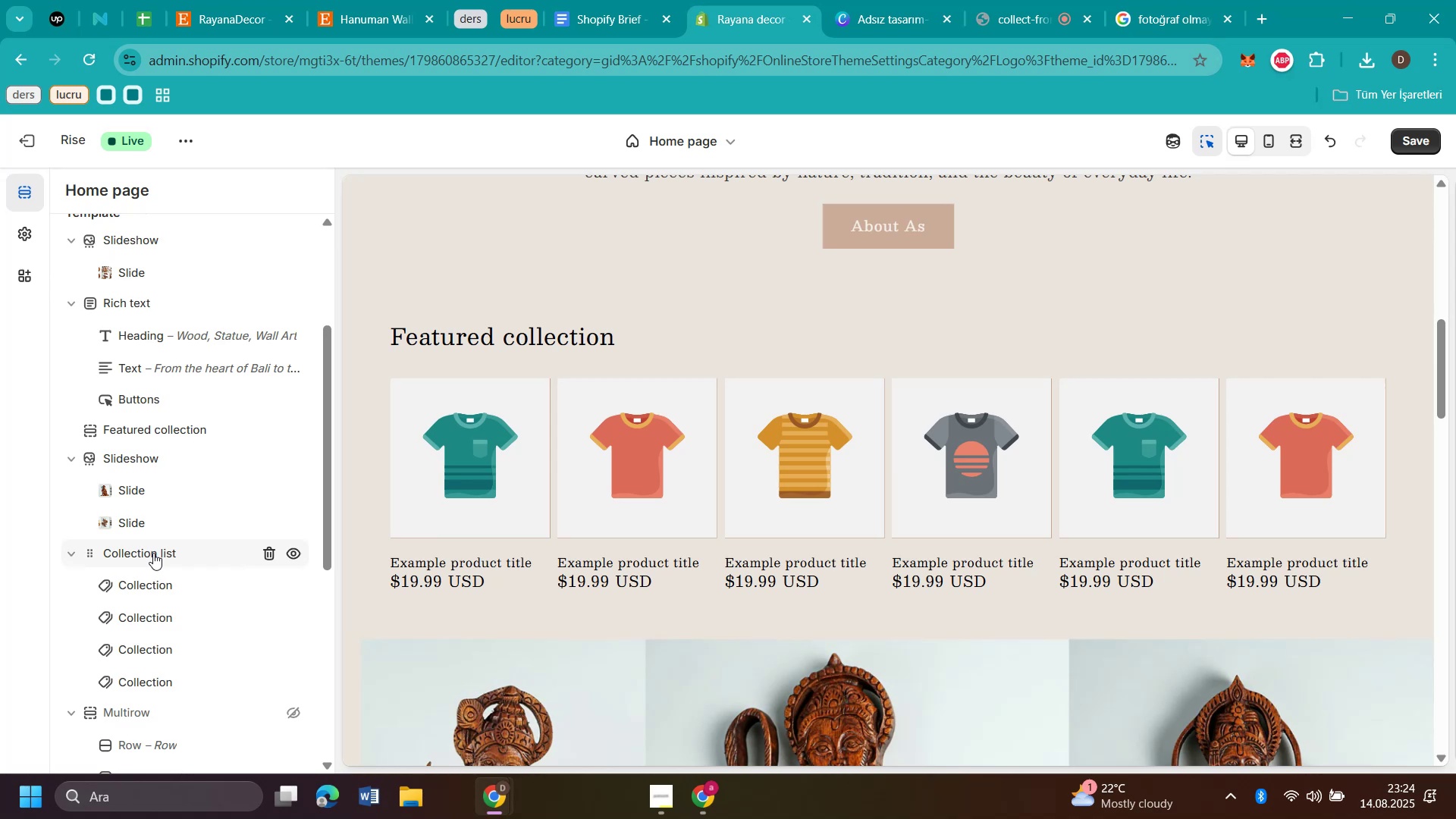 
scroll: coordinate [273, 351], scroll_direction: up, amount: 1.0
 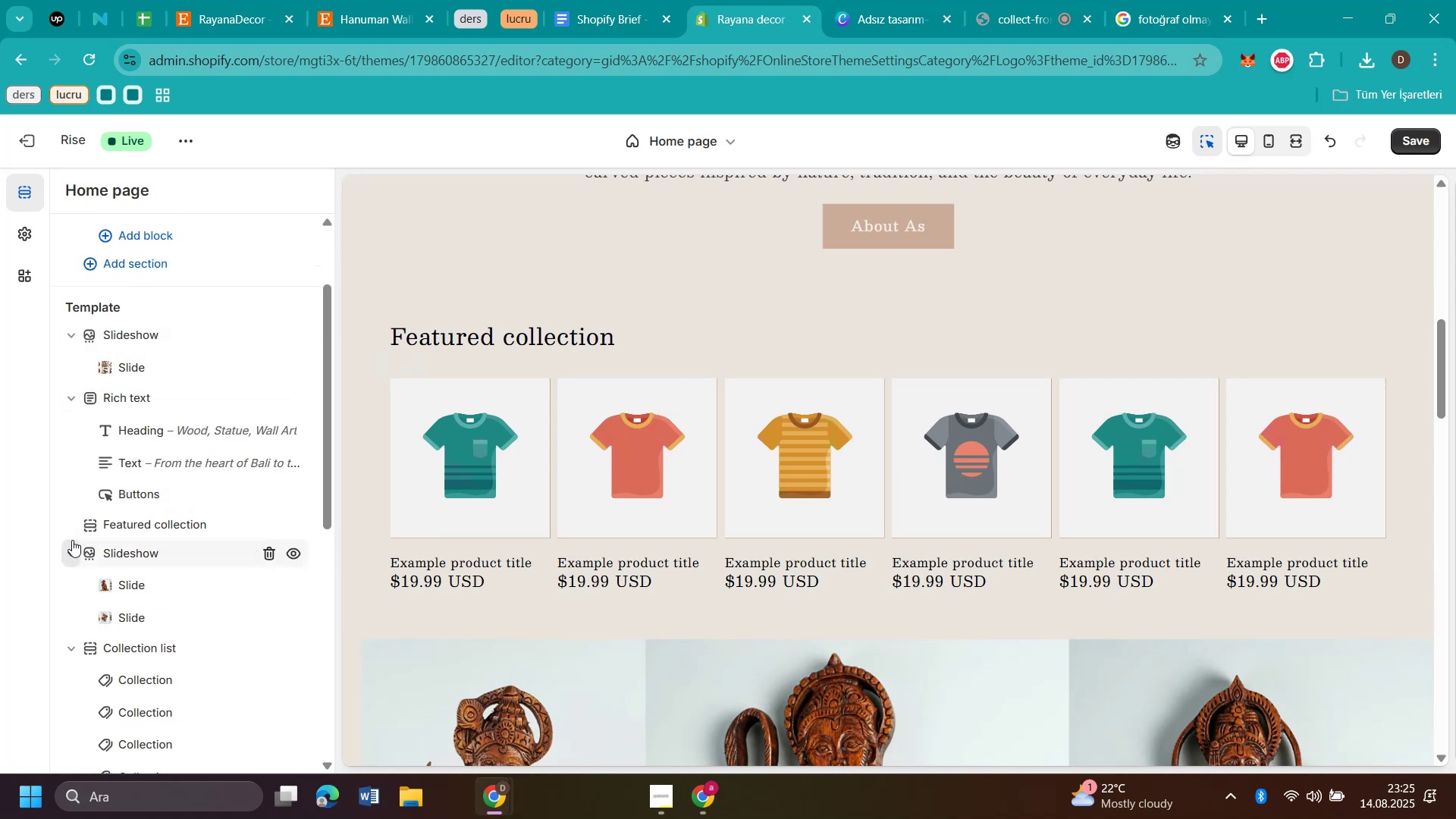 
left_click_drag(start_coordinate=[86, 523], to_coordinate=[102, 618])
 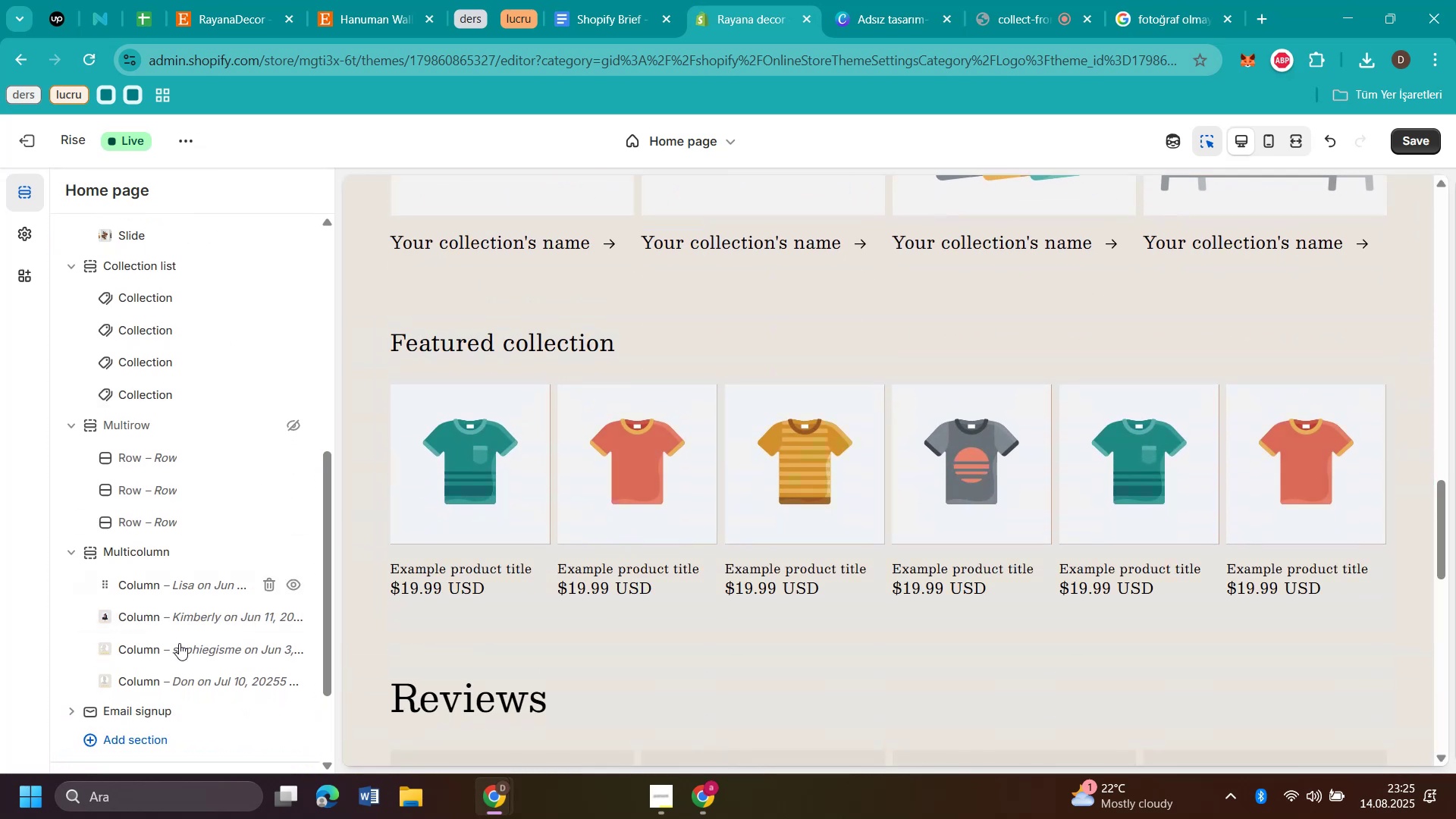 
scroll: coordinate [770, 489], scroll_direction: up, amount: 18.0
 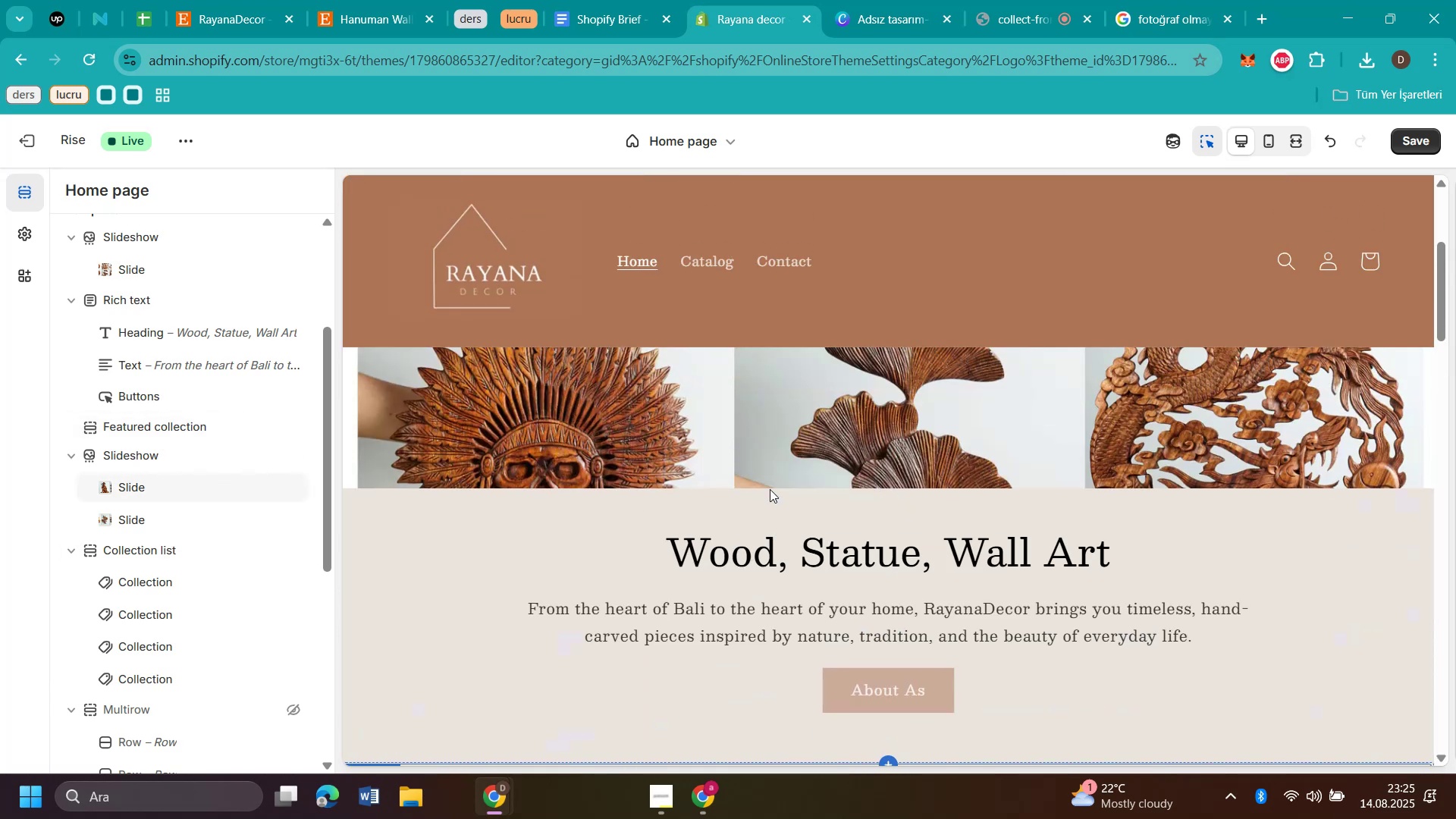 
scroll: coordinate [768, 497], scroll_direction: down, amount: 9.0
 